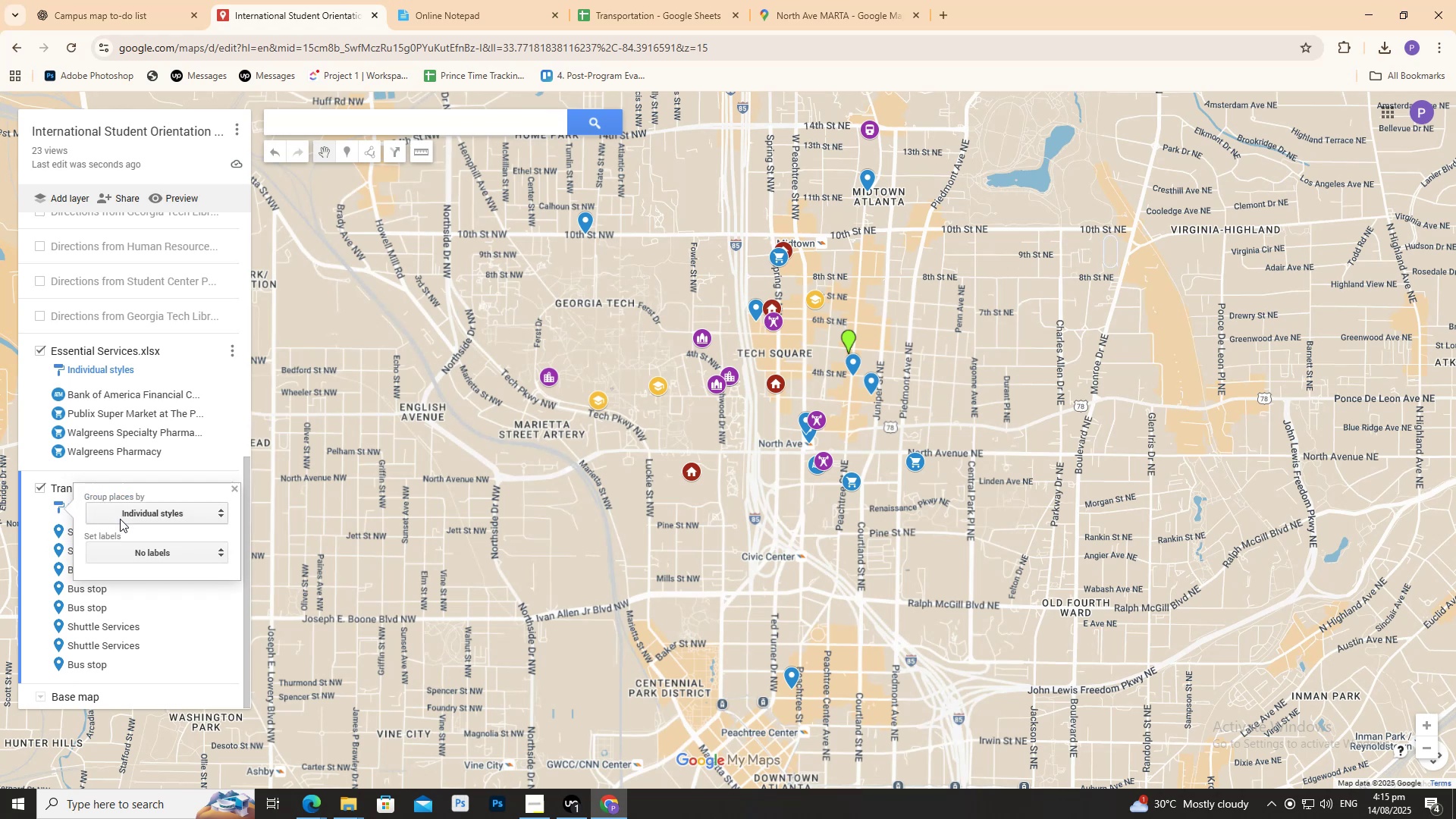 
left_click([124, 519])
 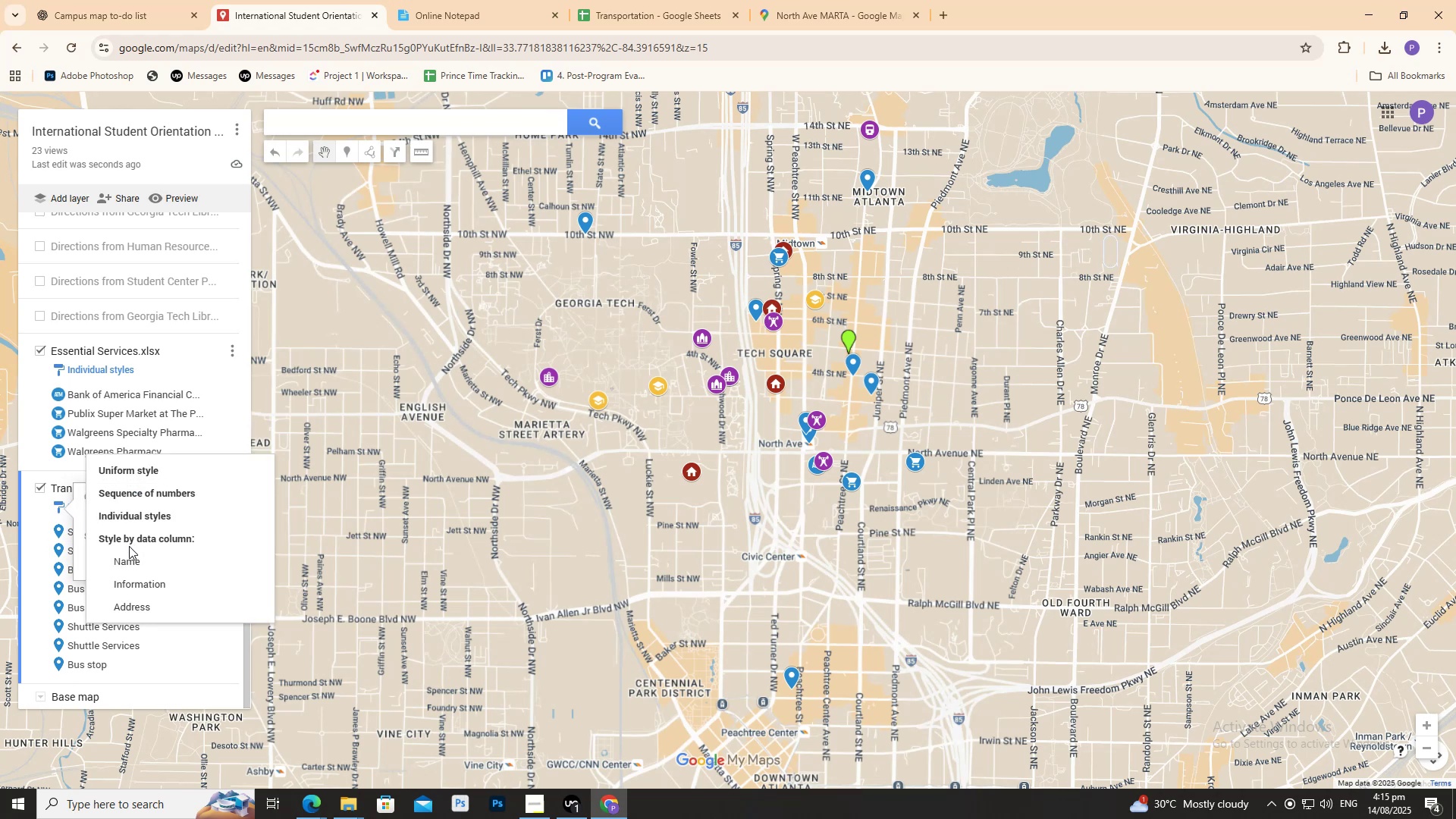 
wait(7.59)
 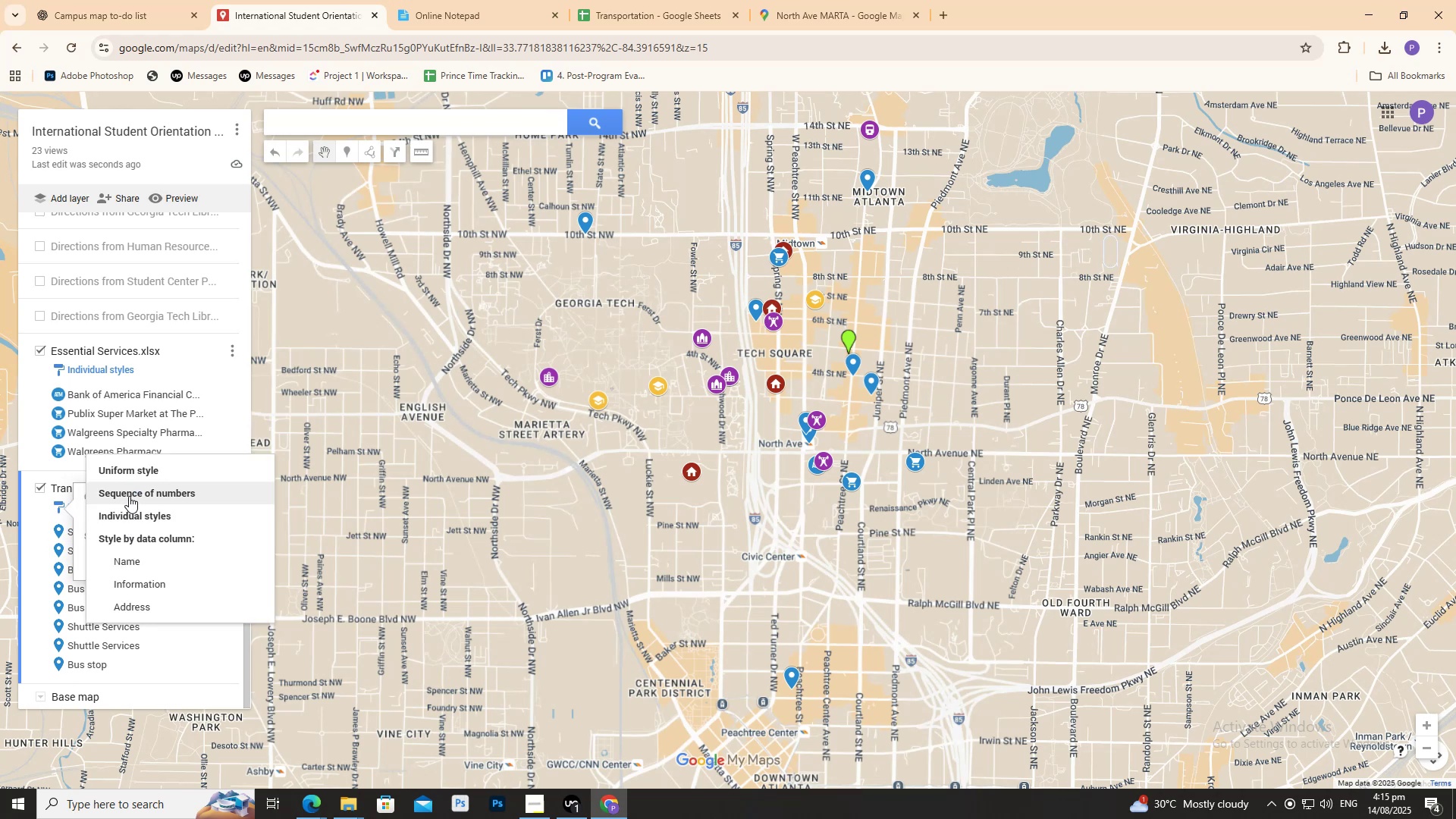 
left_click([124, 564])
 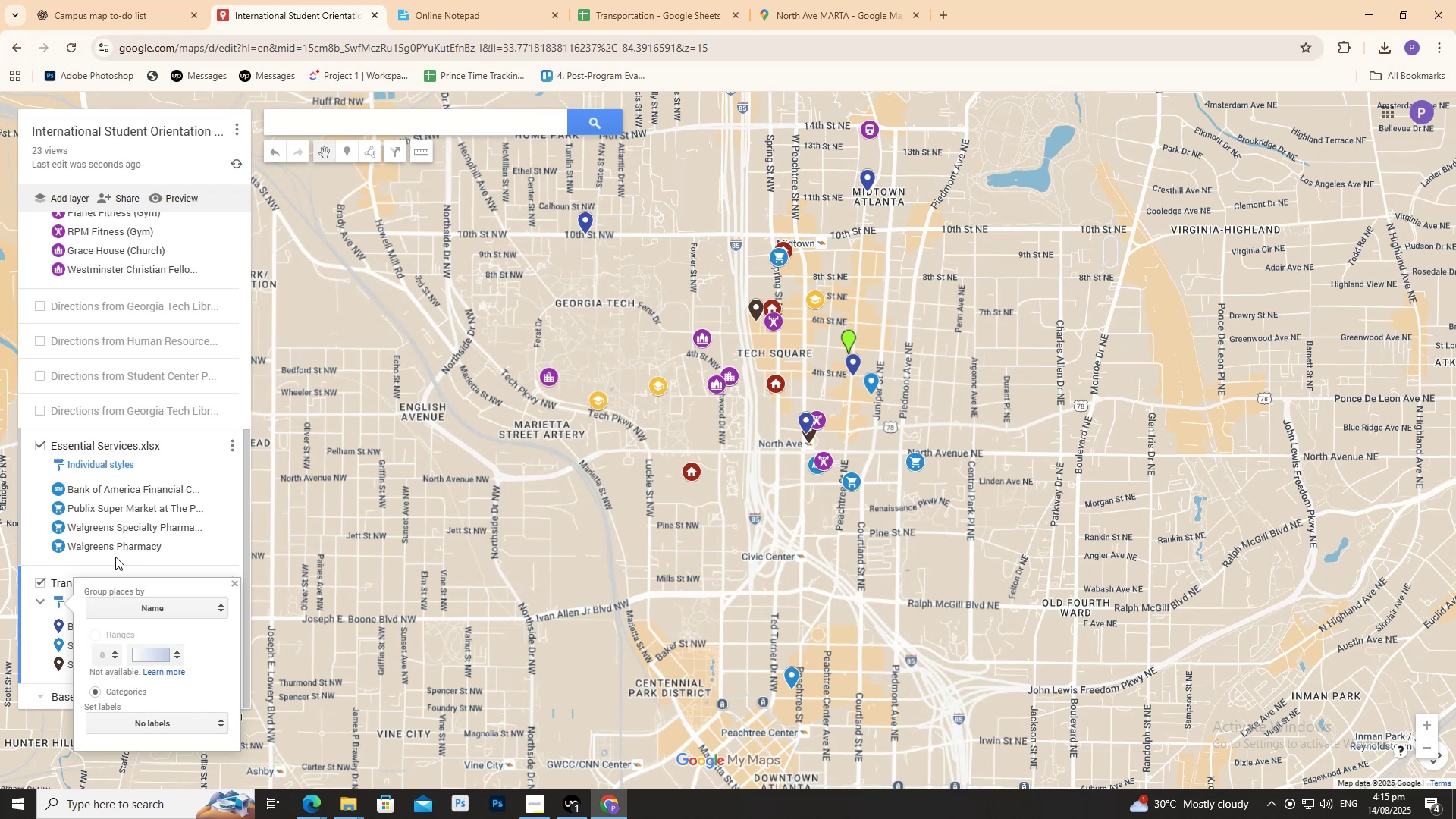 
scroll: coordinate [88, 527], scroll_direction: down, amount: 1.0
 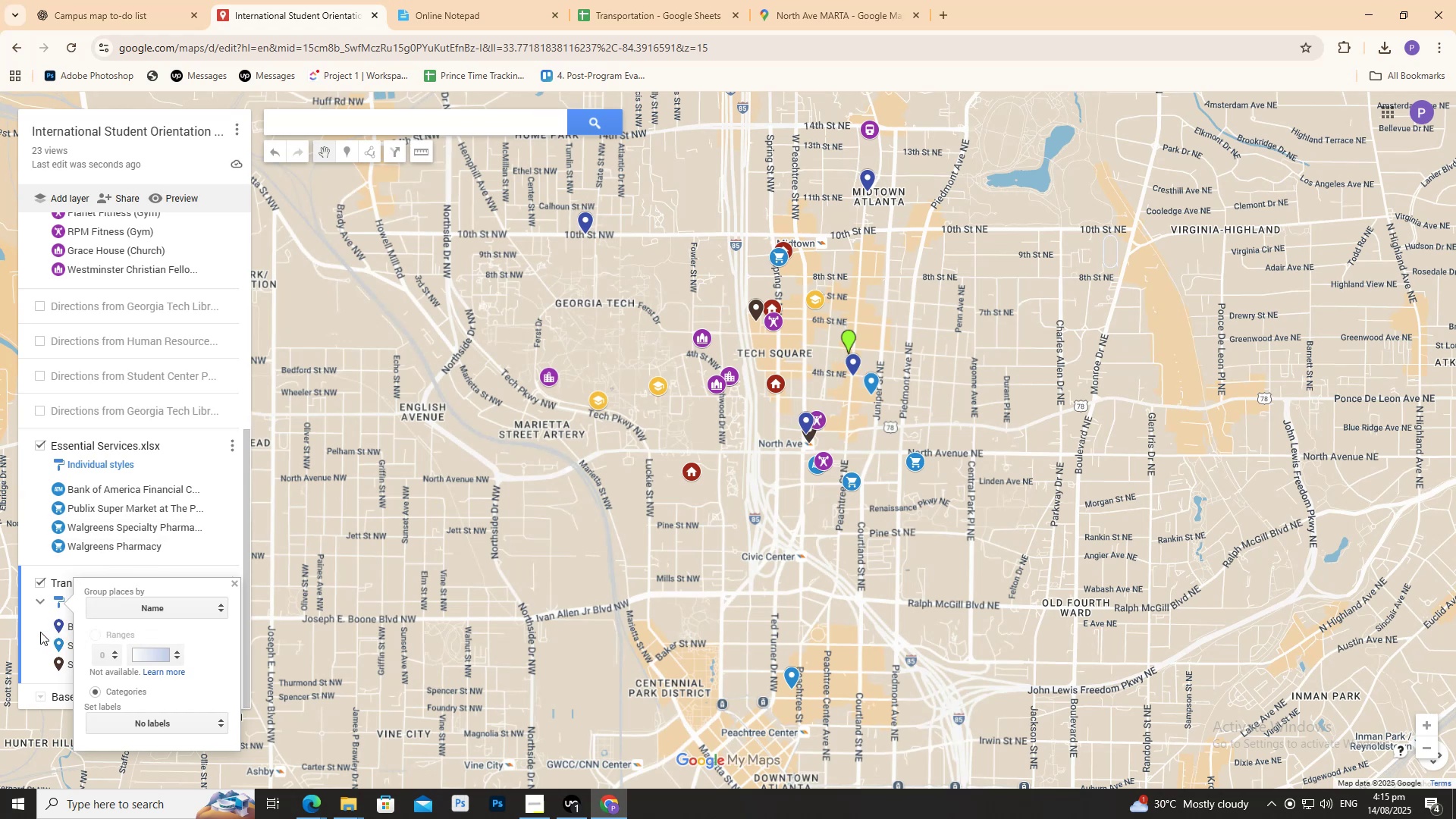 
left_click([39, 632])
 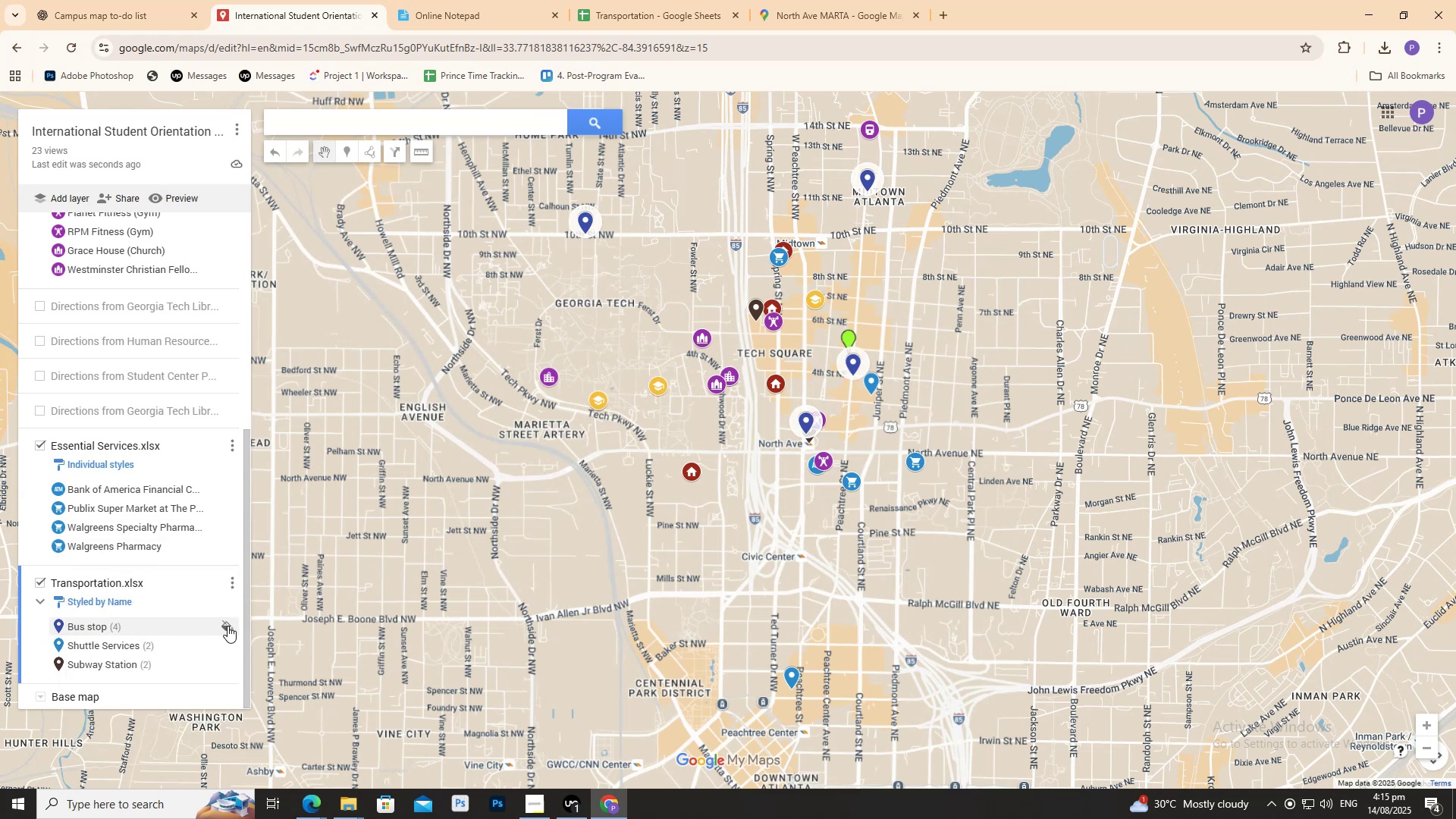 
left_click([229, 629])
 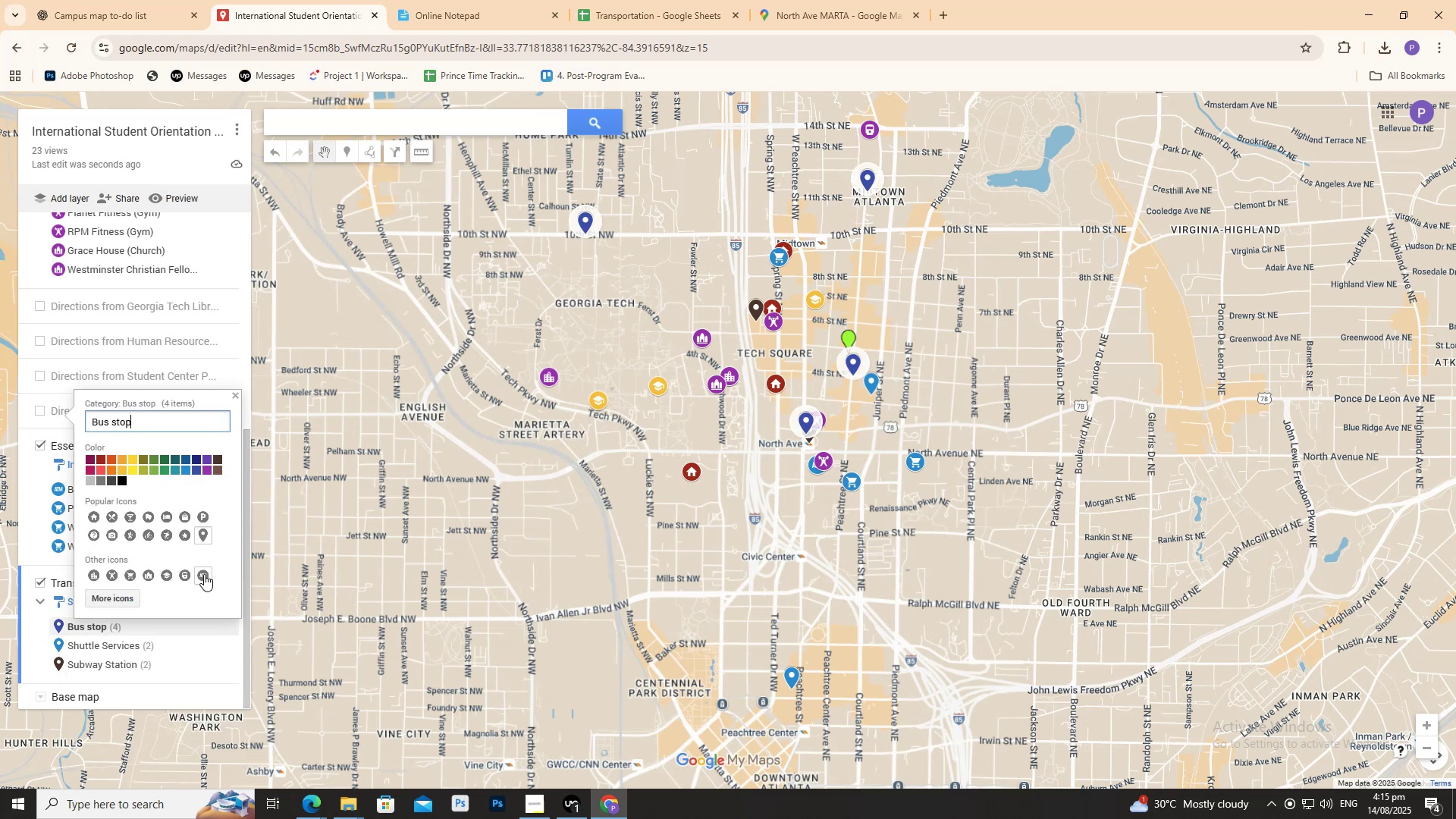 
left_click([126, 595])
 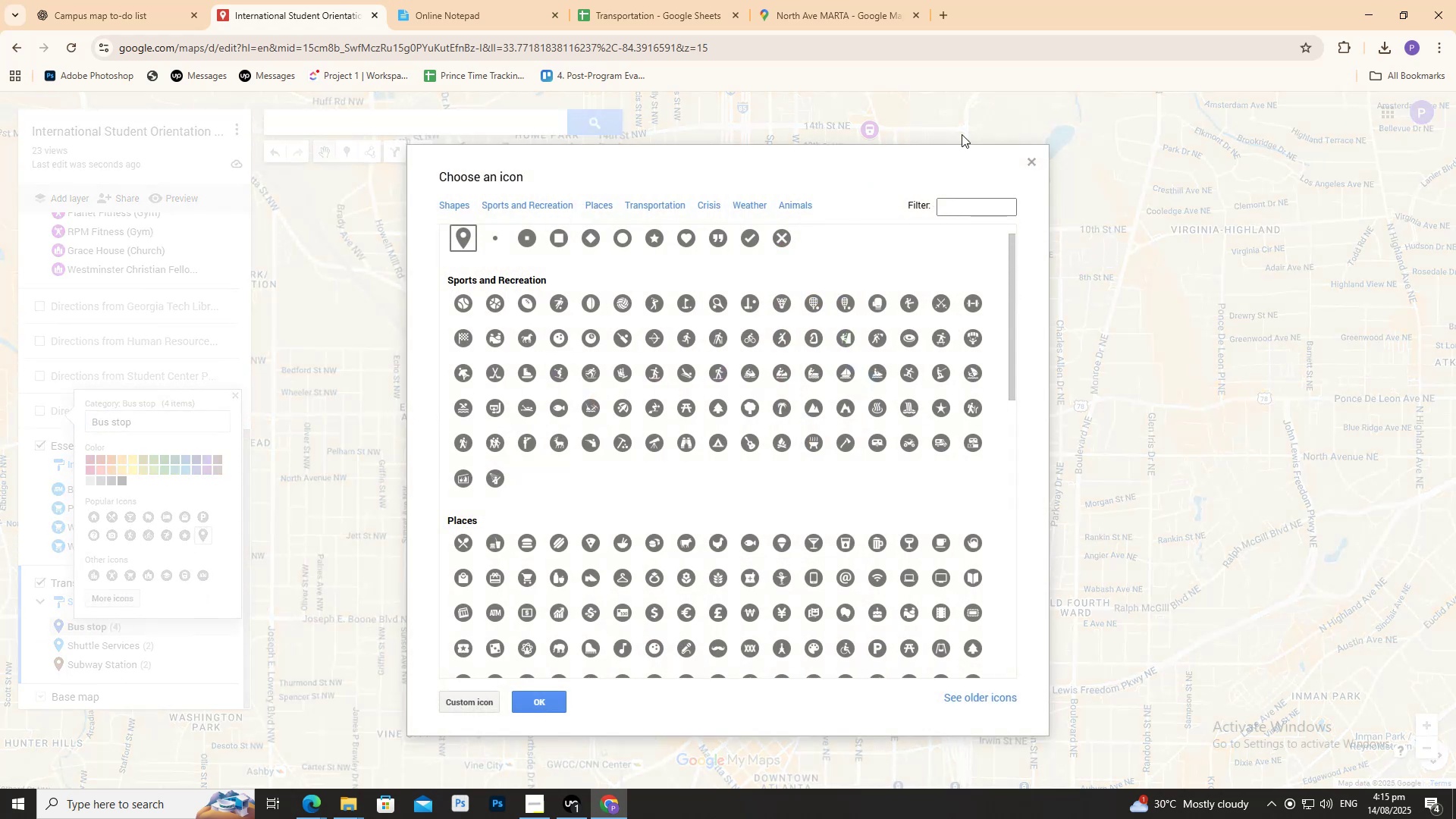 
left_click([951, 205])
 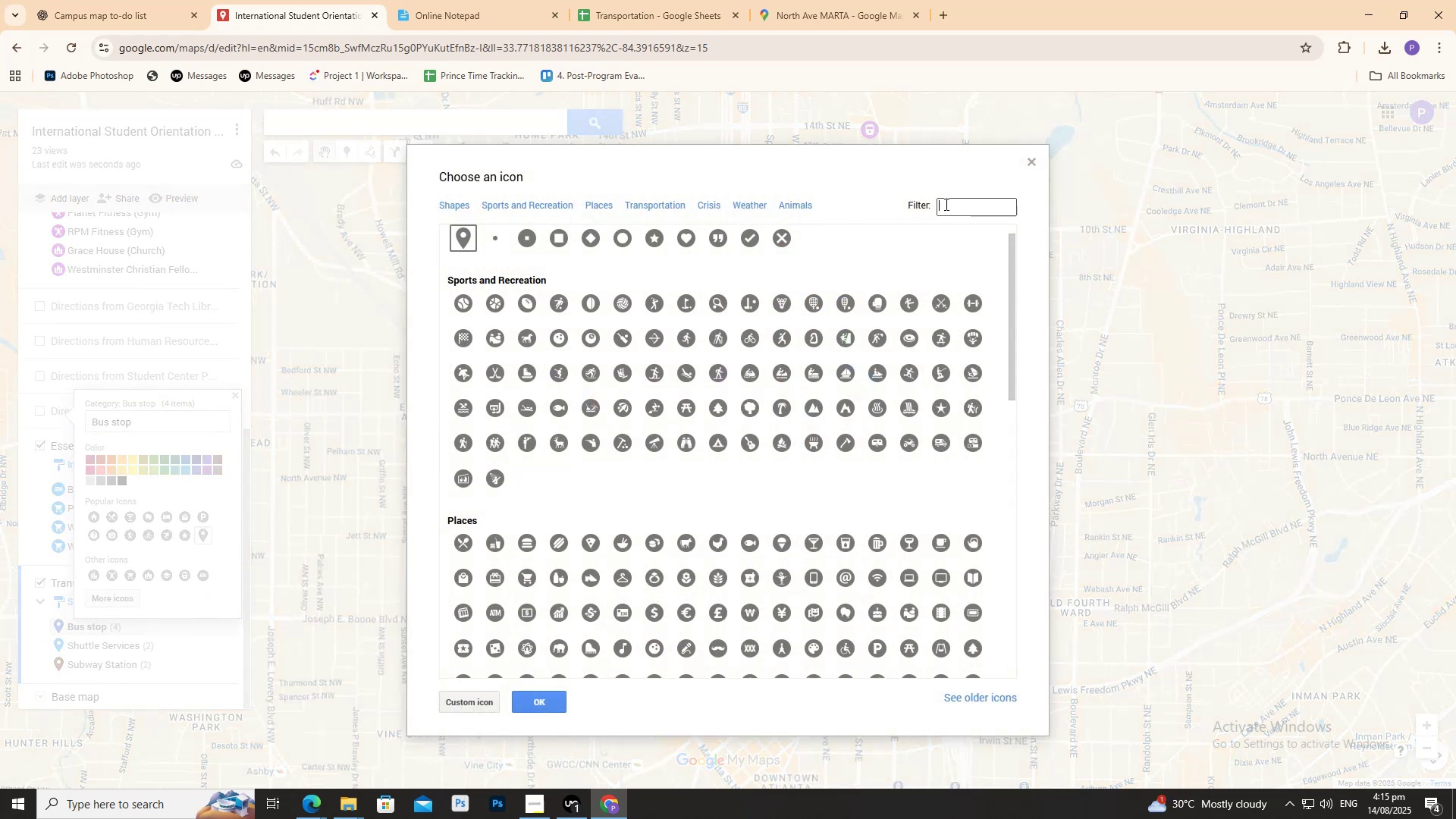 
type(bus)
 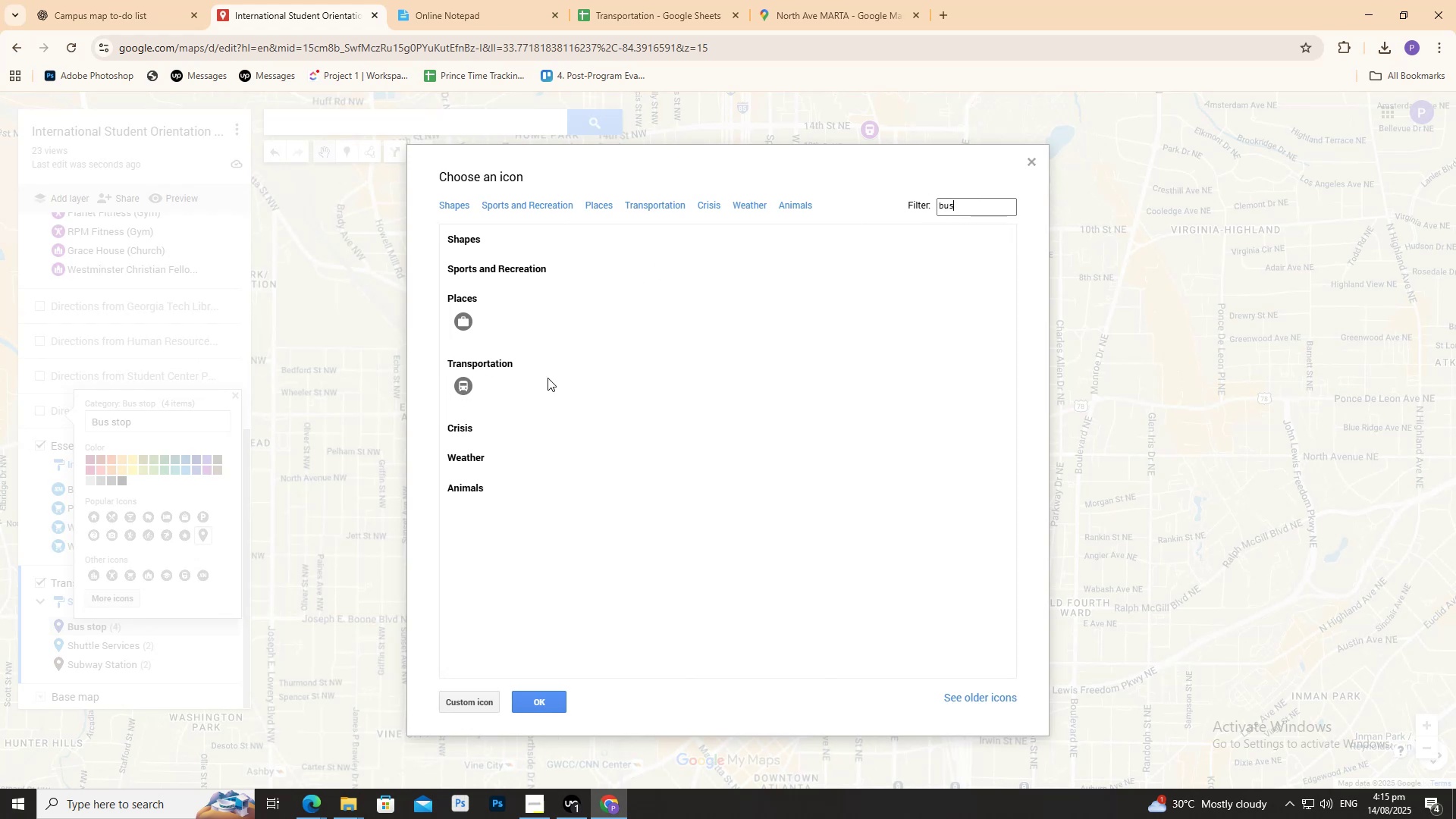 
left_click([464, 385])
 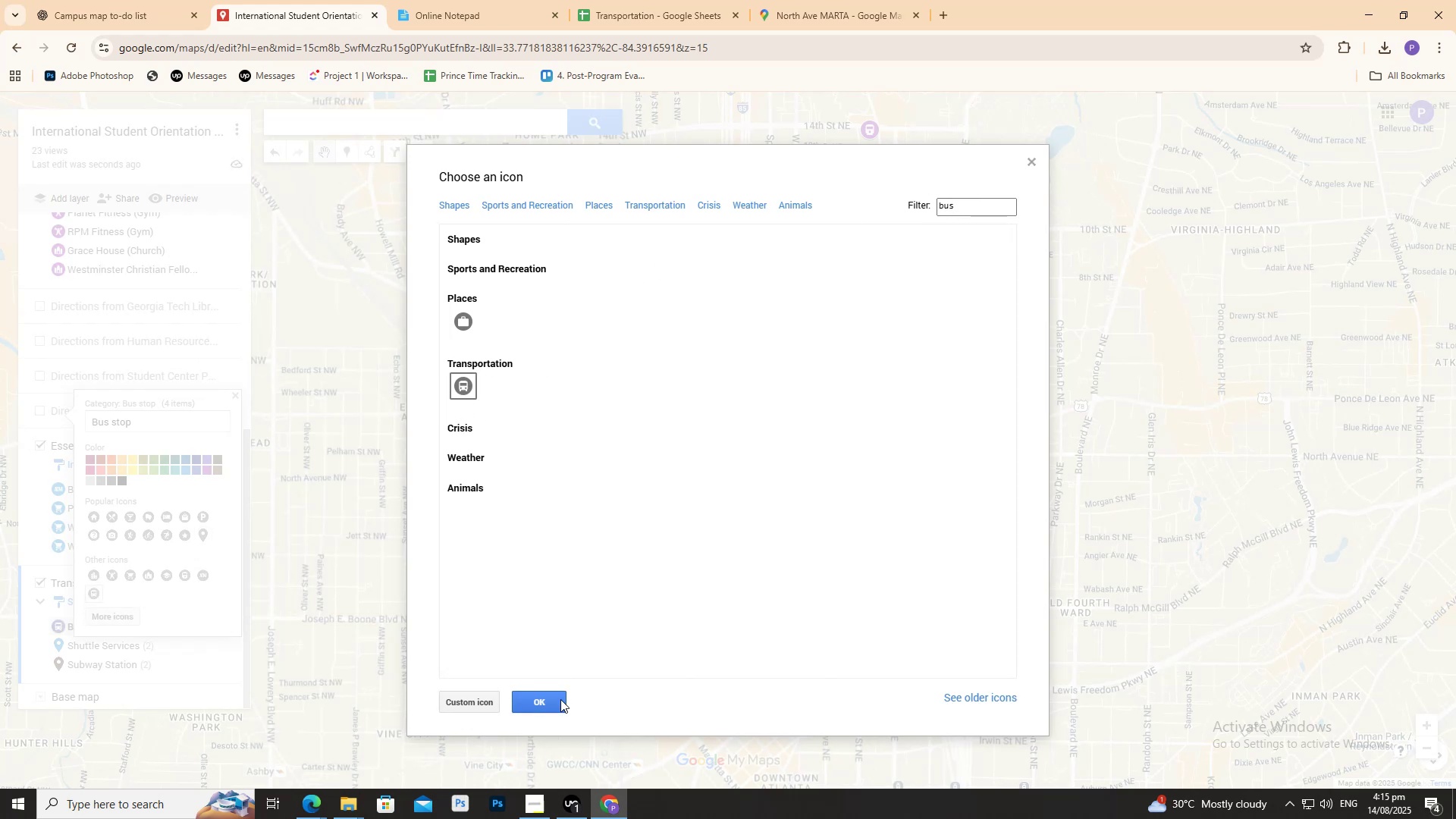 
left_click([550, 701])
 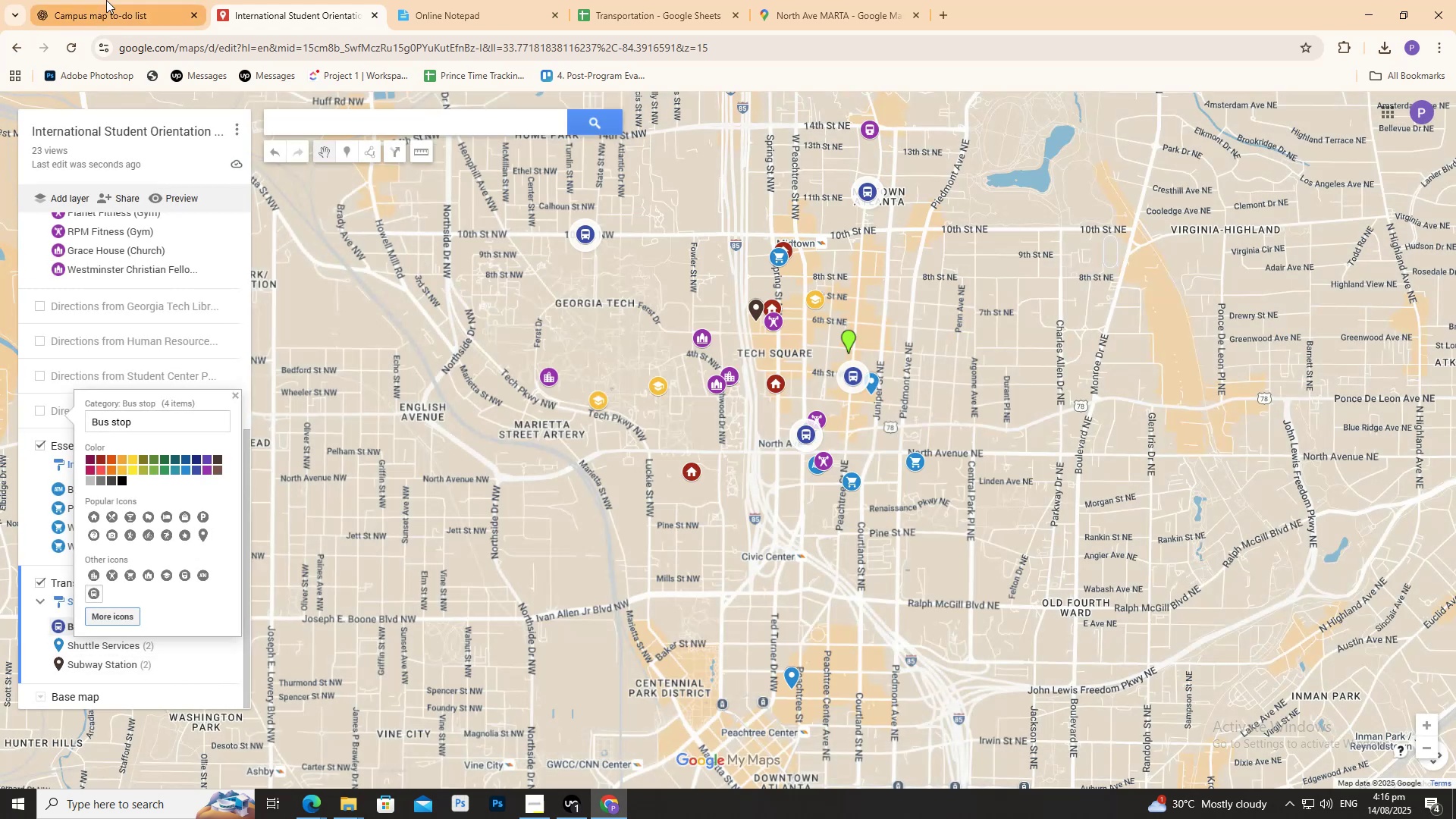 
left_click([106, 0])
 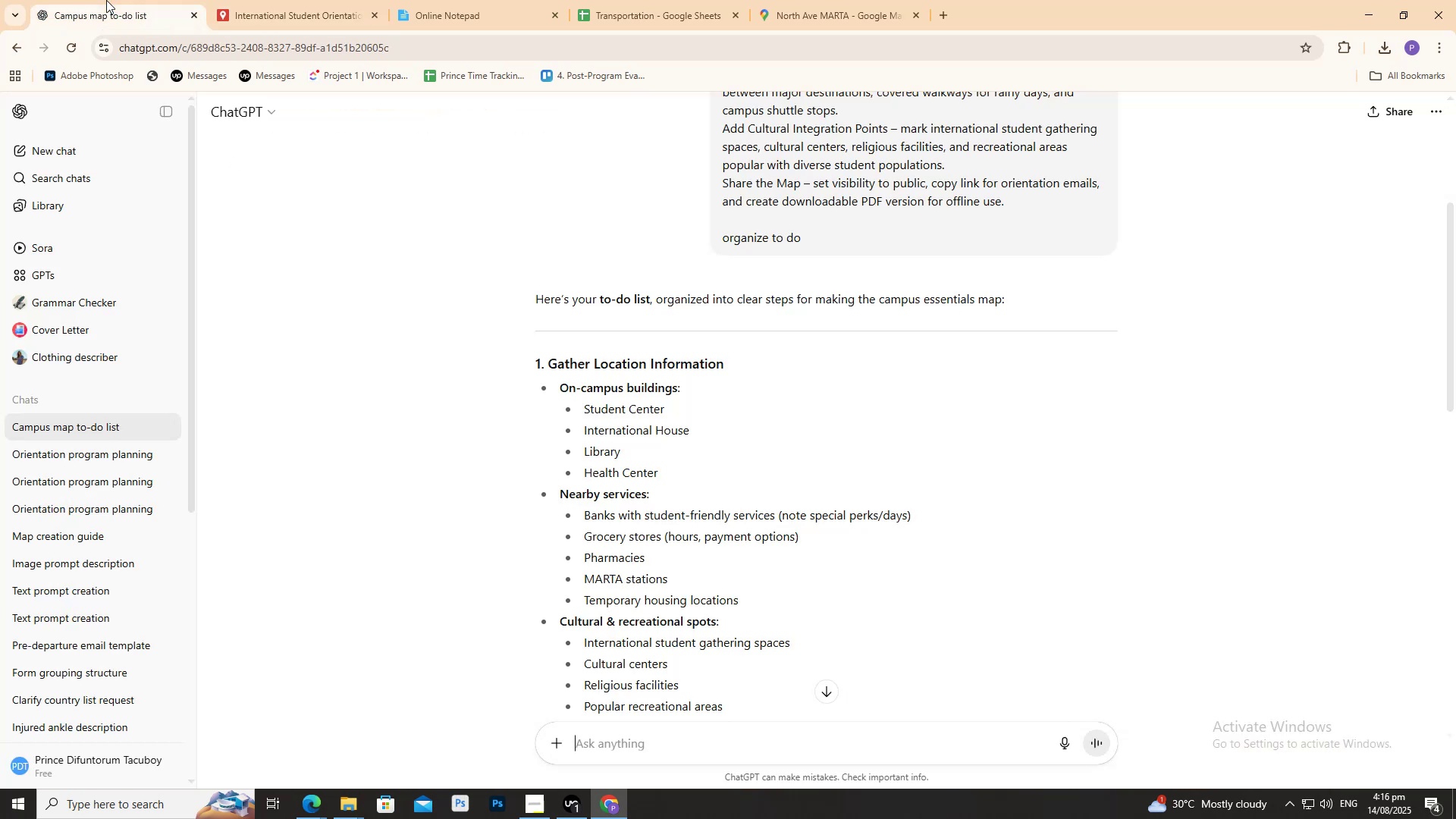 
scroll: coordinate [407, 327], scroll_direction: up, amount: 4.0
 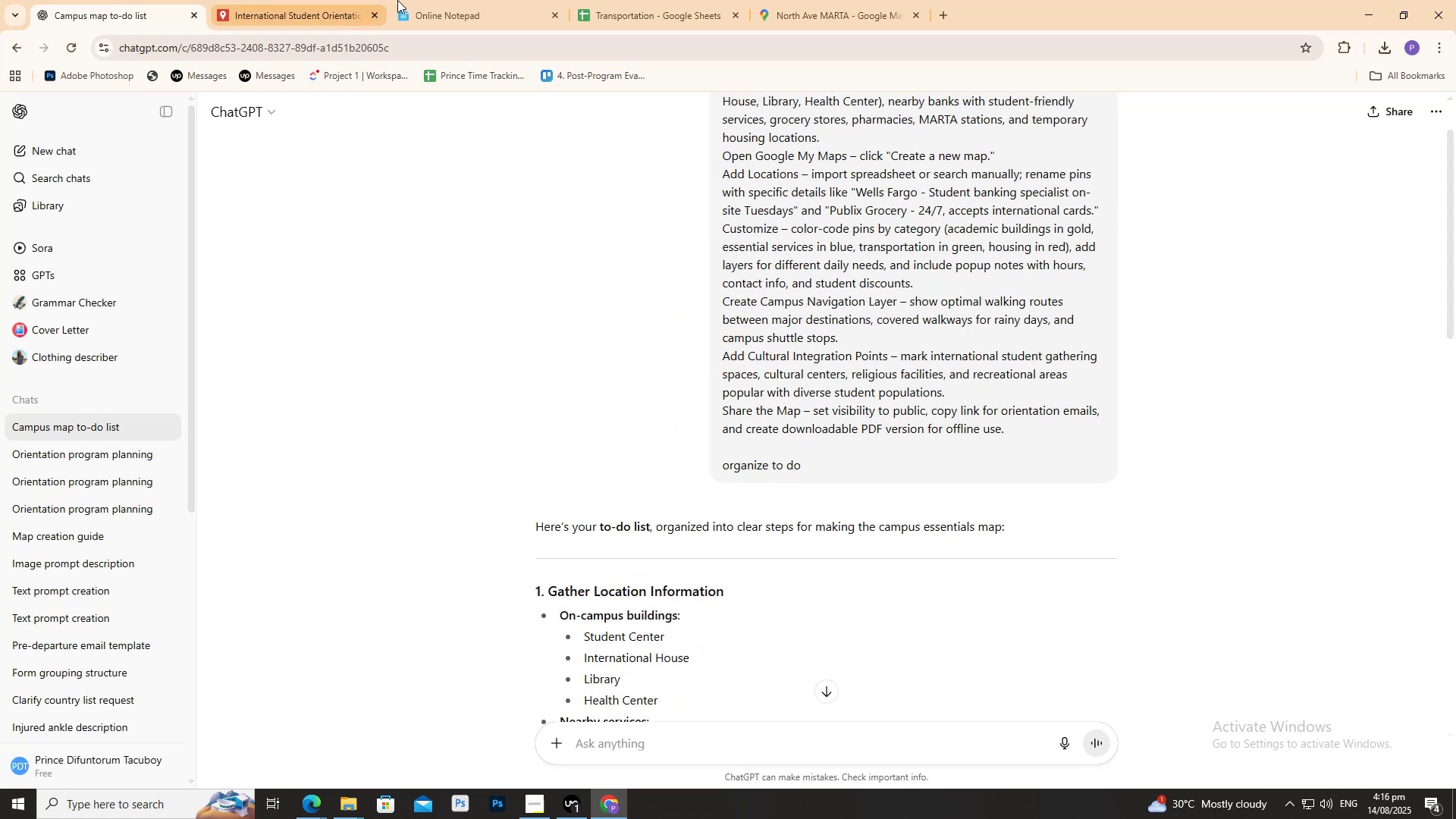 
left_click([413, 0])
 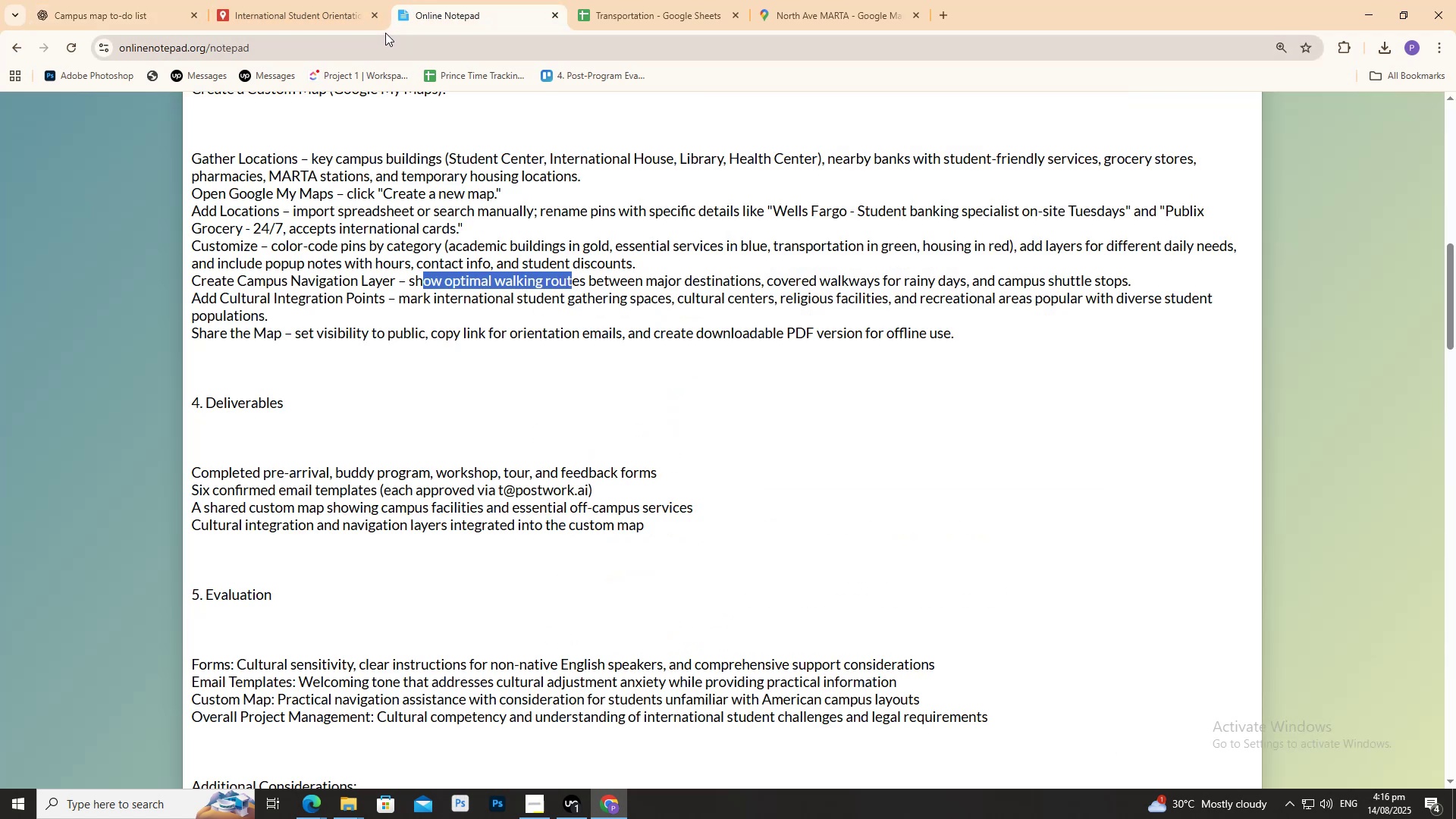 
mouse_move([413, 7])
 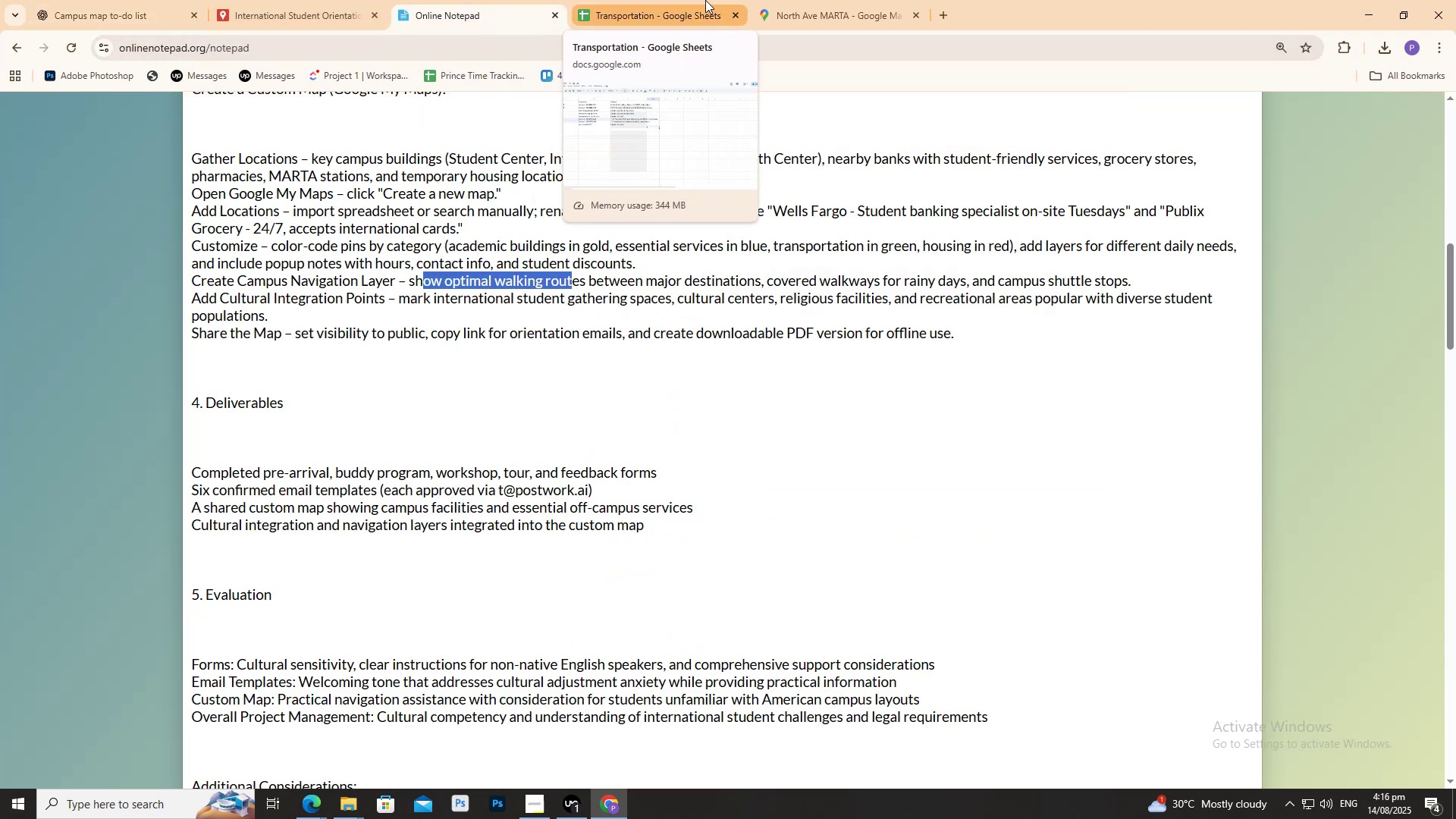 
left_click([701, 0])
 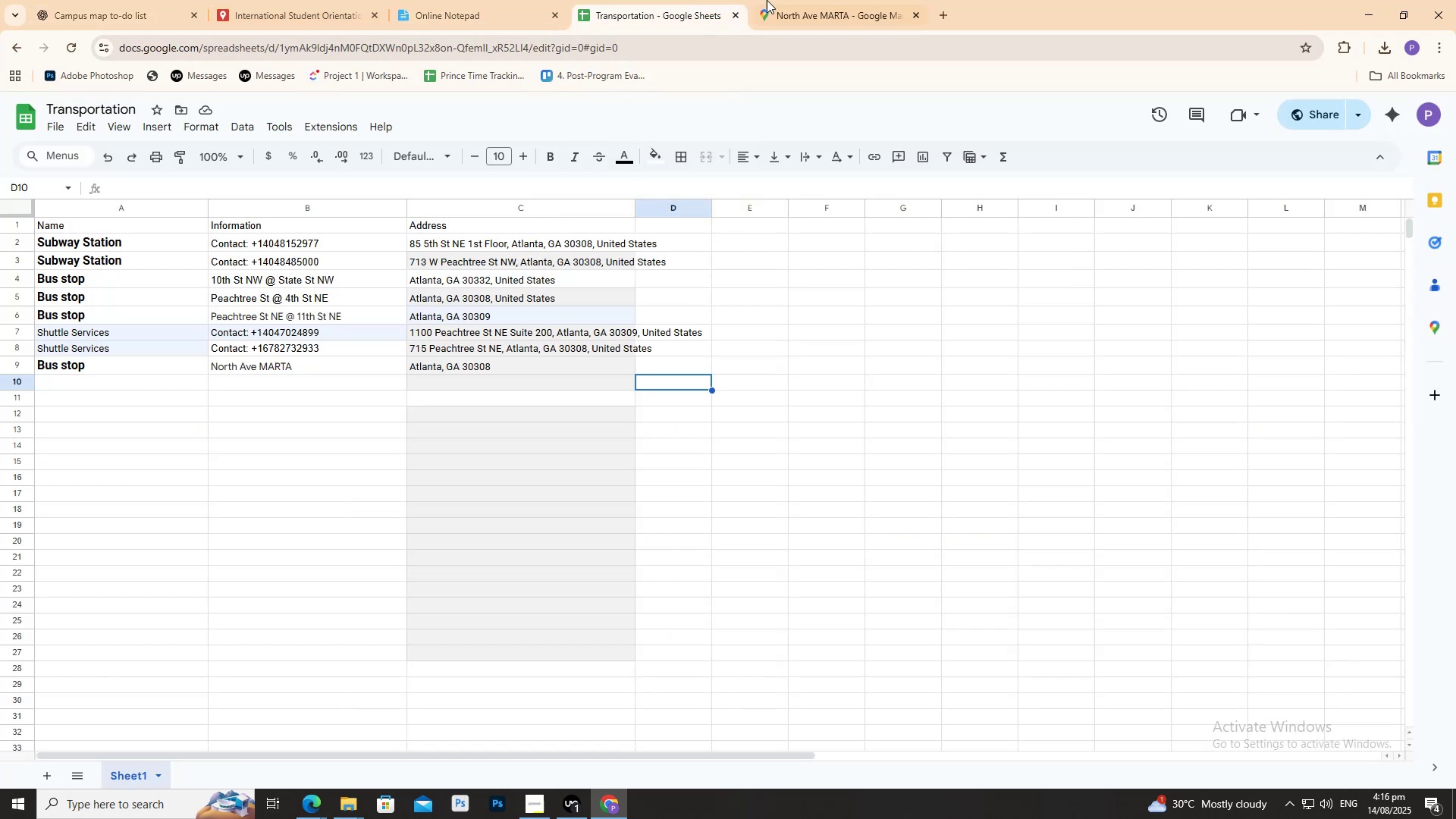 
left_click([794, 0])
 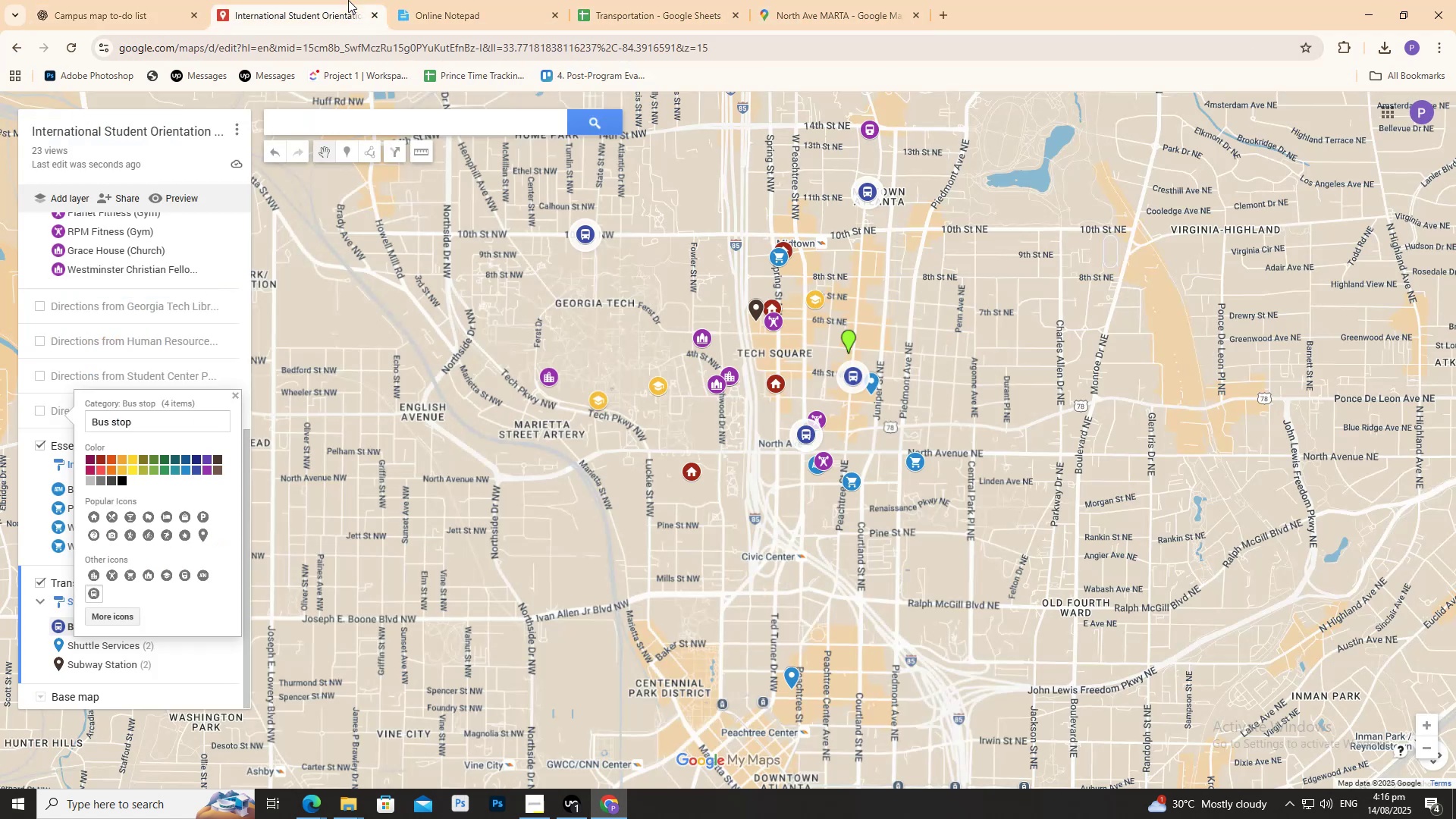 
double_click([470, 0])
 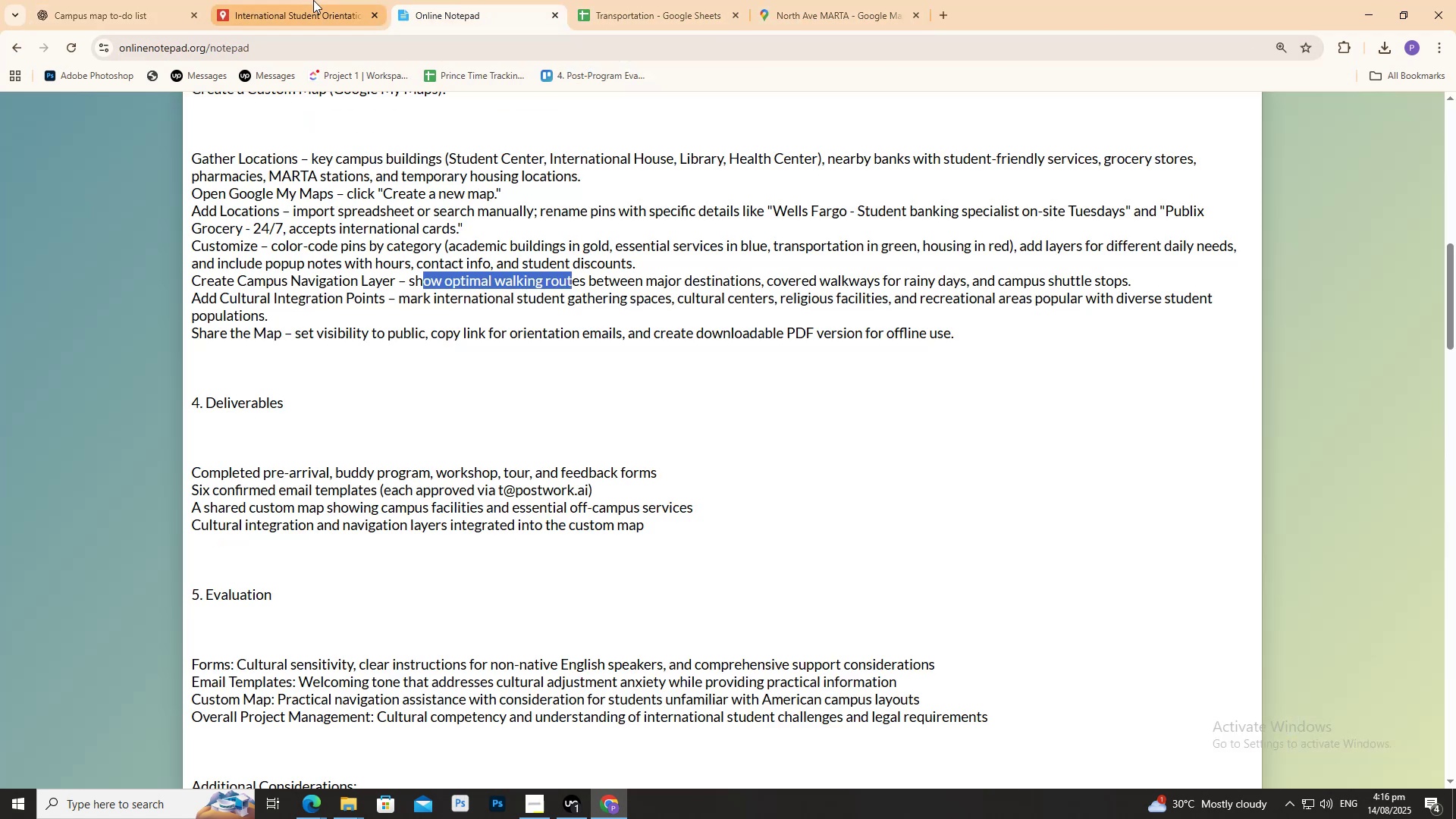 
triple_click([313, 0])
 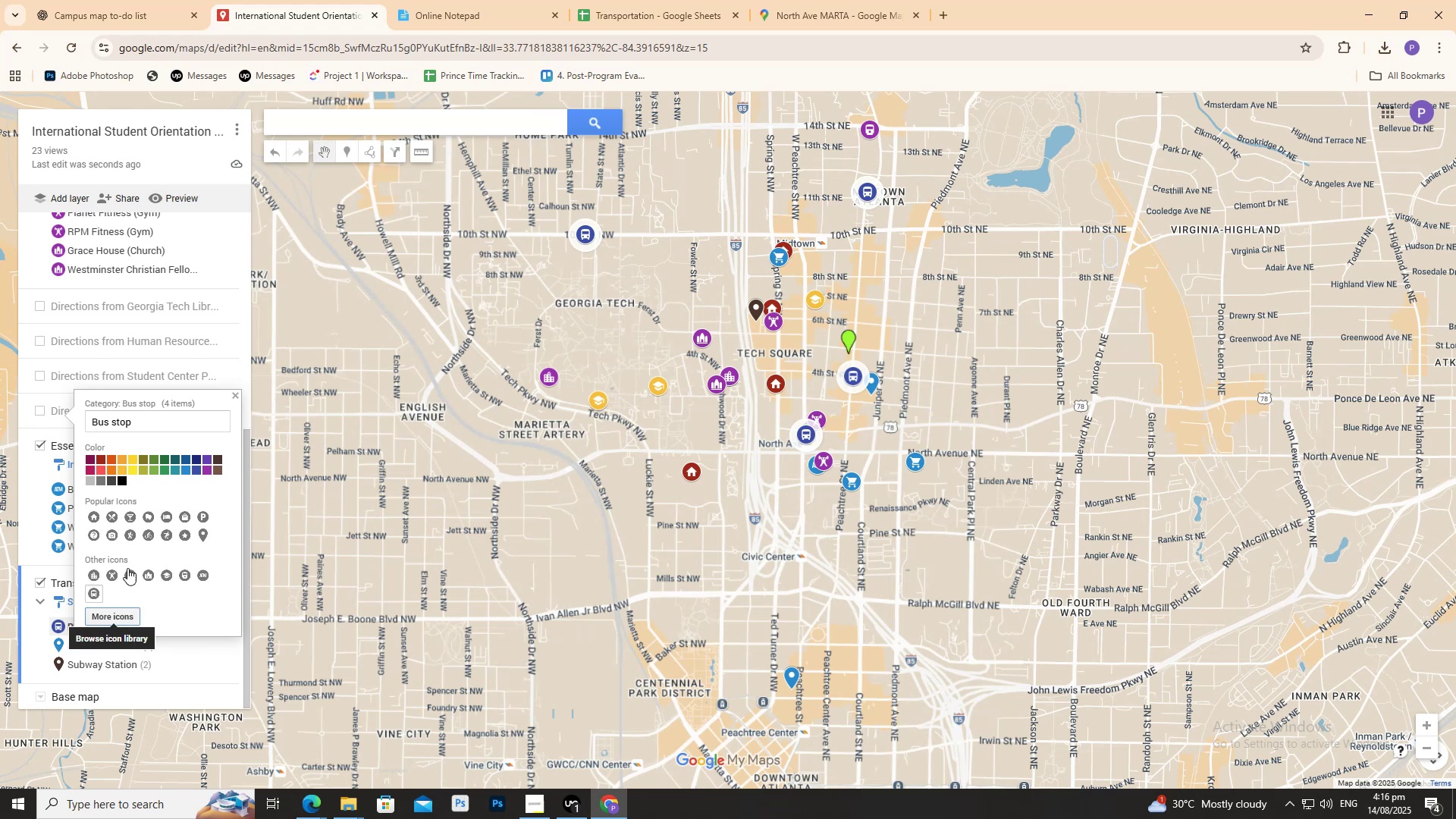 
wait(5.02)
 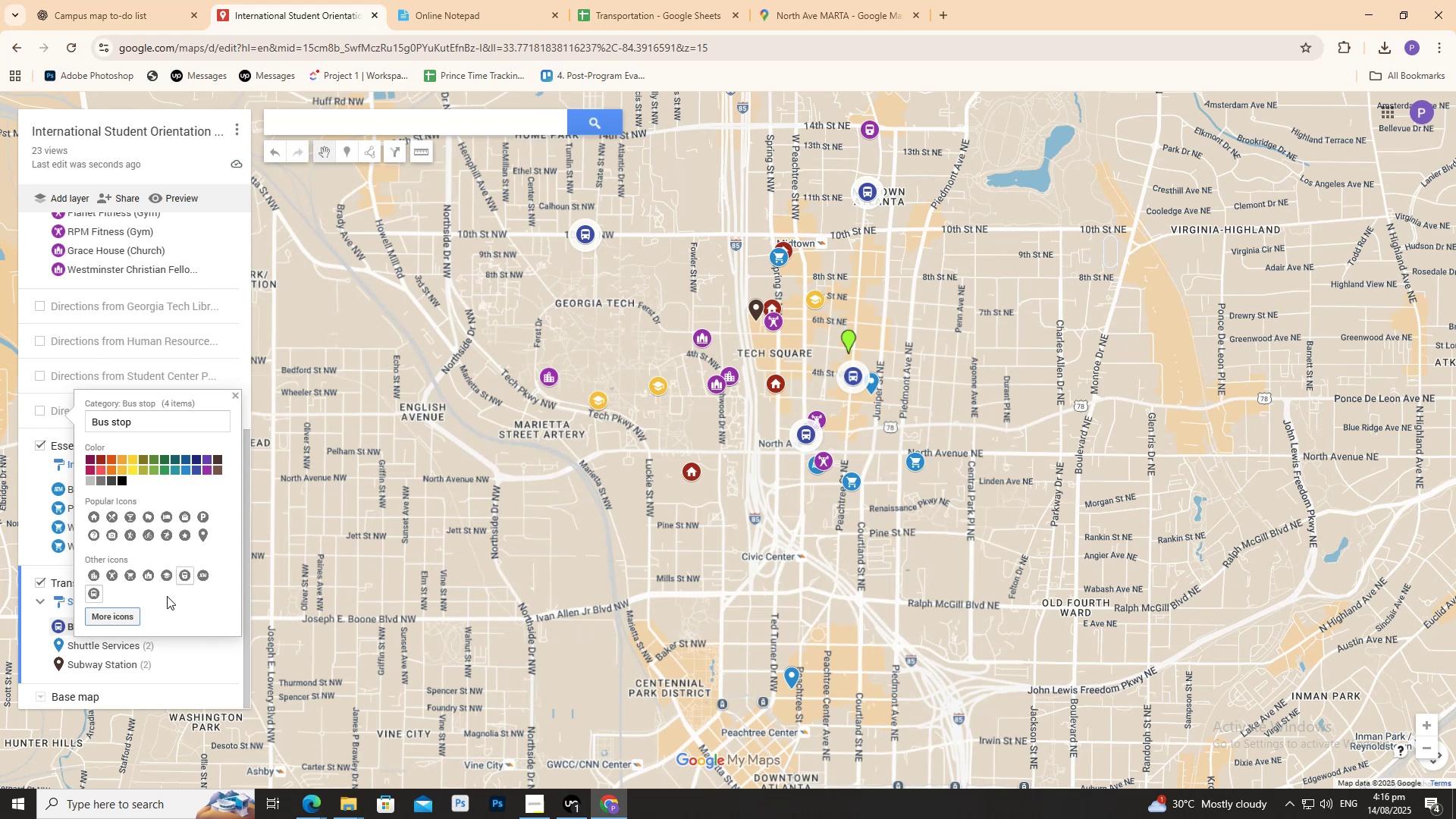 
left_click([157, 472])
 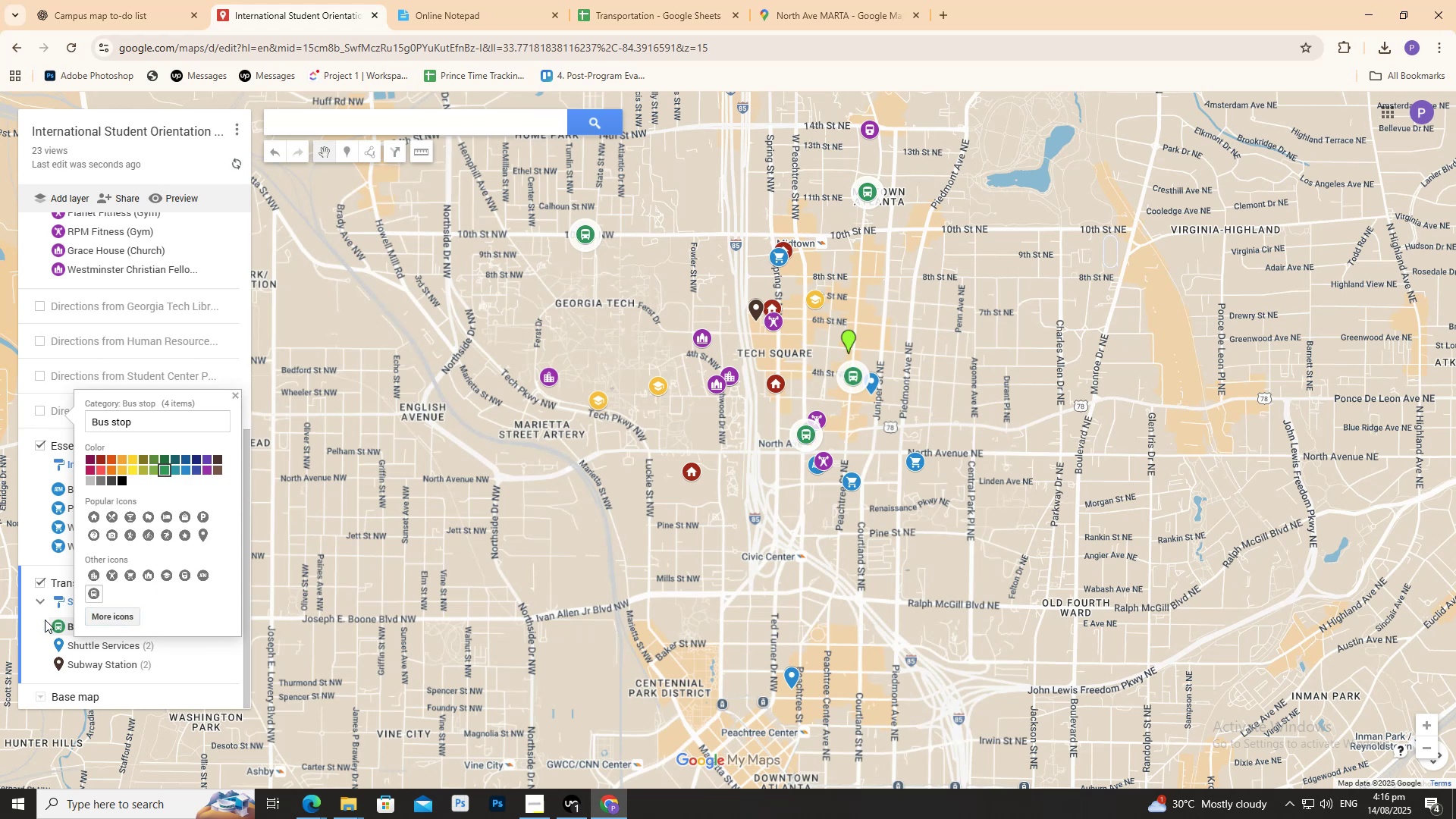 
left_click([36, 639])
 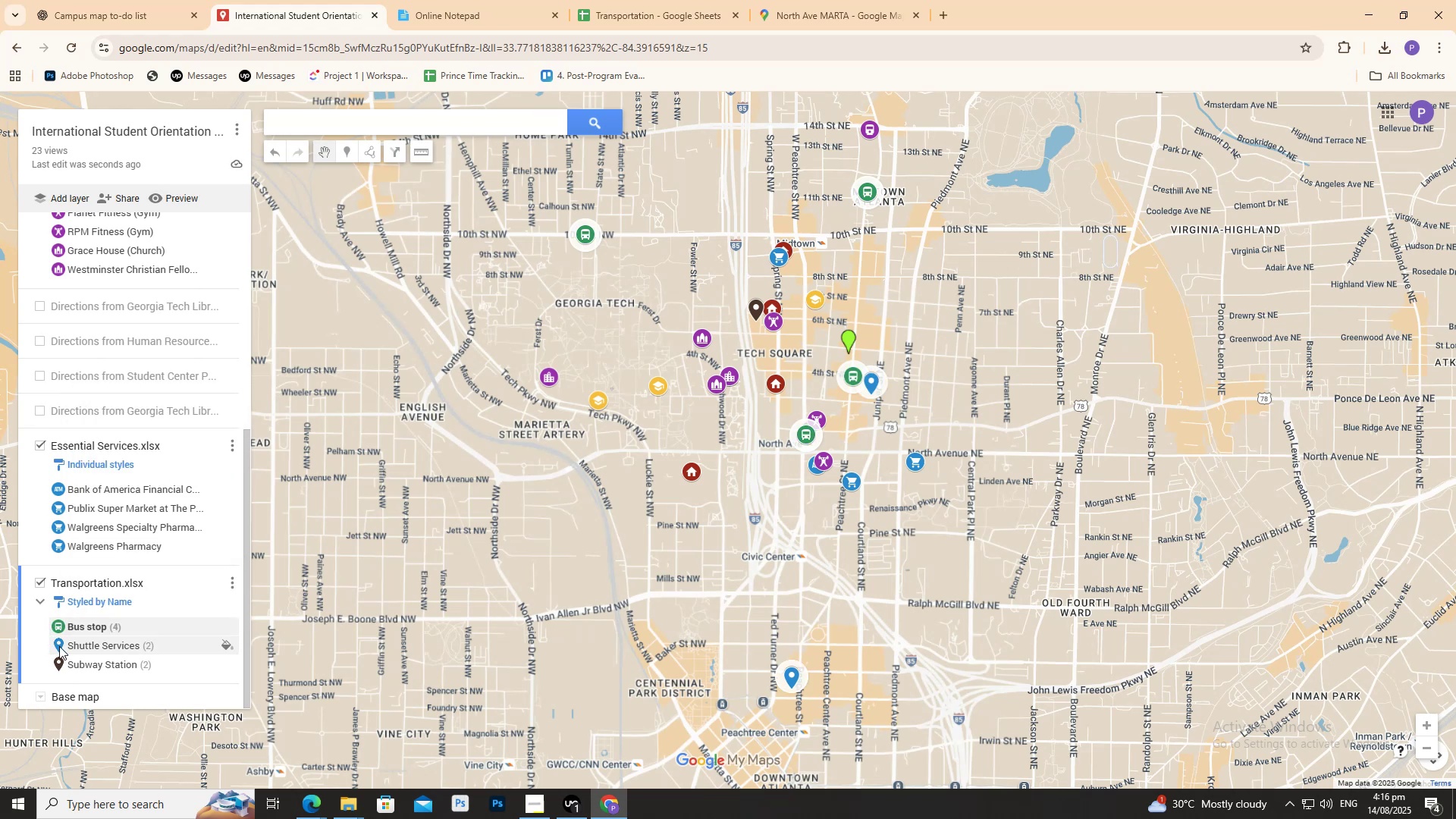 
left_click([61, 646])
 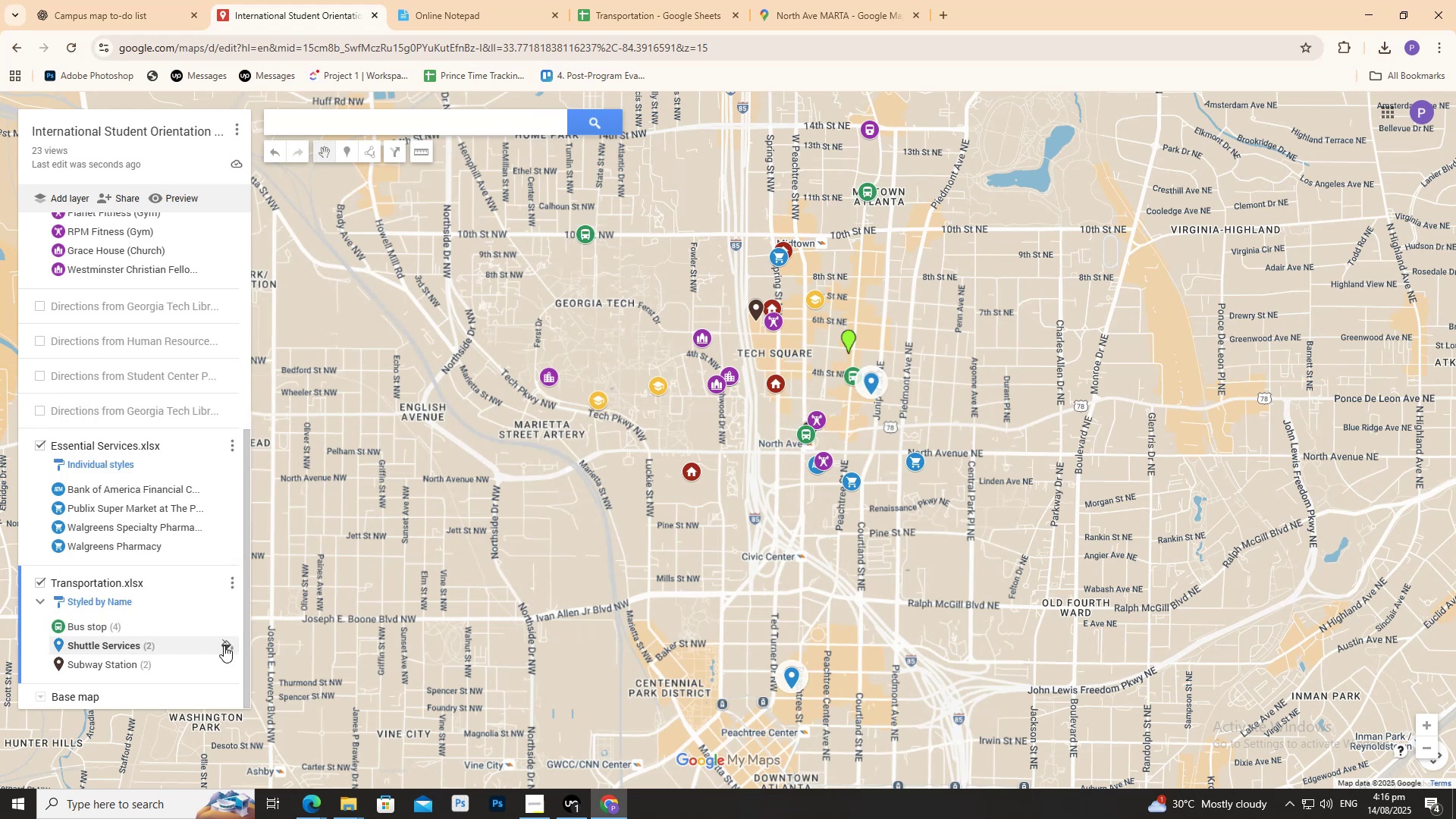 
left_click([224, 645])
 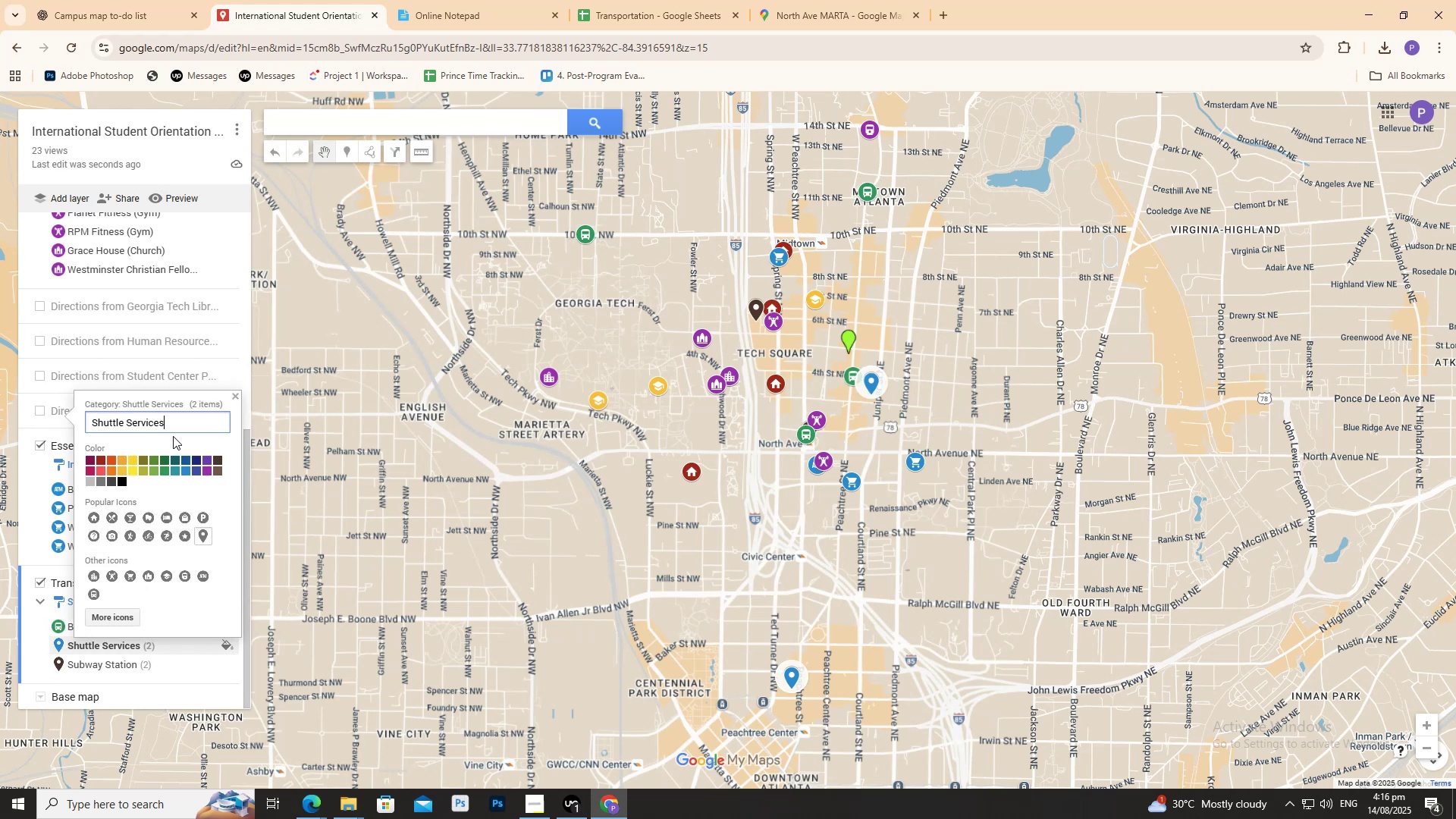 
left_click_drag(start_coordinate=[177, 427], to_coordinate=[74, 437])
 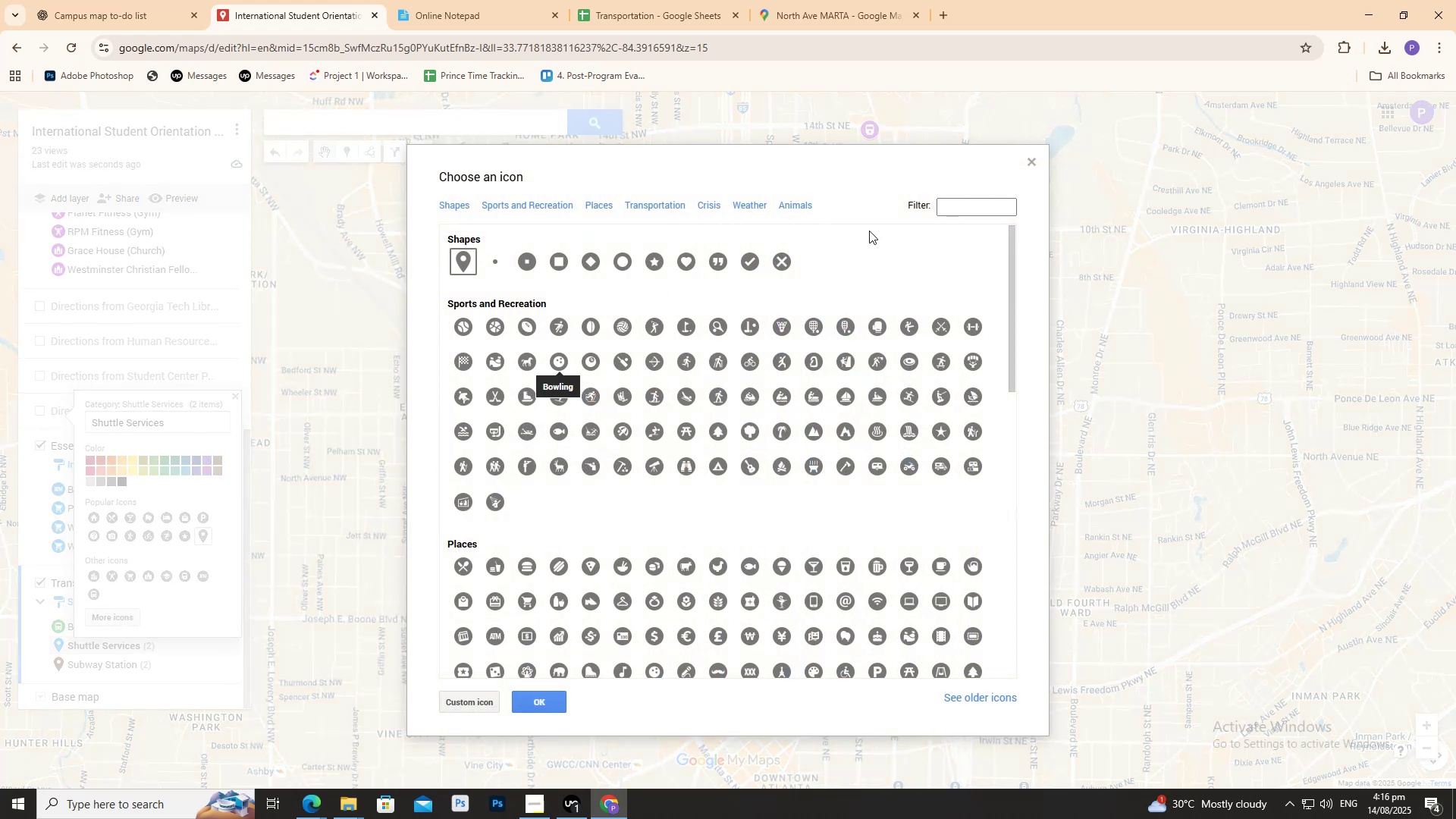 
double_click([942, 207])
 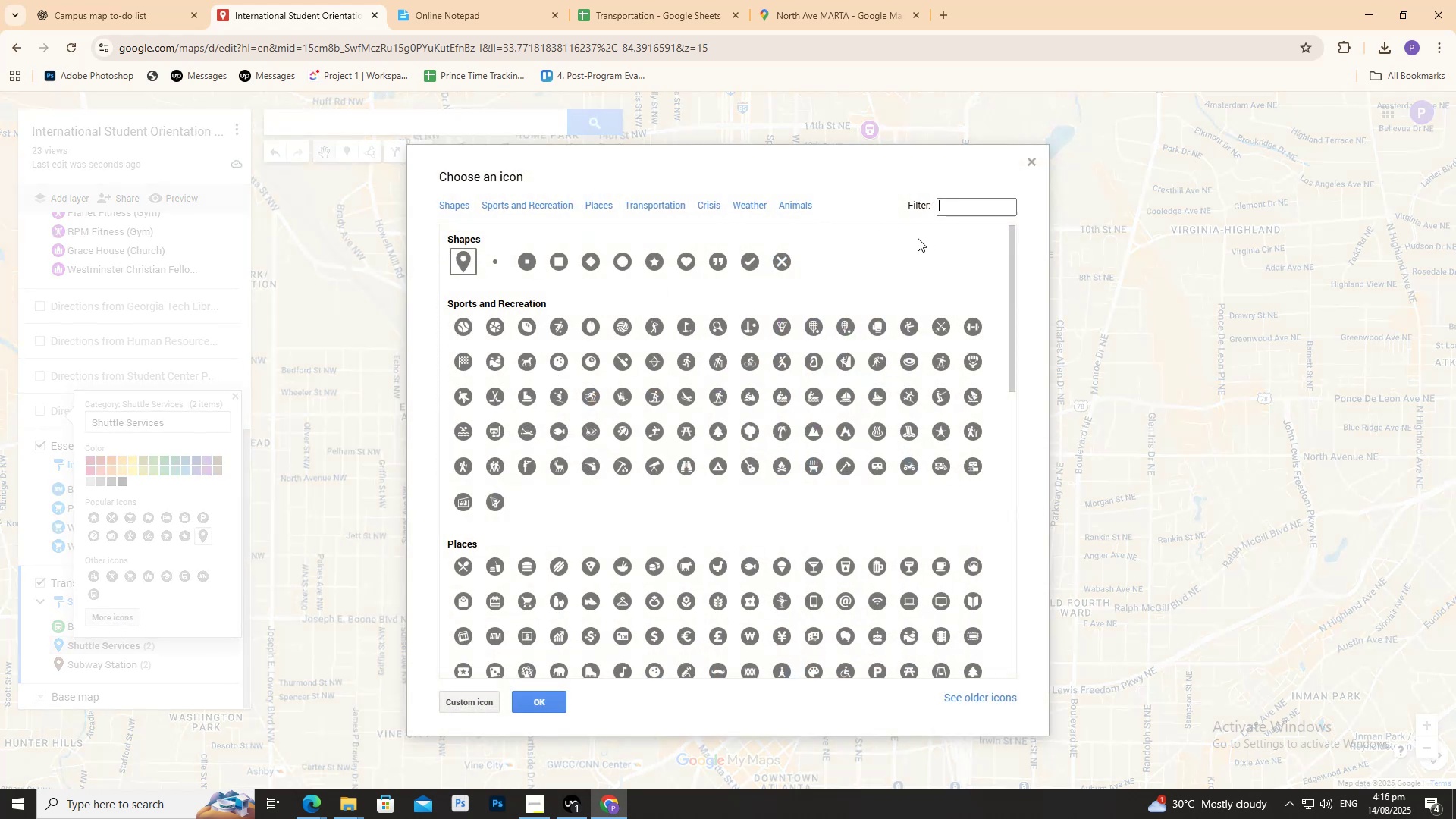 
type(shuttle)
key(Backspace)
key(Backspace)
key(Backspace)
key(Backspace)
key(Backspace)
key(Backspace)
key(Backspace)
key(Backspace)
type(van)
key(Backspace)
key(Backspace)
key(Backspace)
key(Backspace)
type(t)
key(Backspace)
 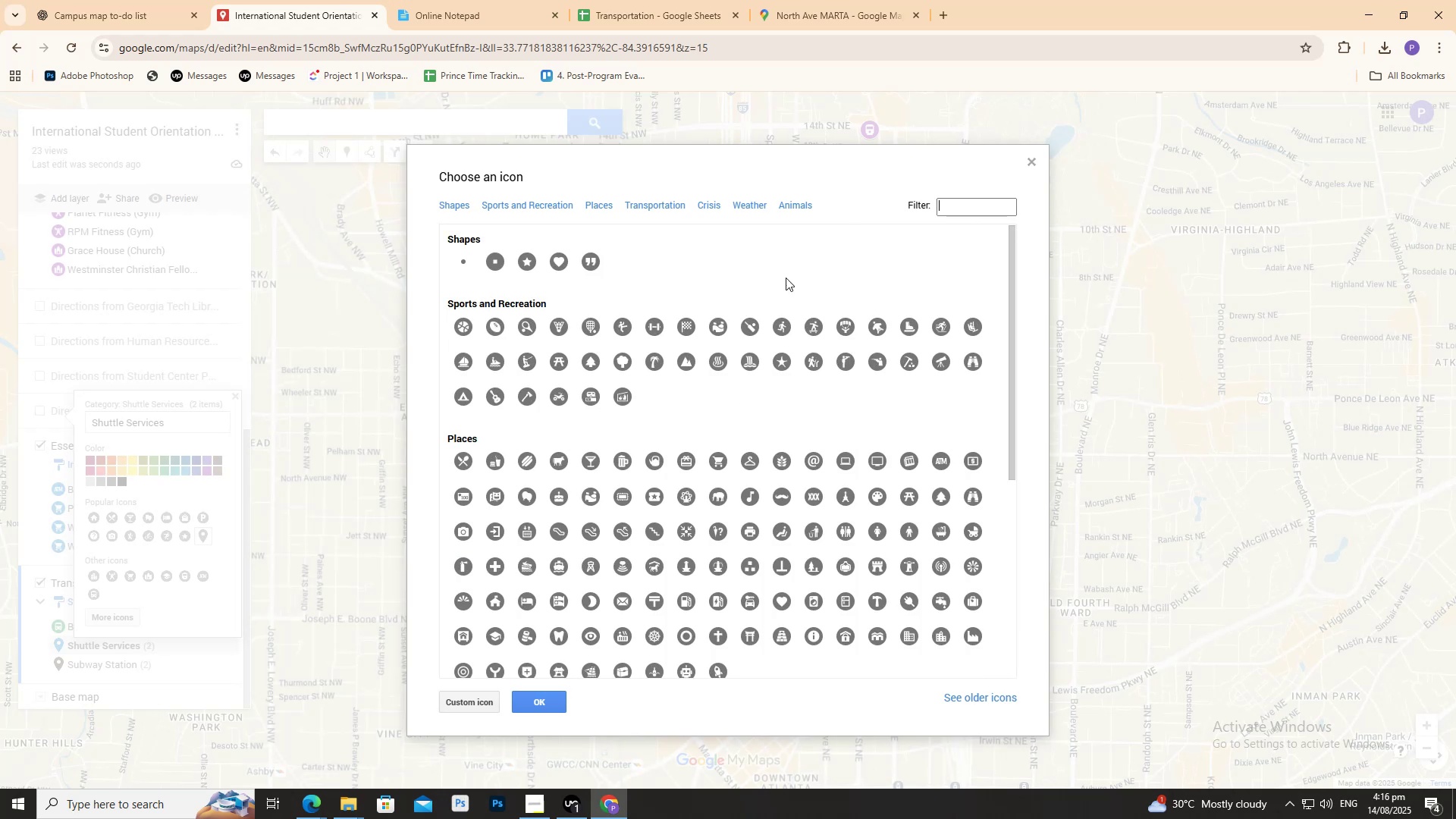 
scroll: coordinate [706, 381], scroll_direction: down, amount: 8.0
 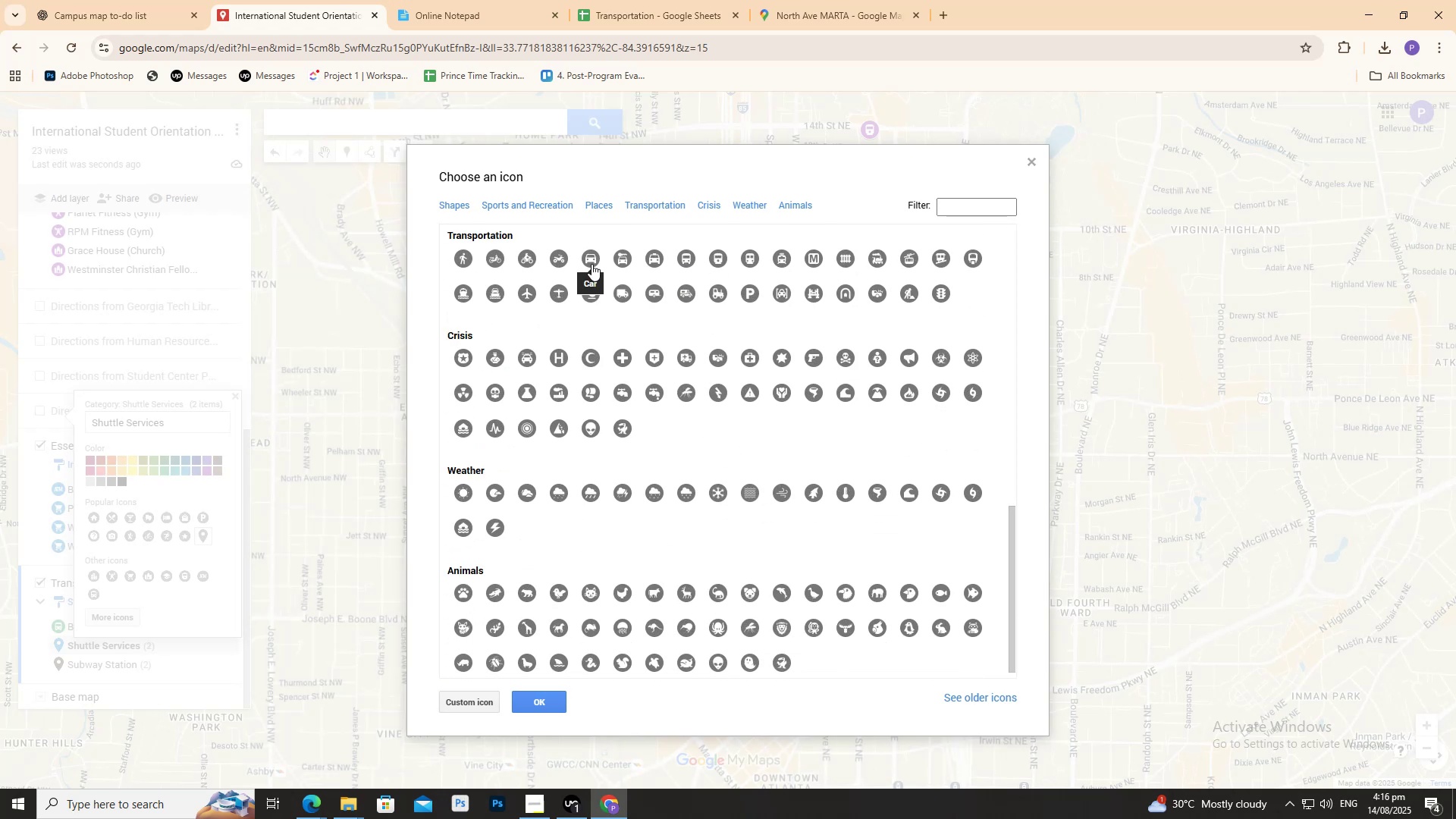 
wait(9.36)
 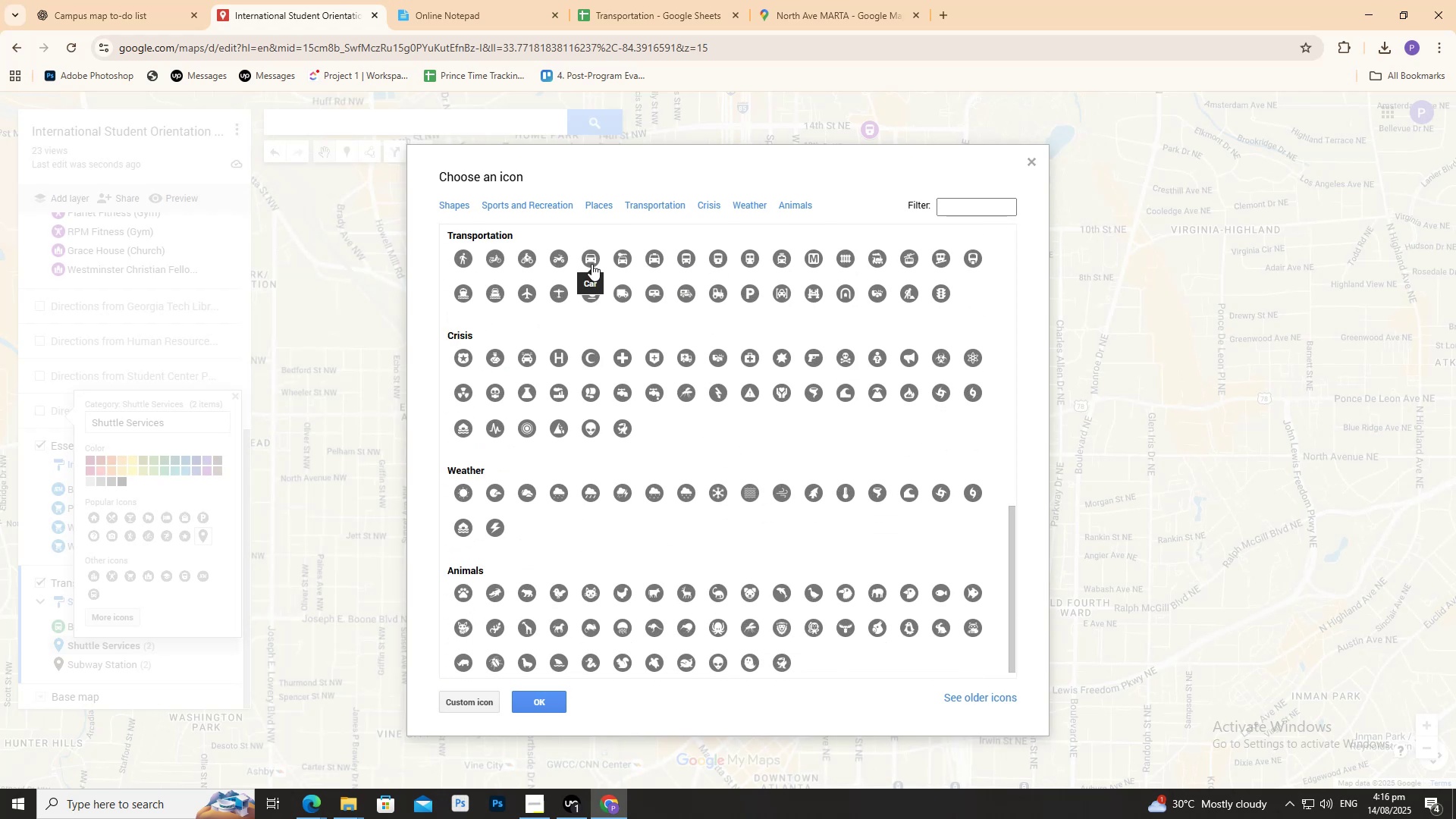 
left_click([593, 262])
 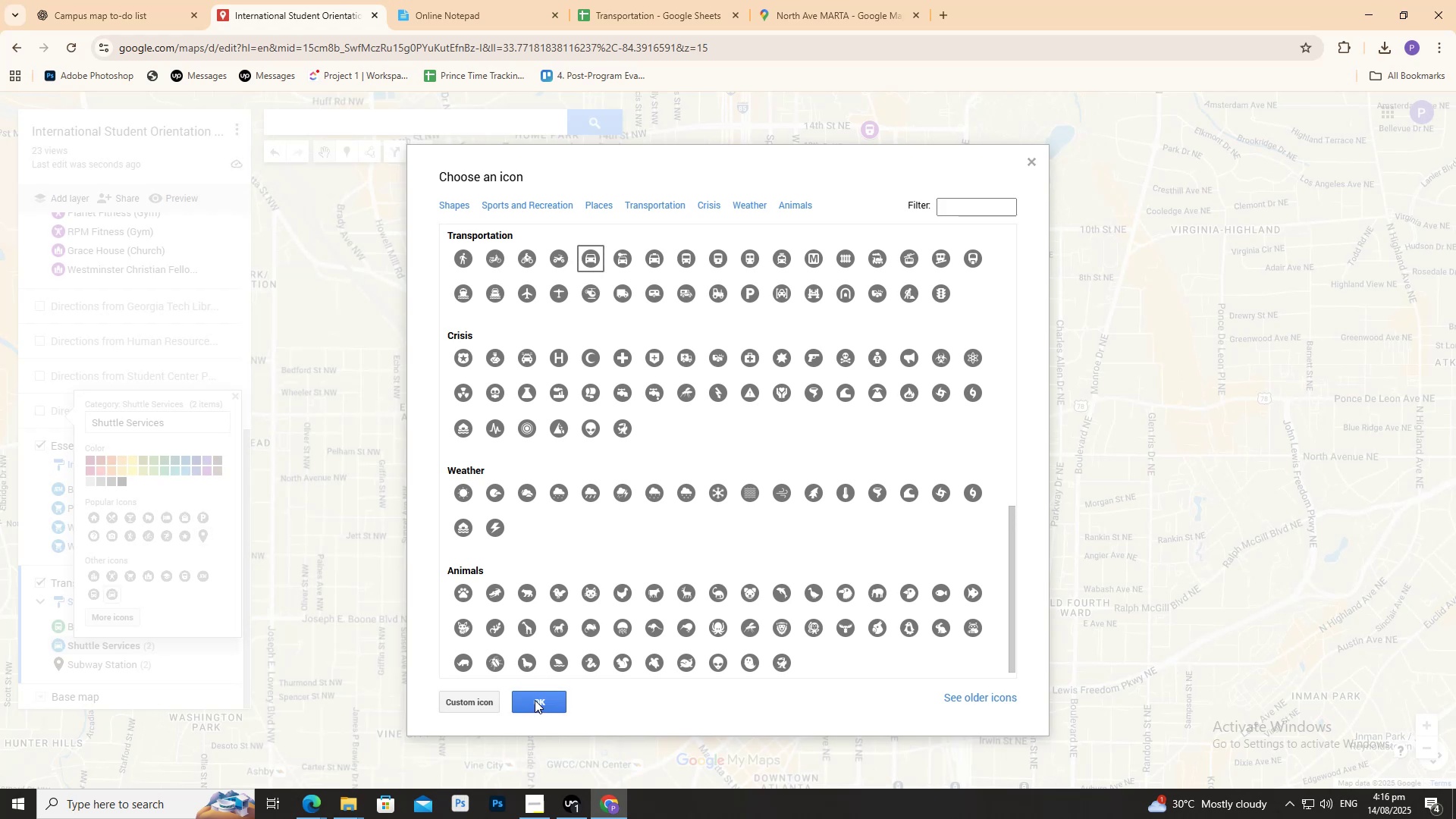 
left_click([535, 700])
 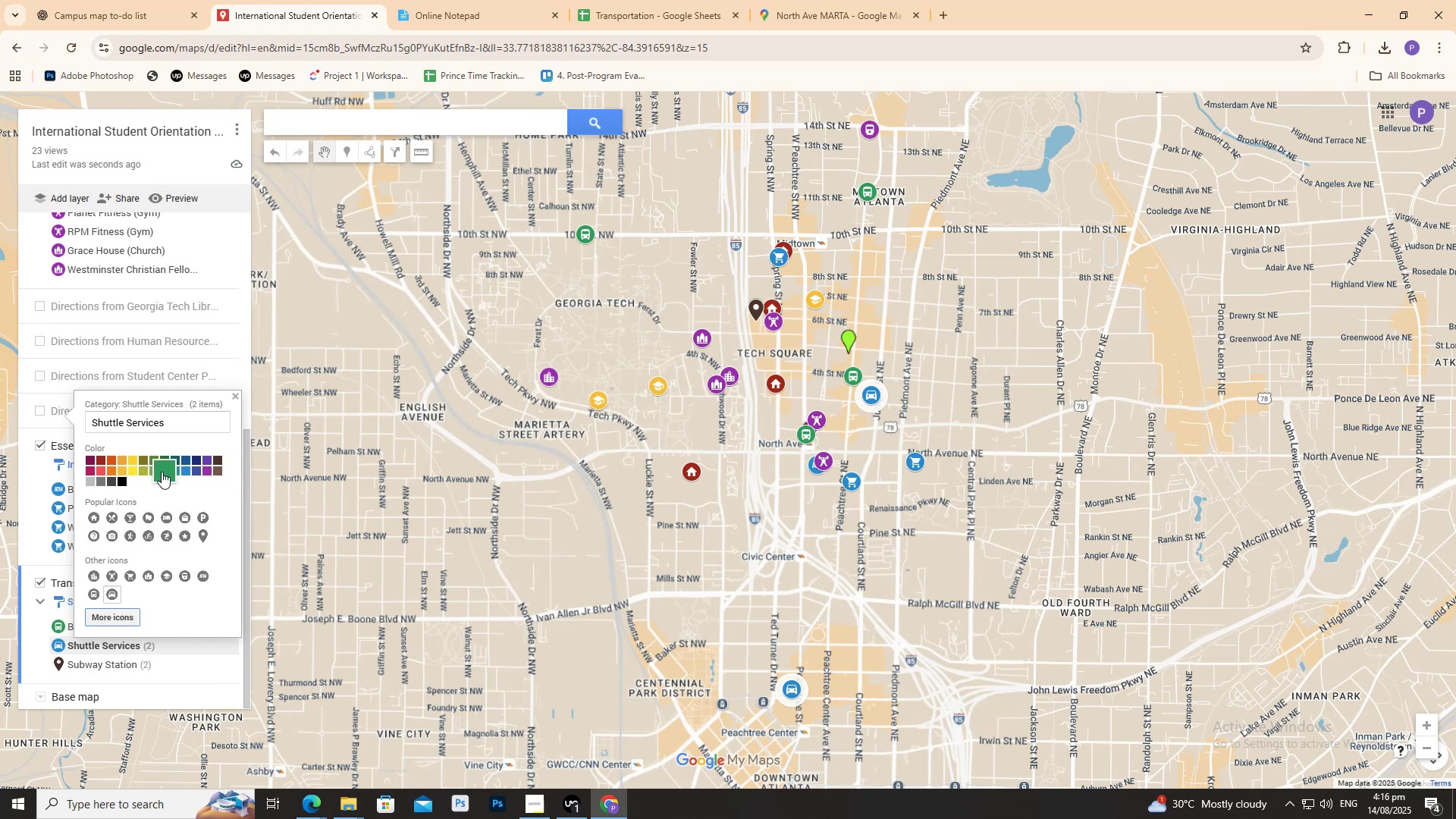 
wait(5.55)
 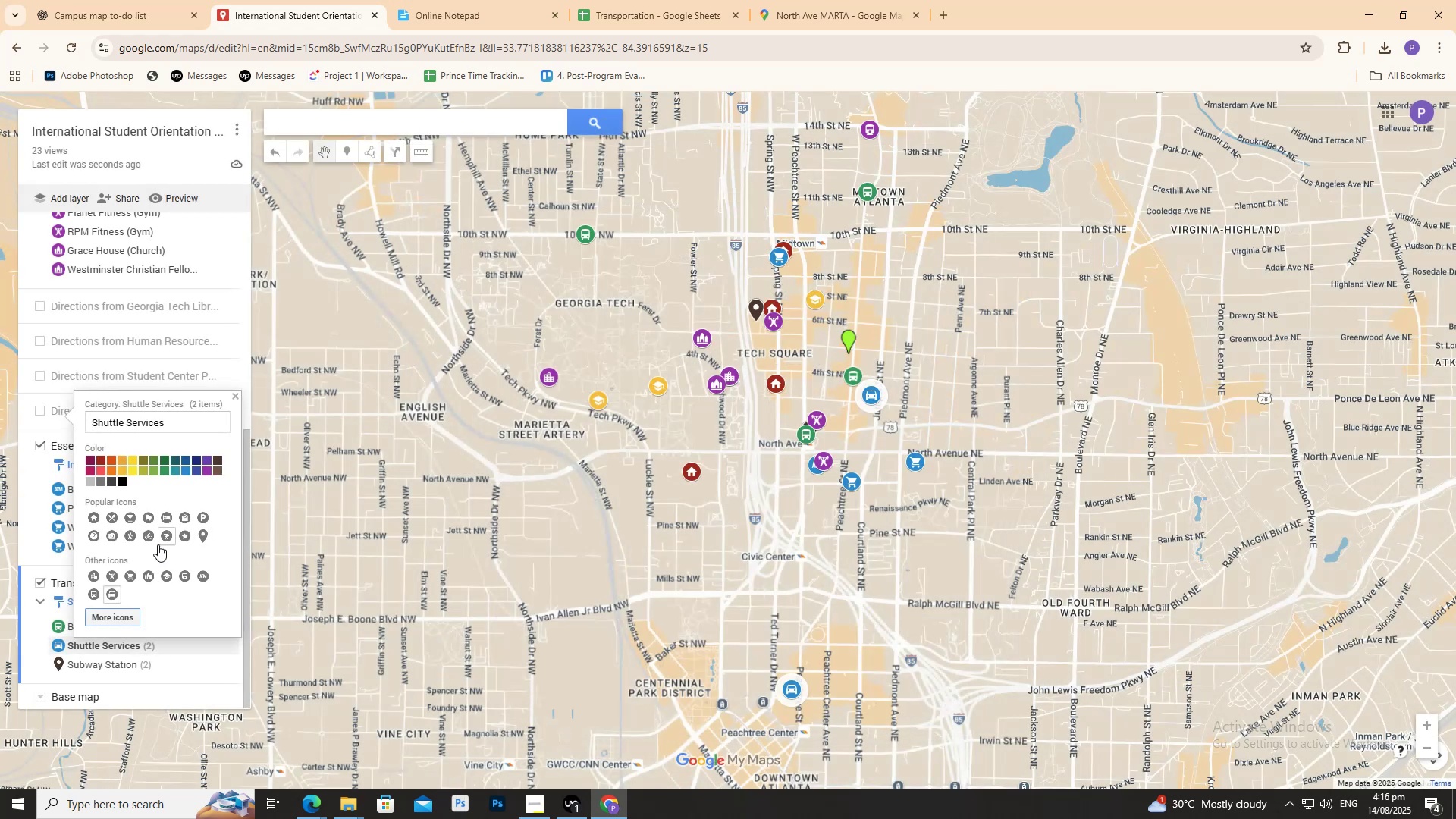 
left_click([58, 670])
 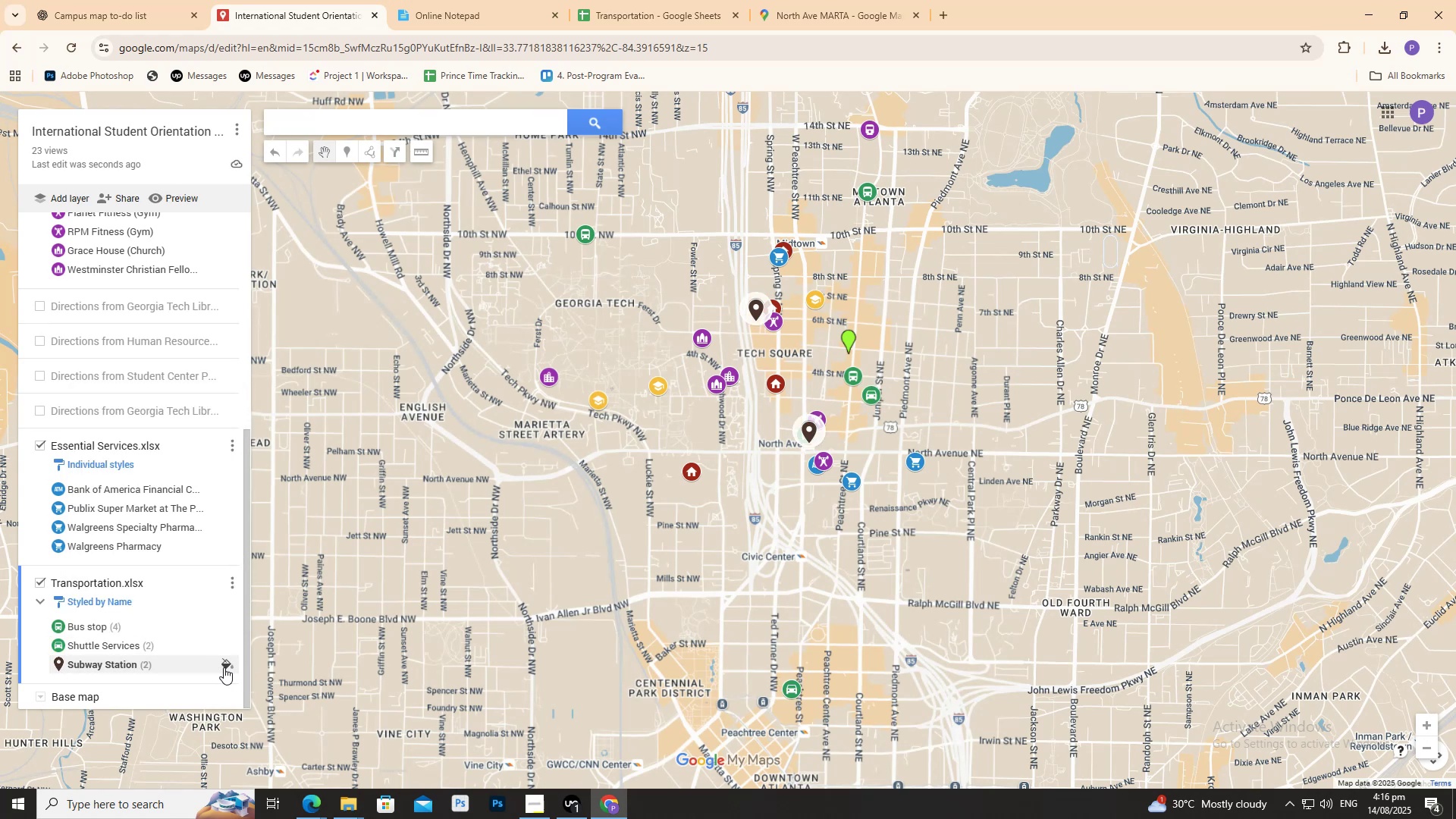 
left_click([224, 667])
 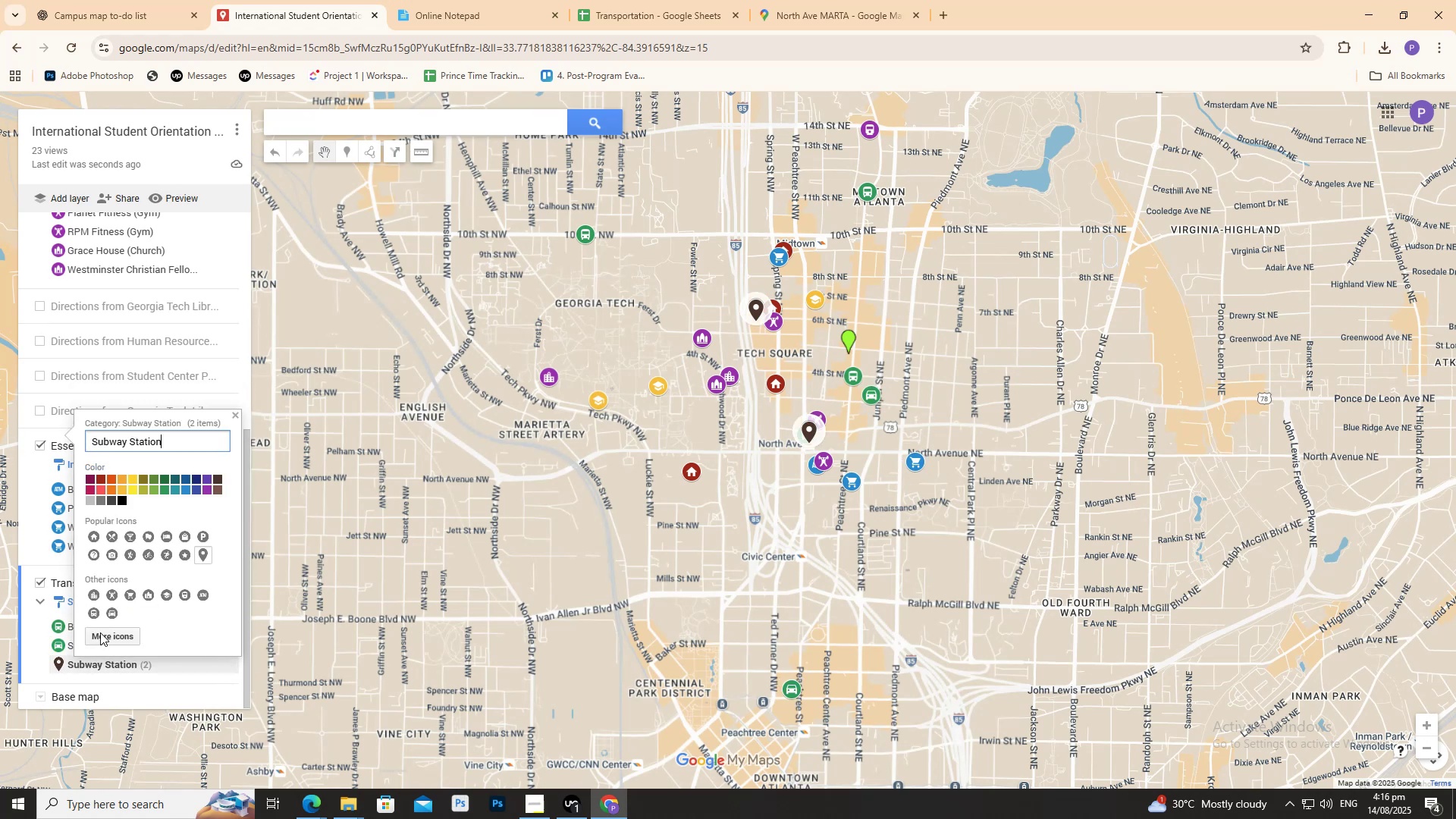 
left_click([102, 635])
 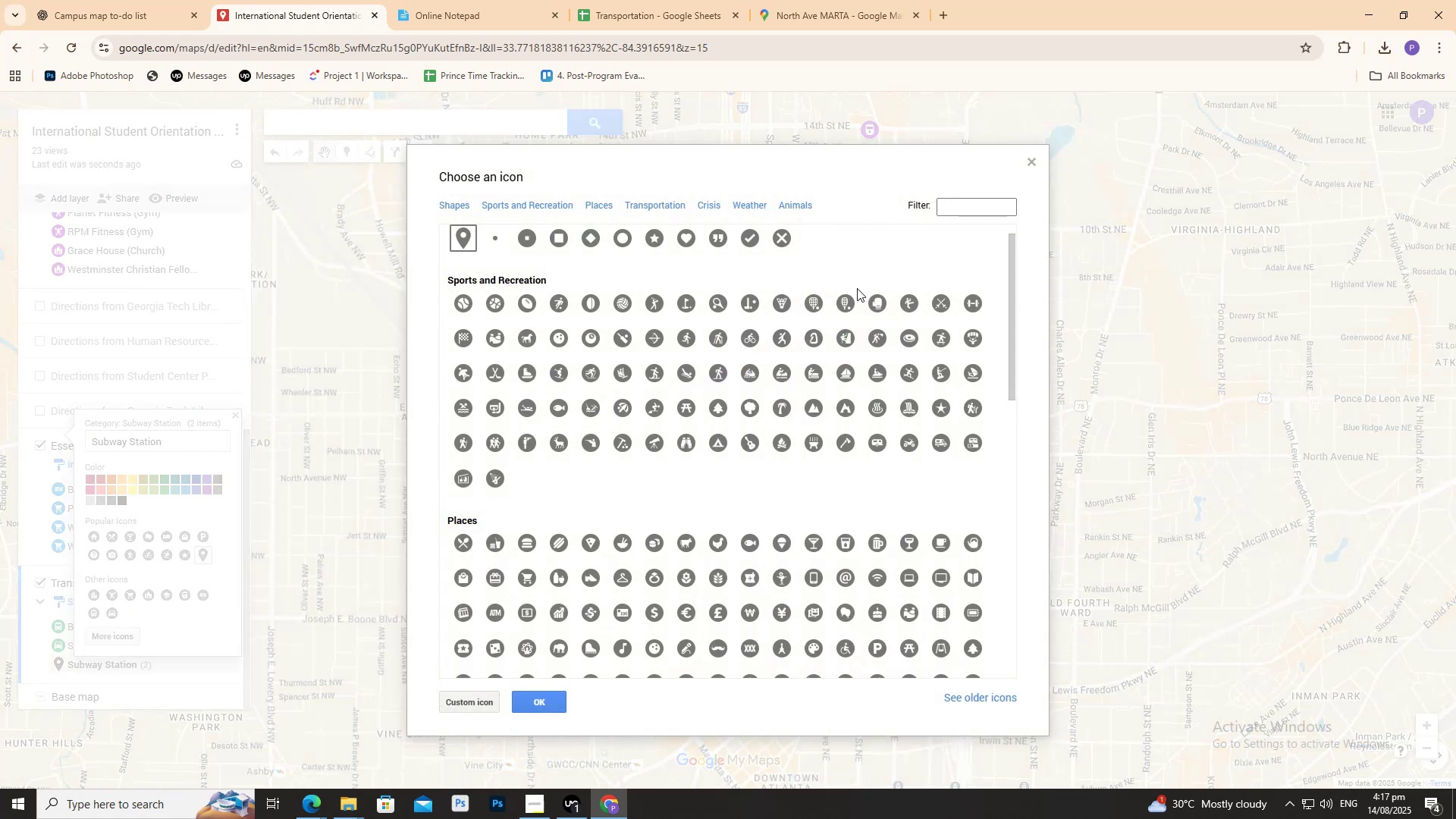 
left_click([946, 208])
 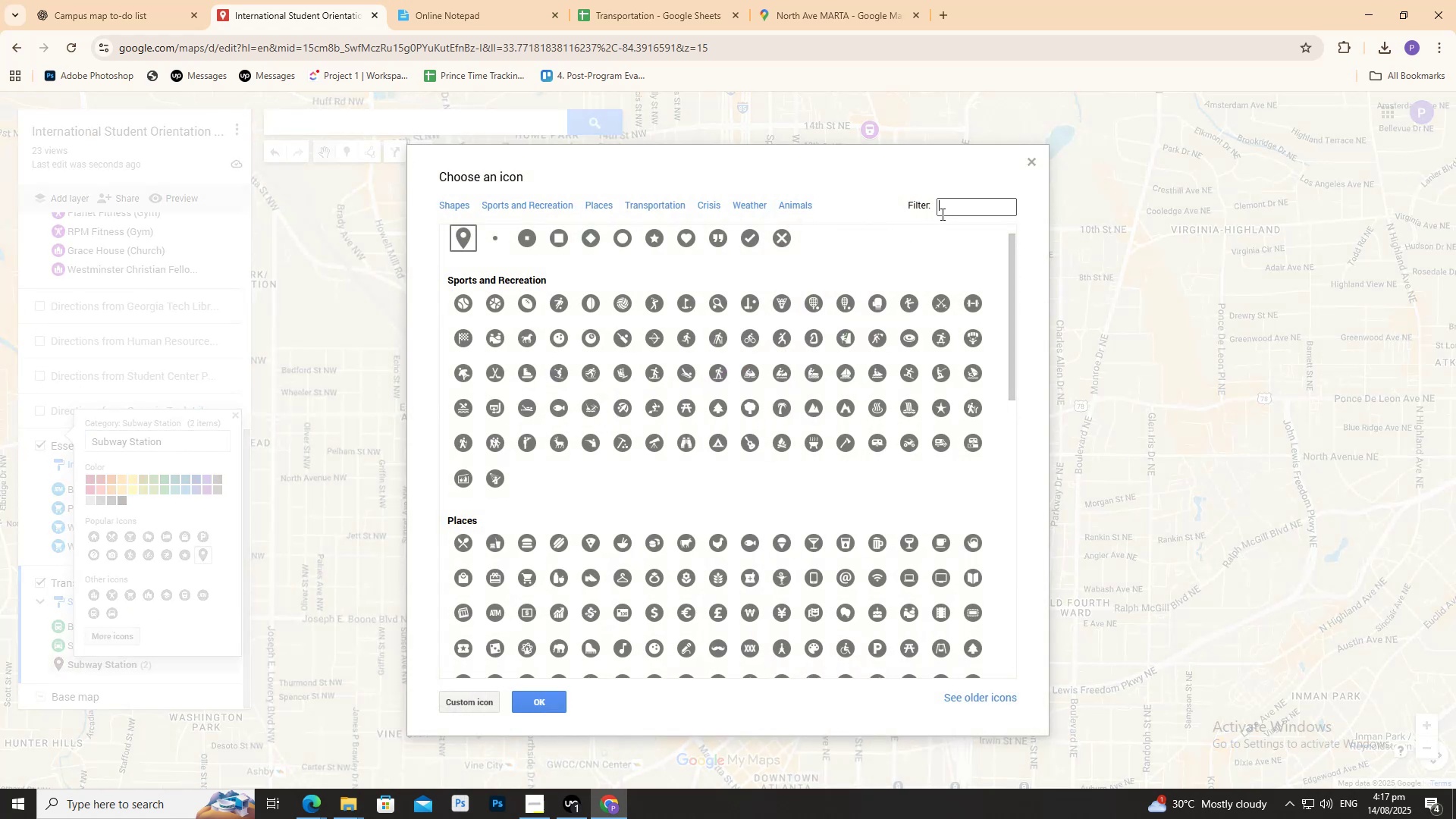 
type(statio)
 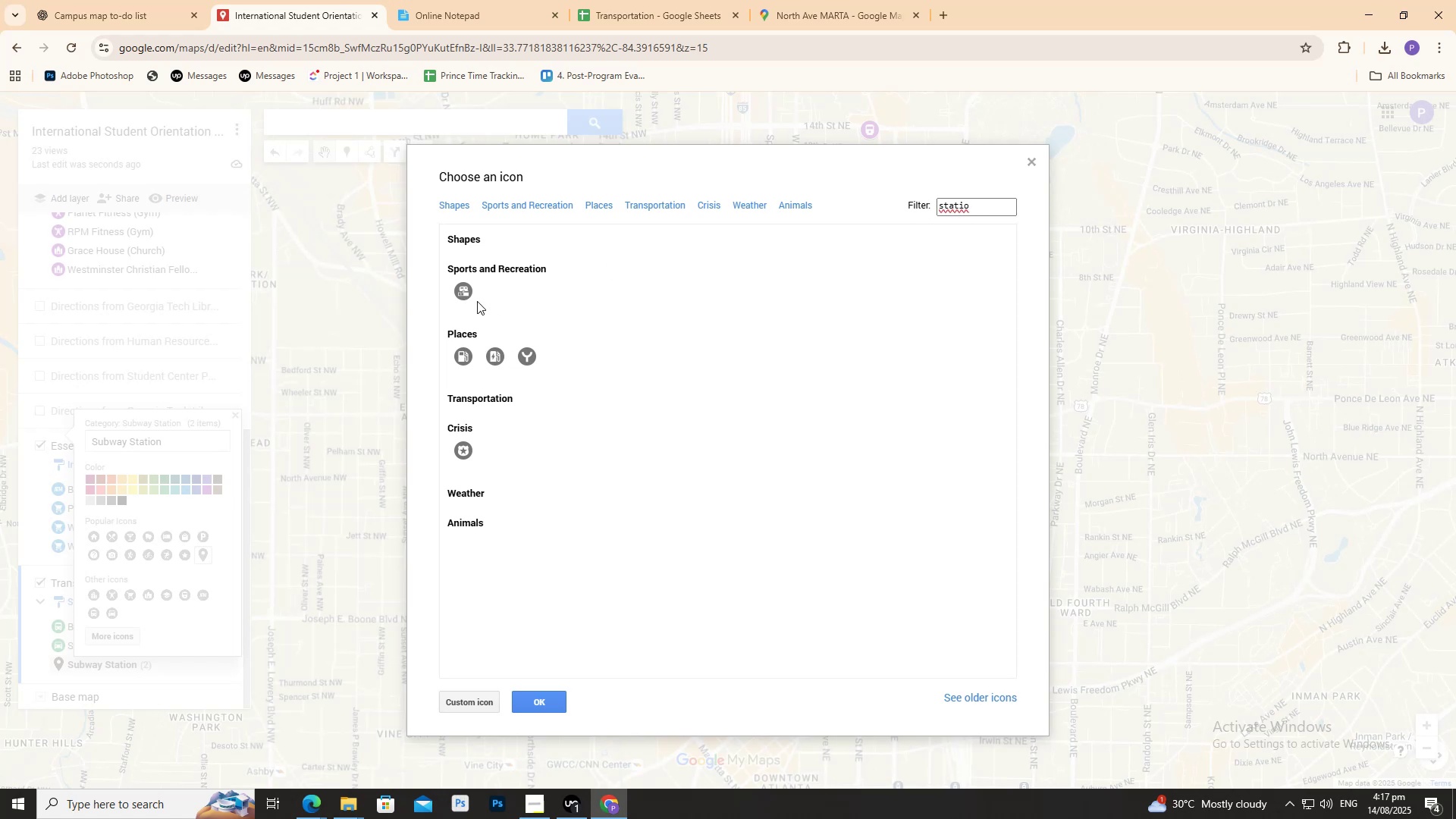 
key(Control+A)
 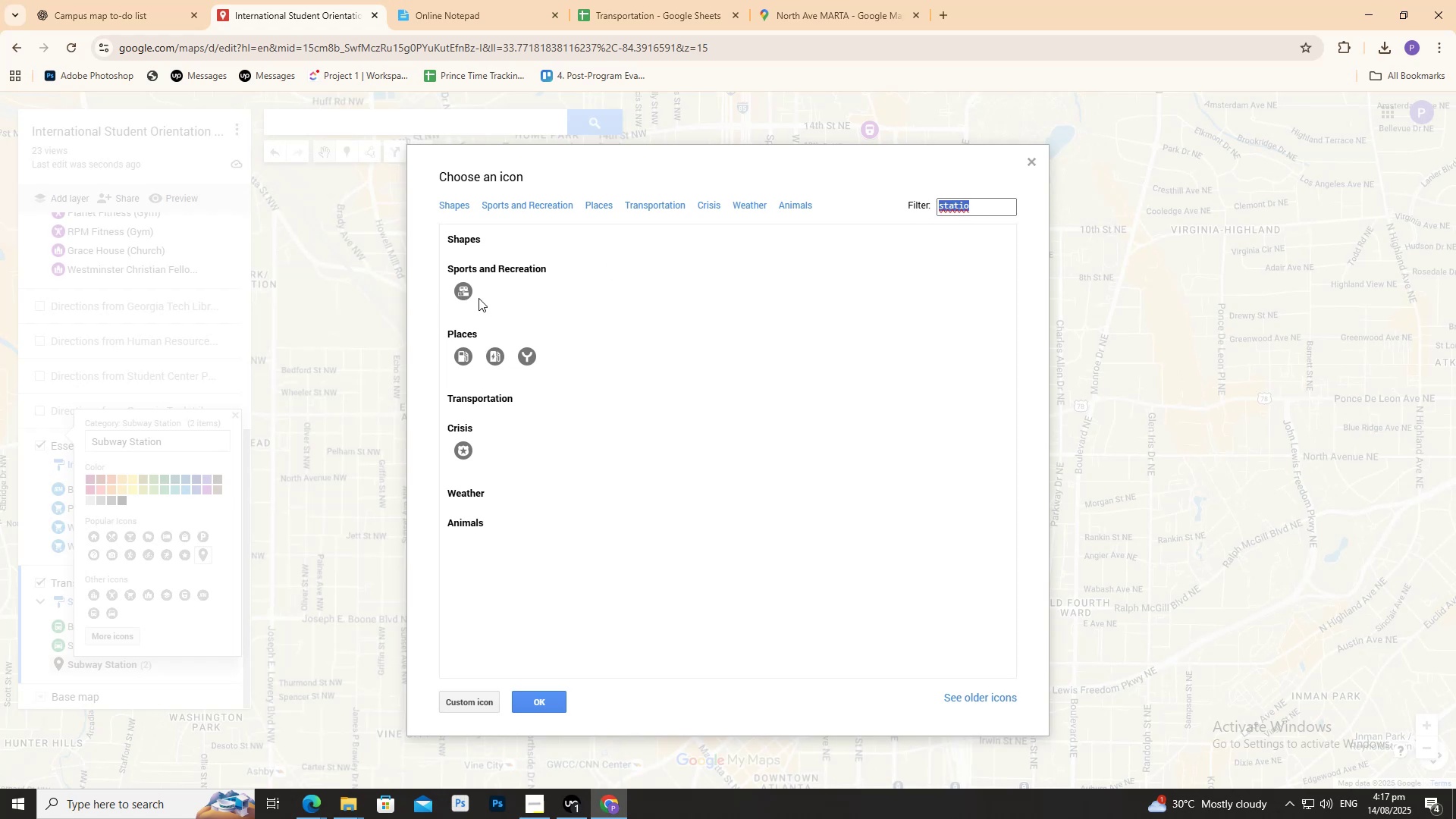 
type(subwa)
 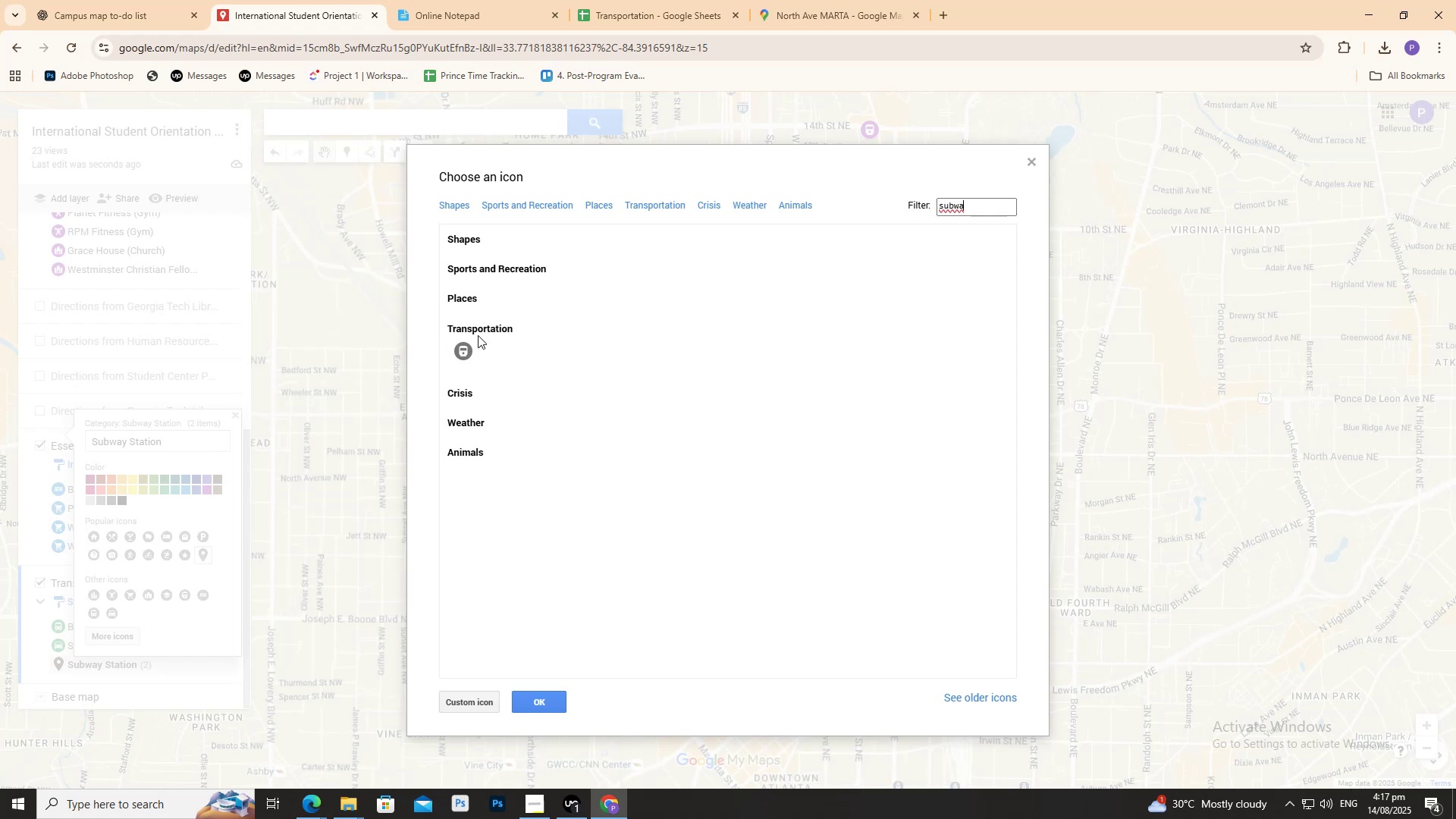 
left_click([467, 350])
 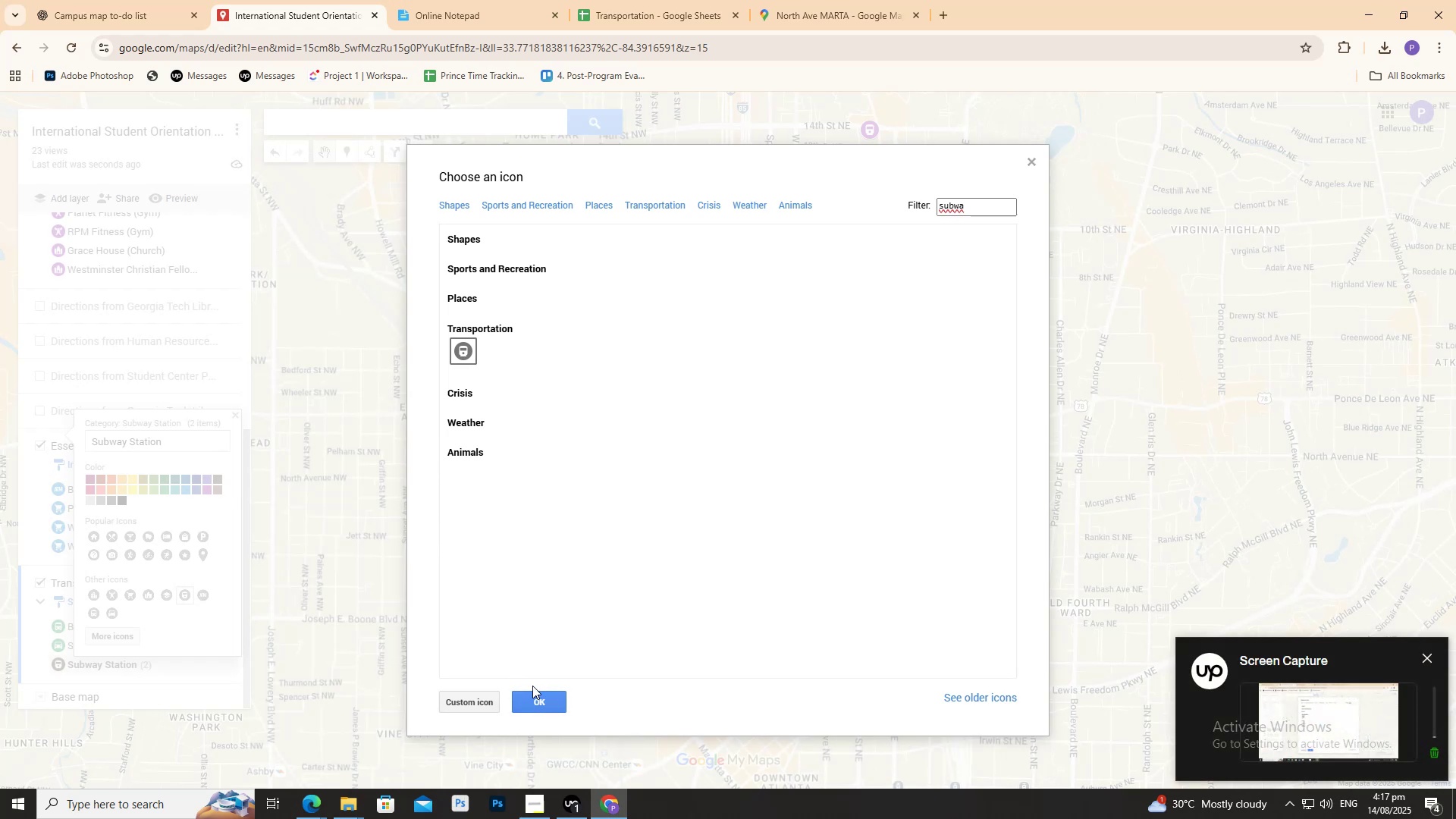 
wait(6.33)
 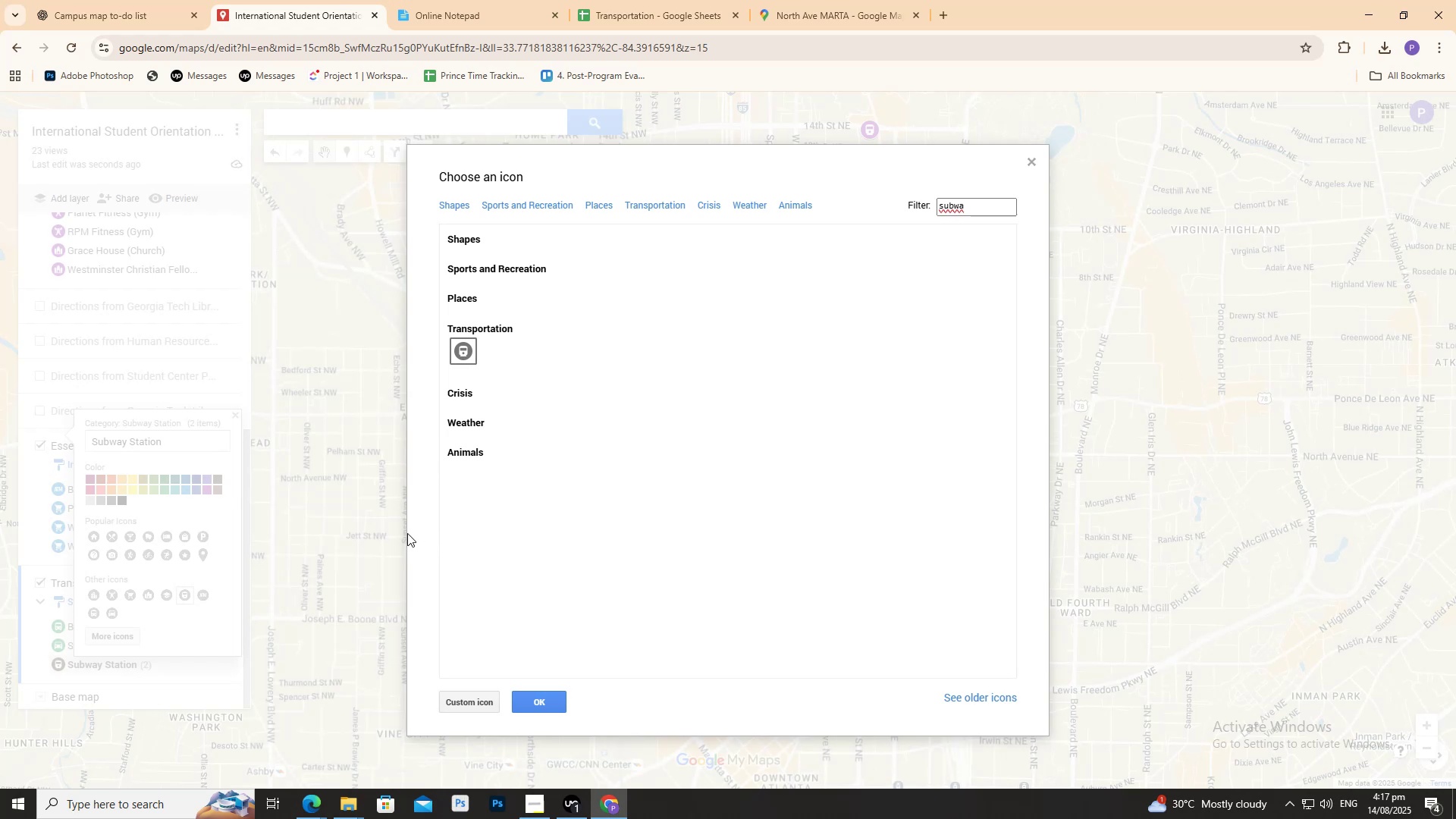 
left_click([538, 701])
 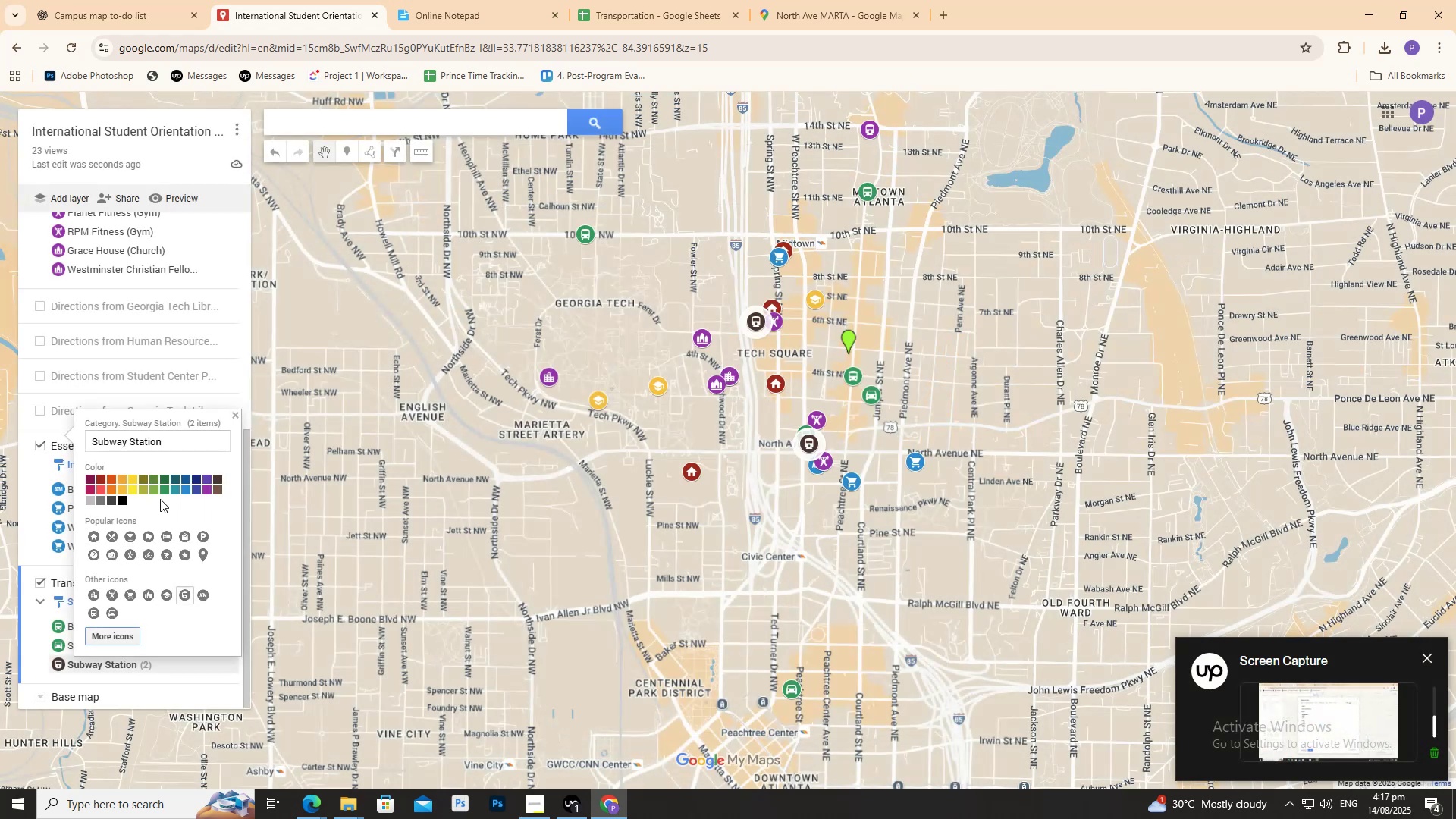 
left_click([165, 492])
 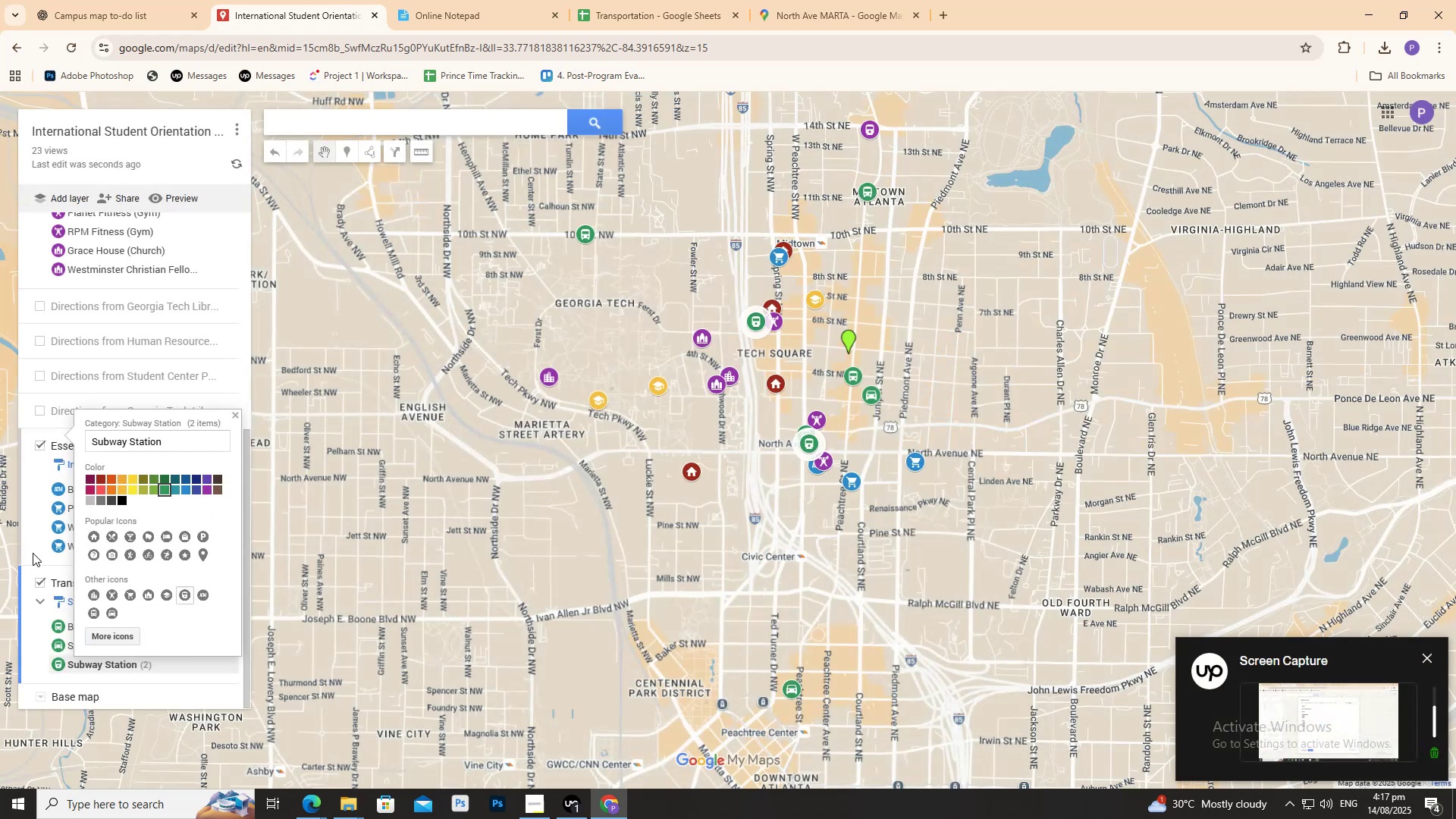 
left_click([35, 550])
 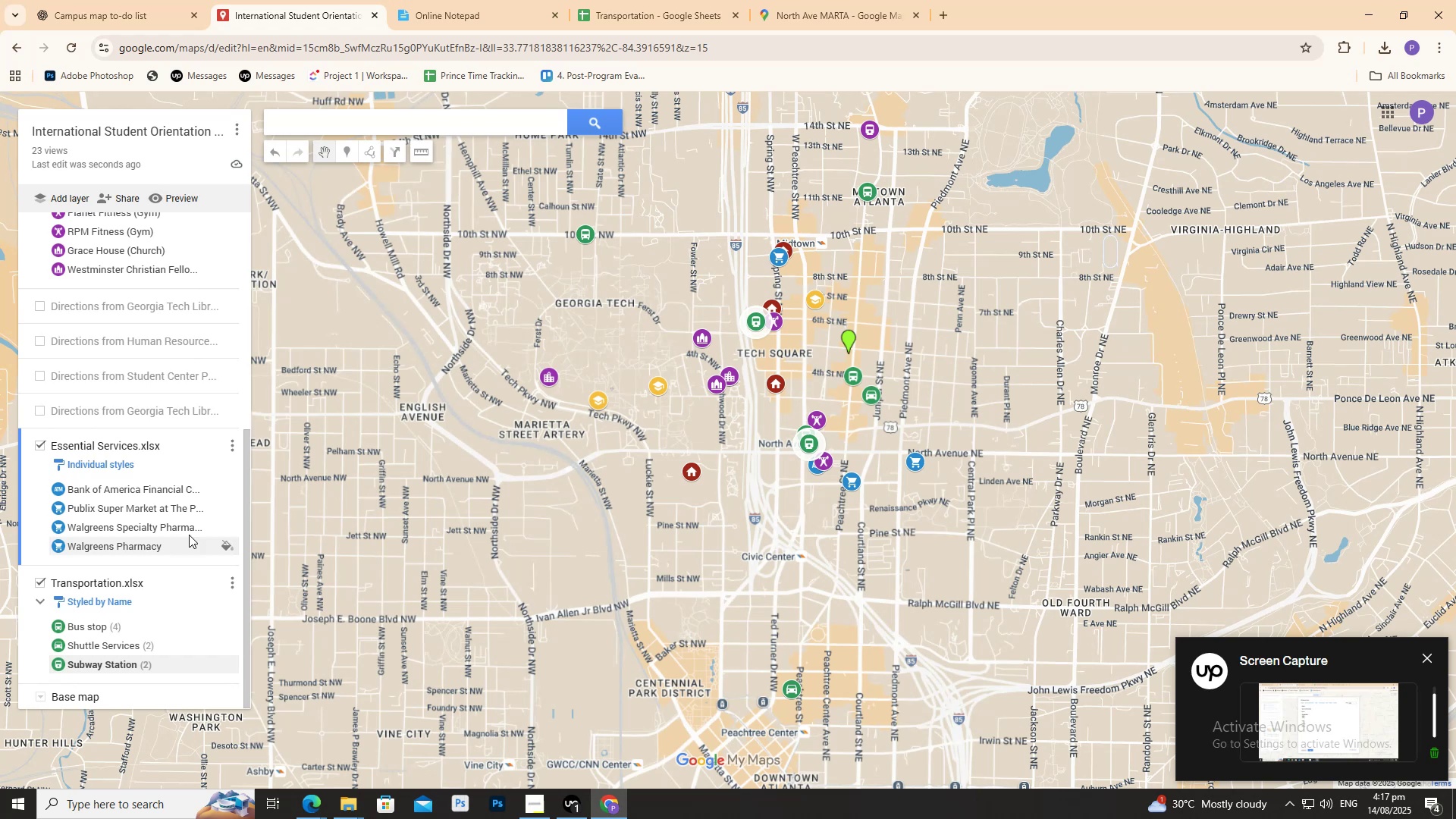 
scroll: coordinate [111, 519], scroll_direction: down, amount: 2.0
 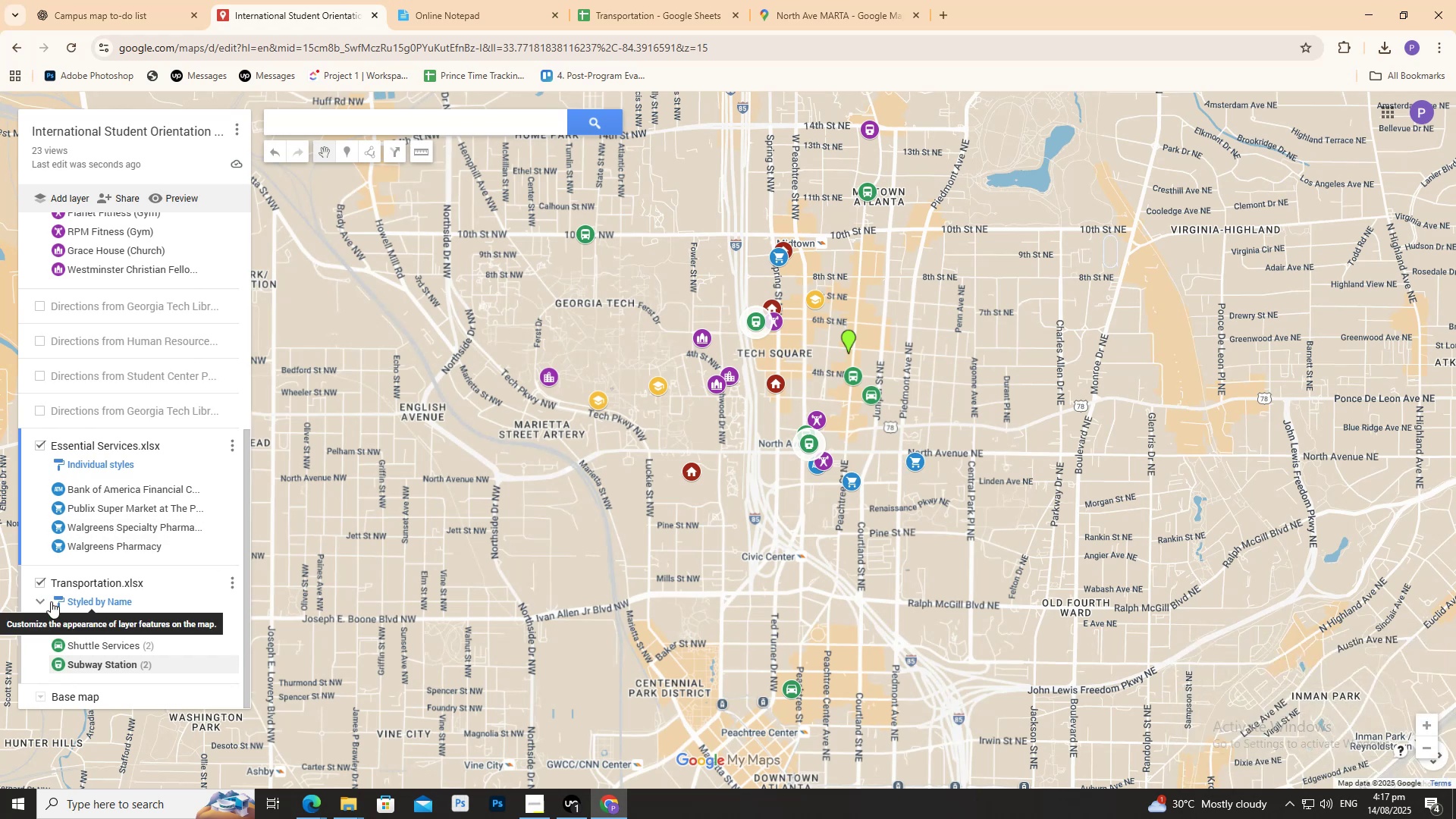 
left_click([42, 596])
 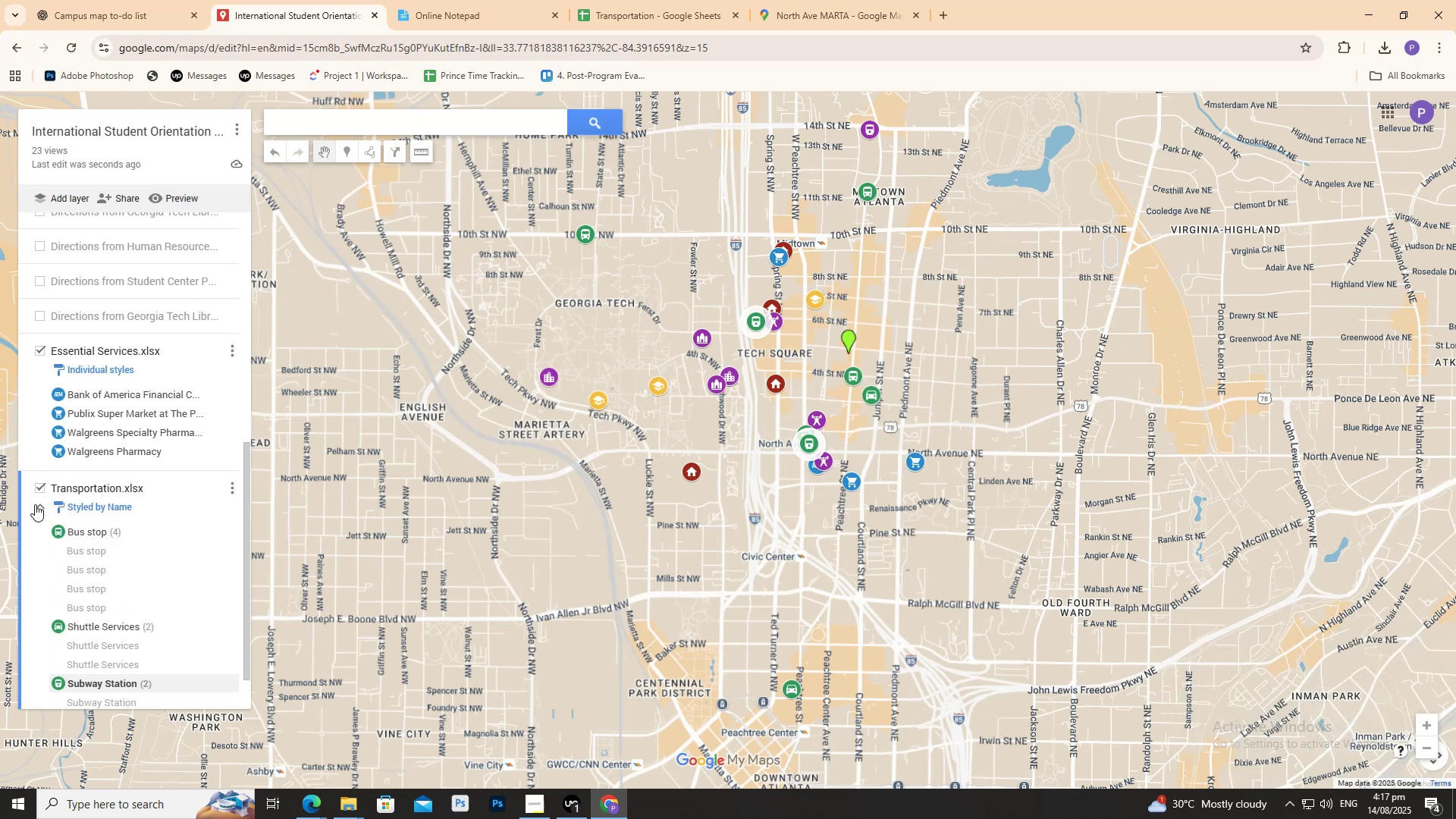 
left_click([42, 504])
 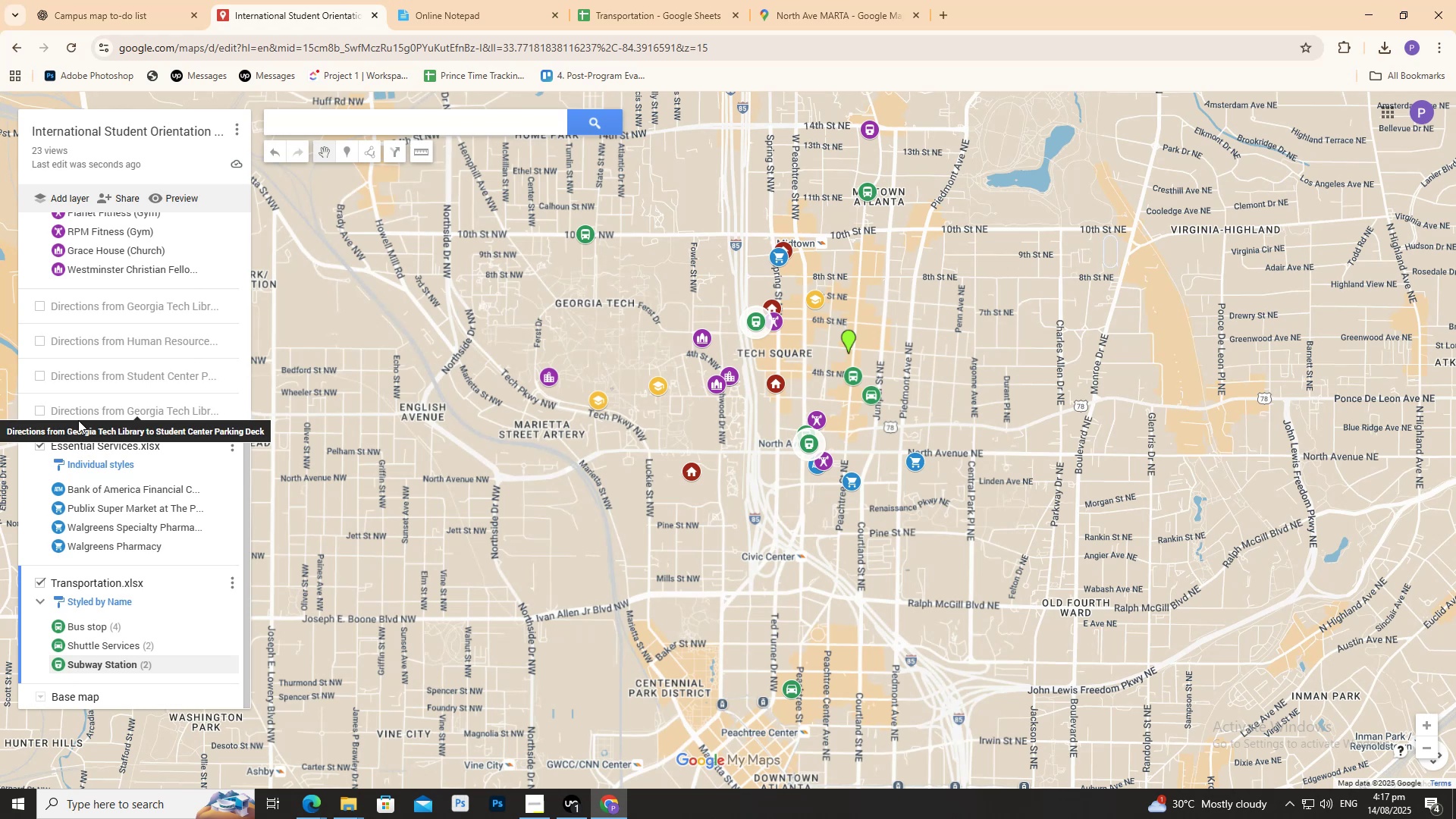 
wait(14.32)
 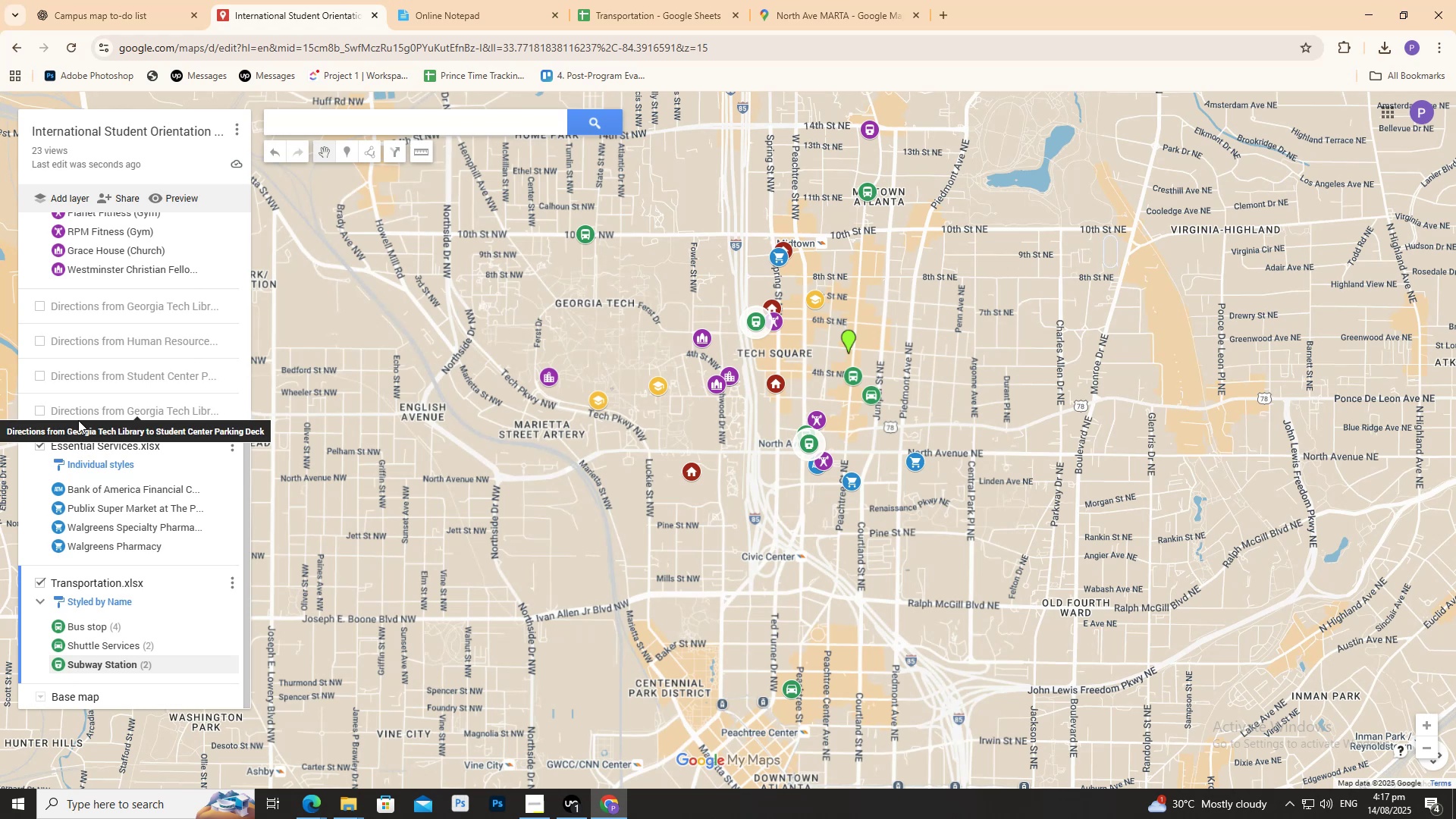 
scroll: coordinate [253, 551], scroll_direction: down, amount: 4.0
 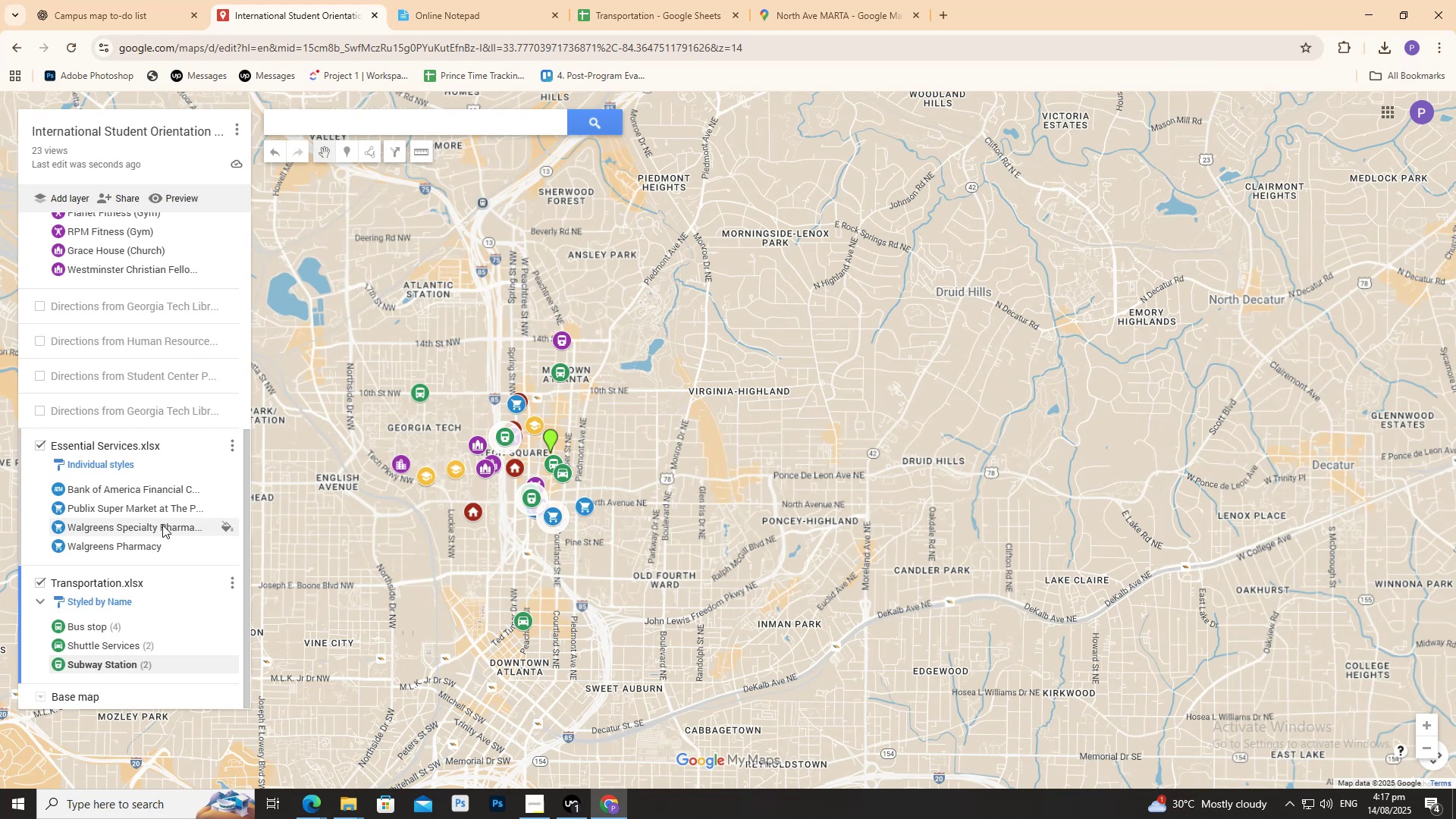 
scroll: coordinate [610, 491], scroll_direction: up, amount: 7.0
 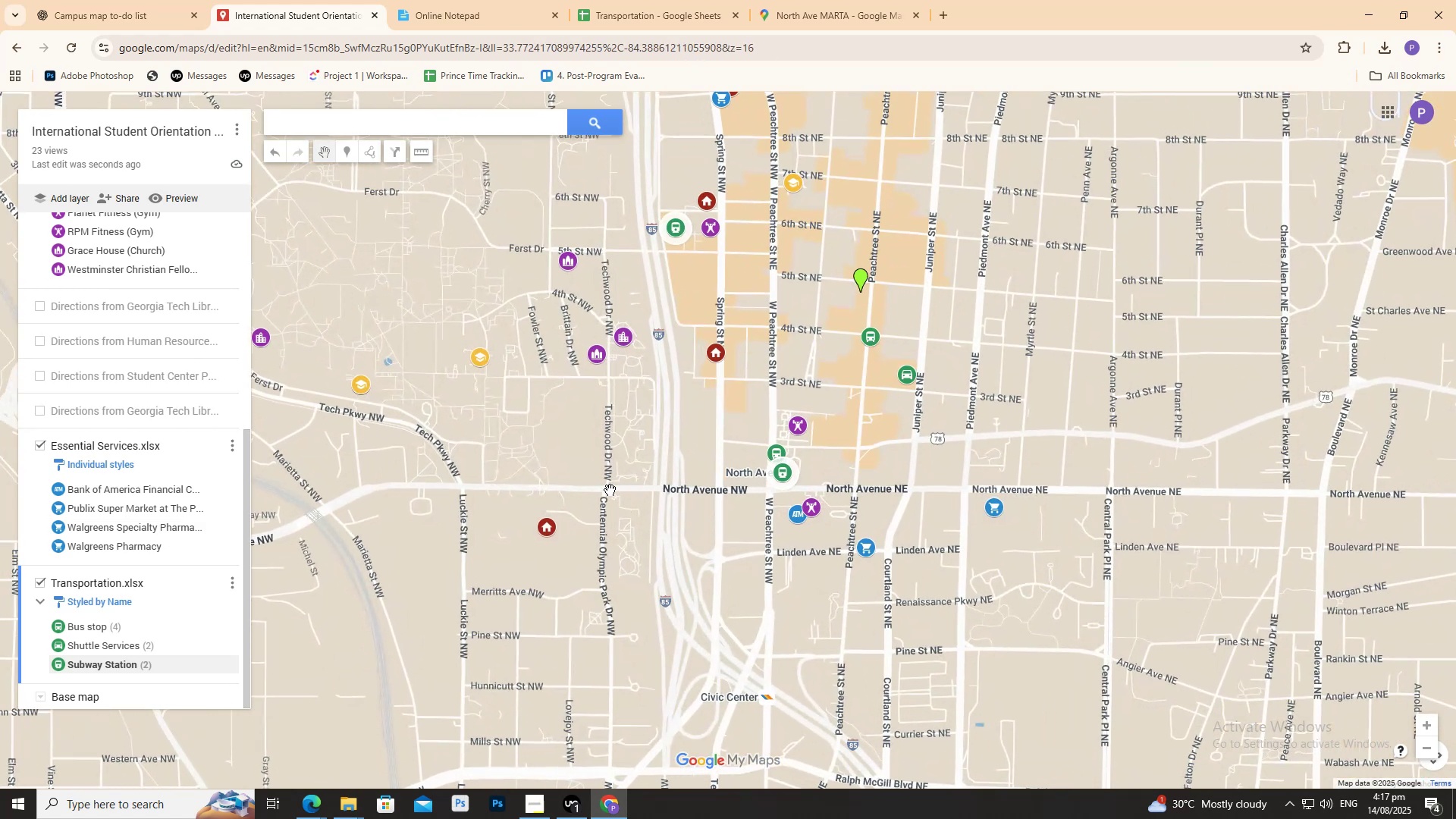 
scroll: coordinate [610, 490], scroll_direction: none, amount: 0.0
 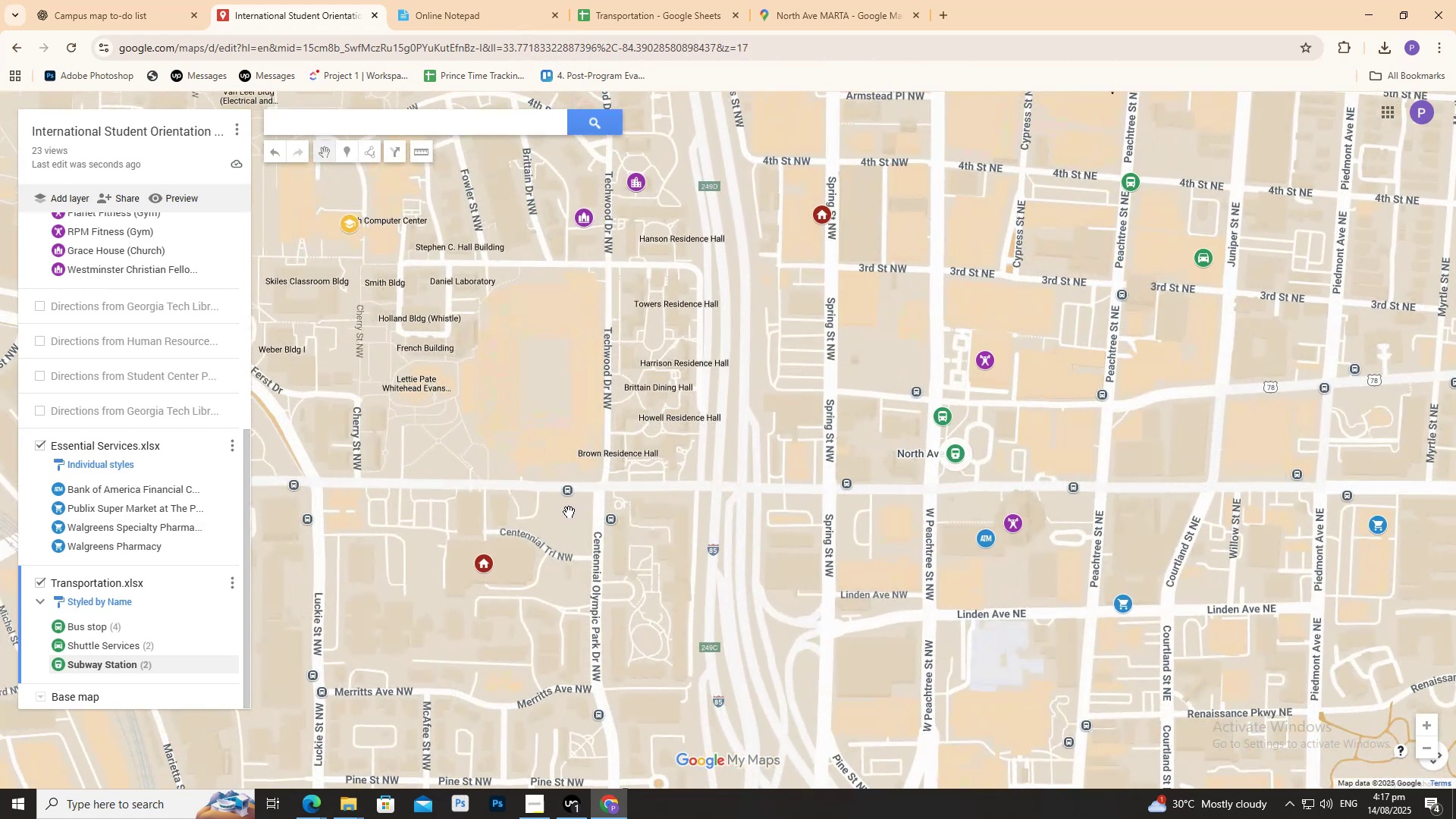 
scroll: coordinate [109, 519], scroll_direction: up, amount: 3.0
 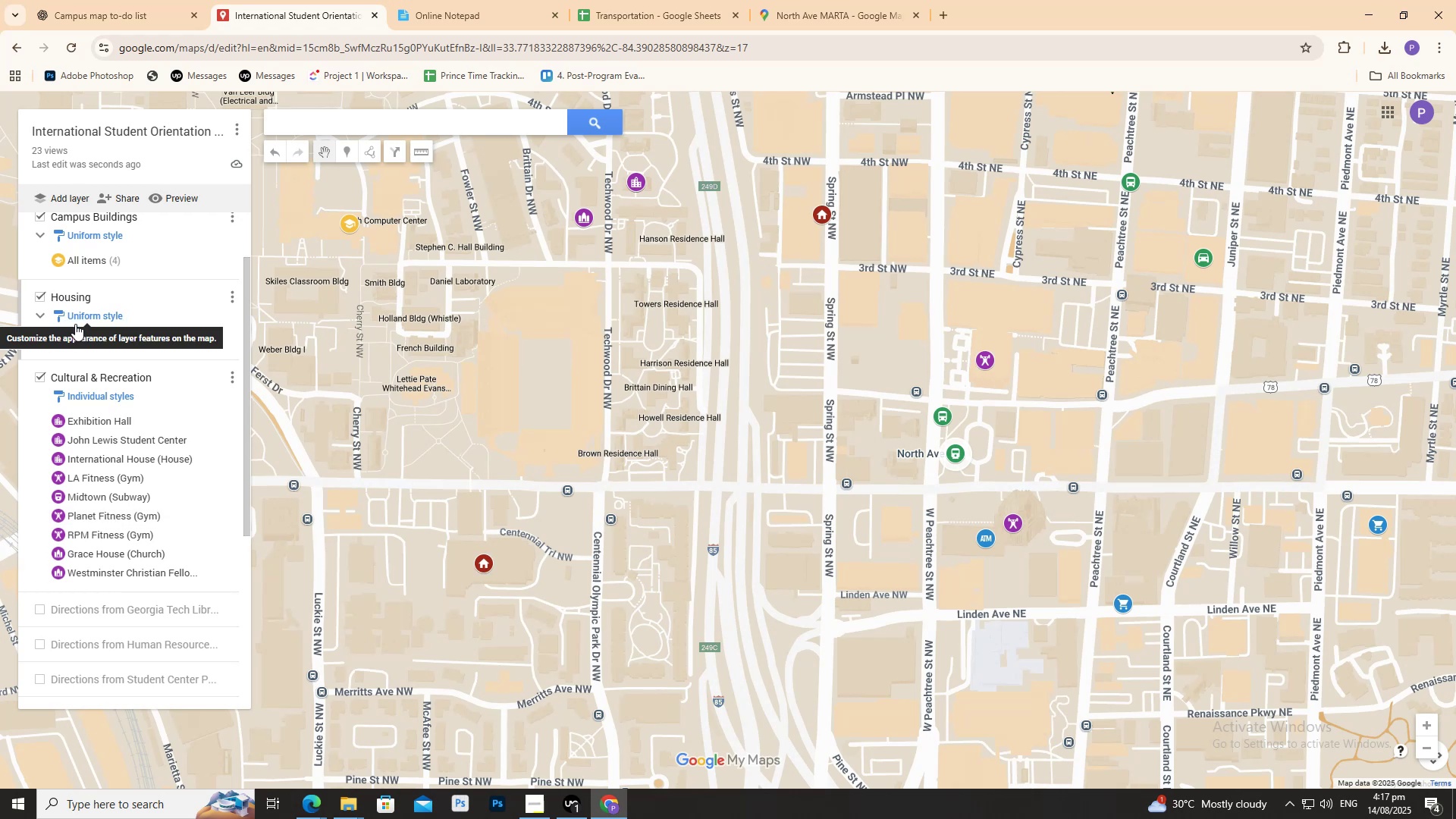 
scroll: coordinate [121, 489], scroll_direction: down, amount: 5.0
 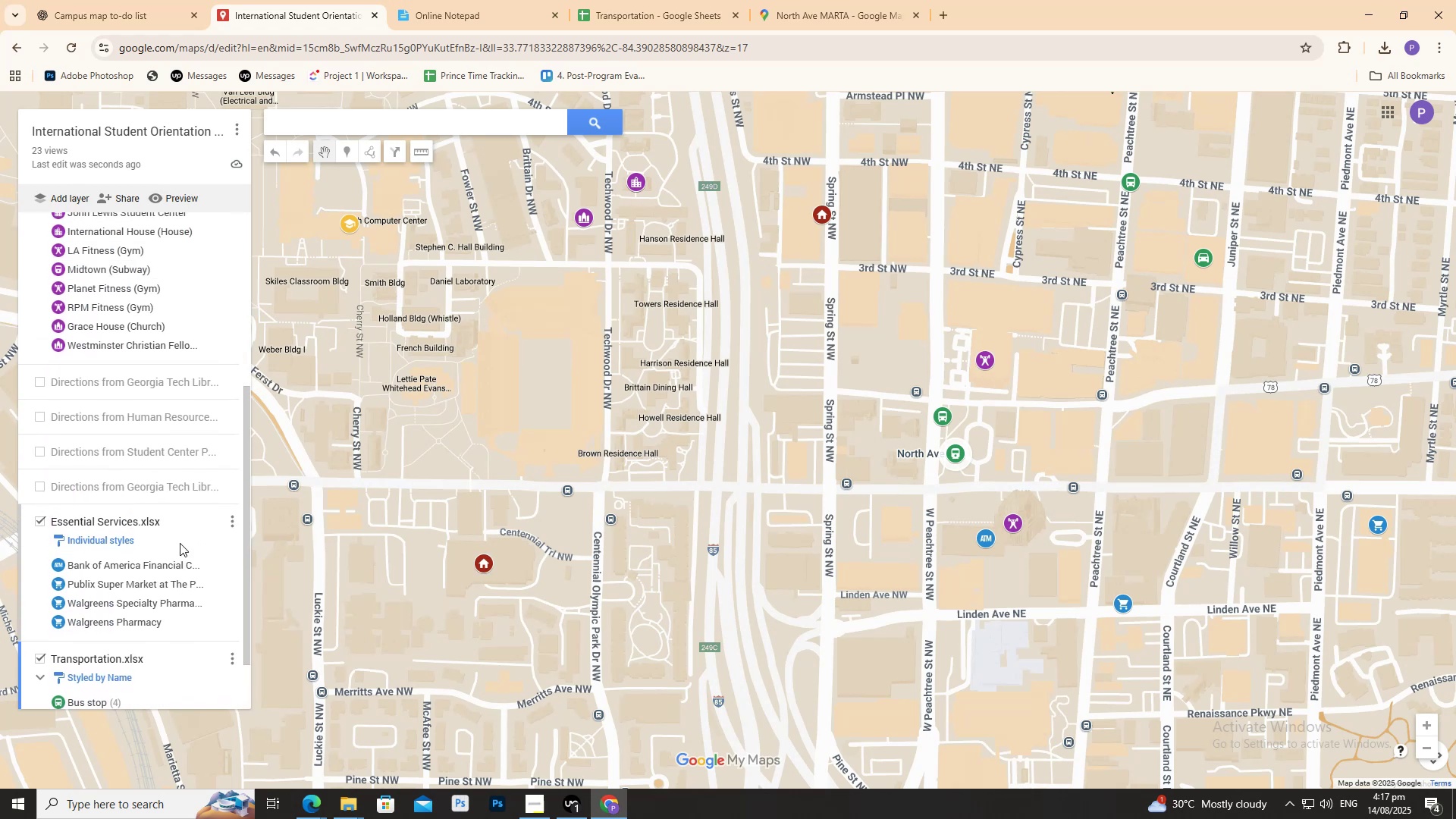 
left_click([373, 514])
 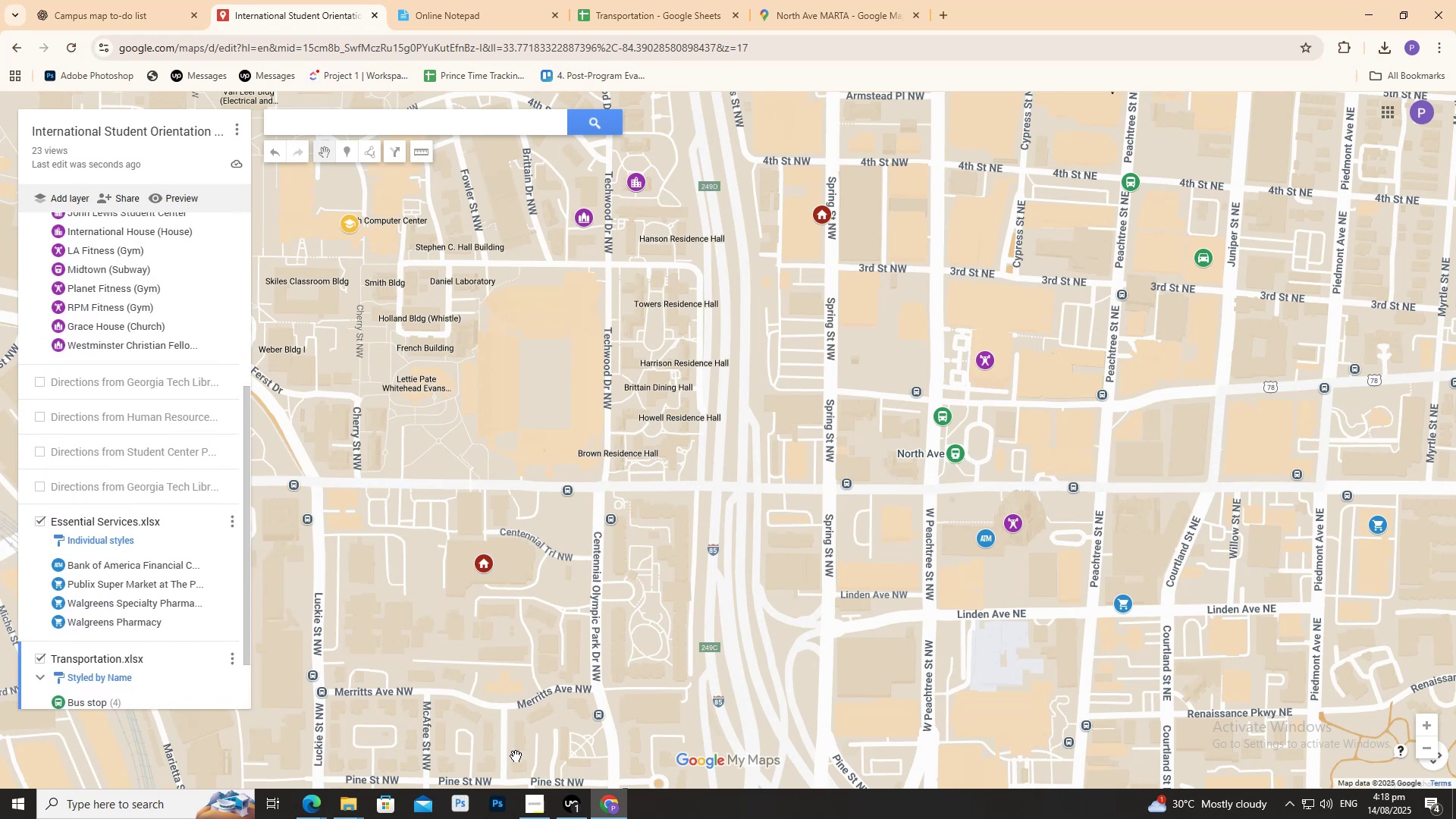 
left_click([573, 799])
 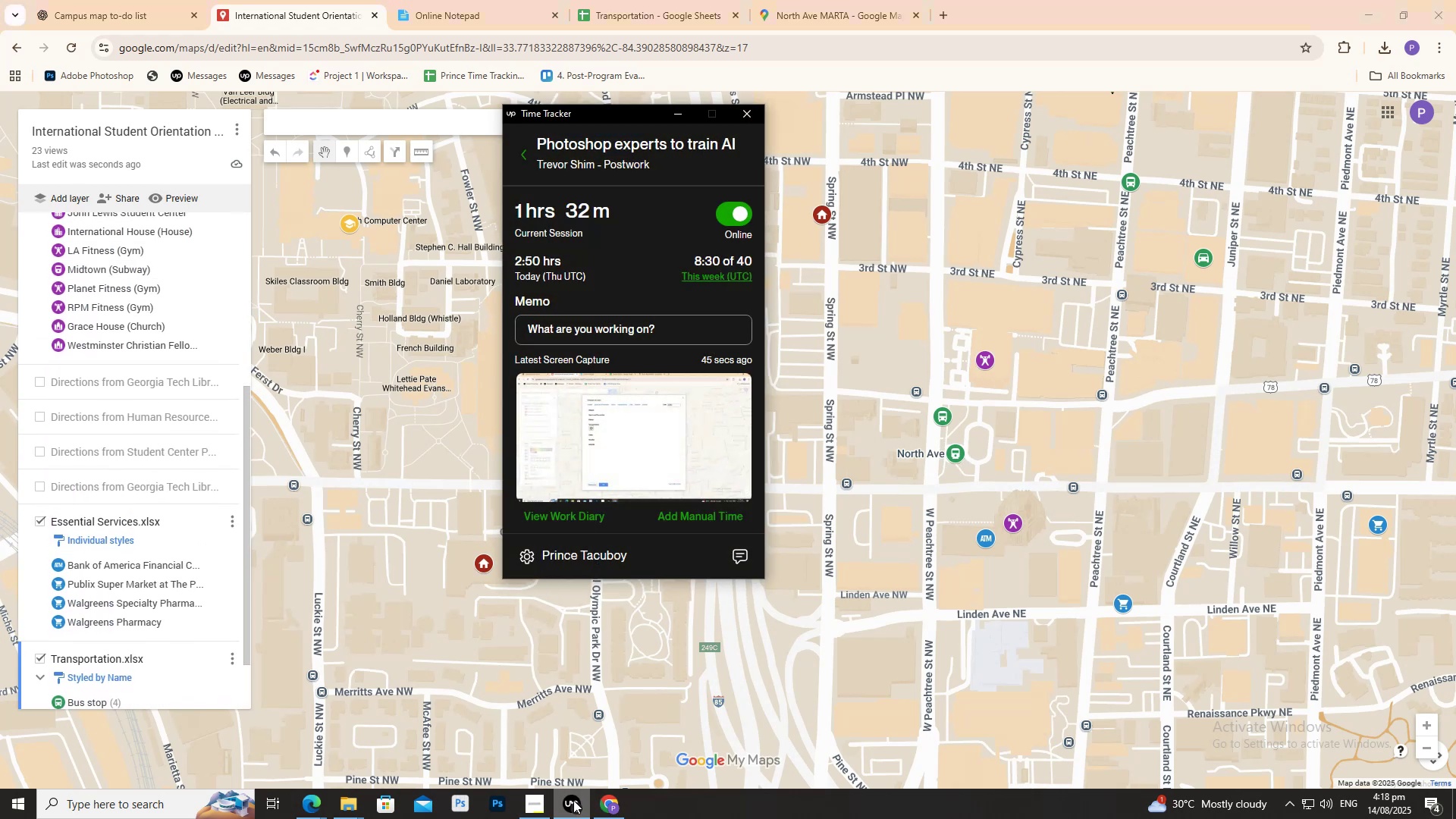 
left_click([573, 800])
 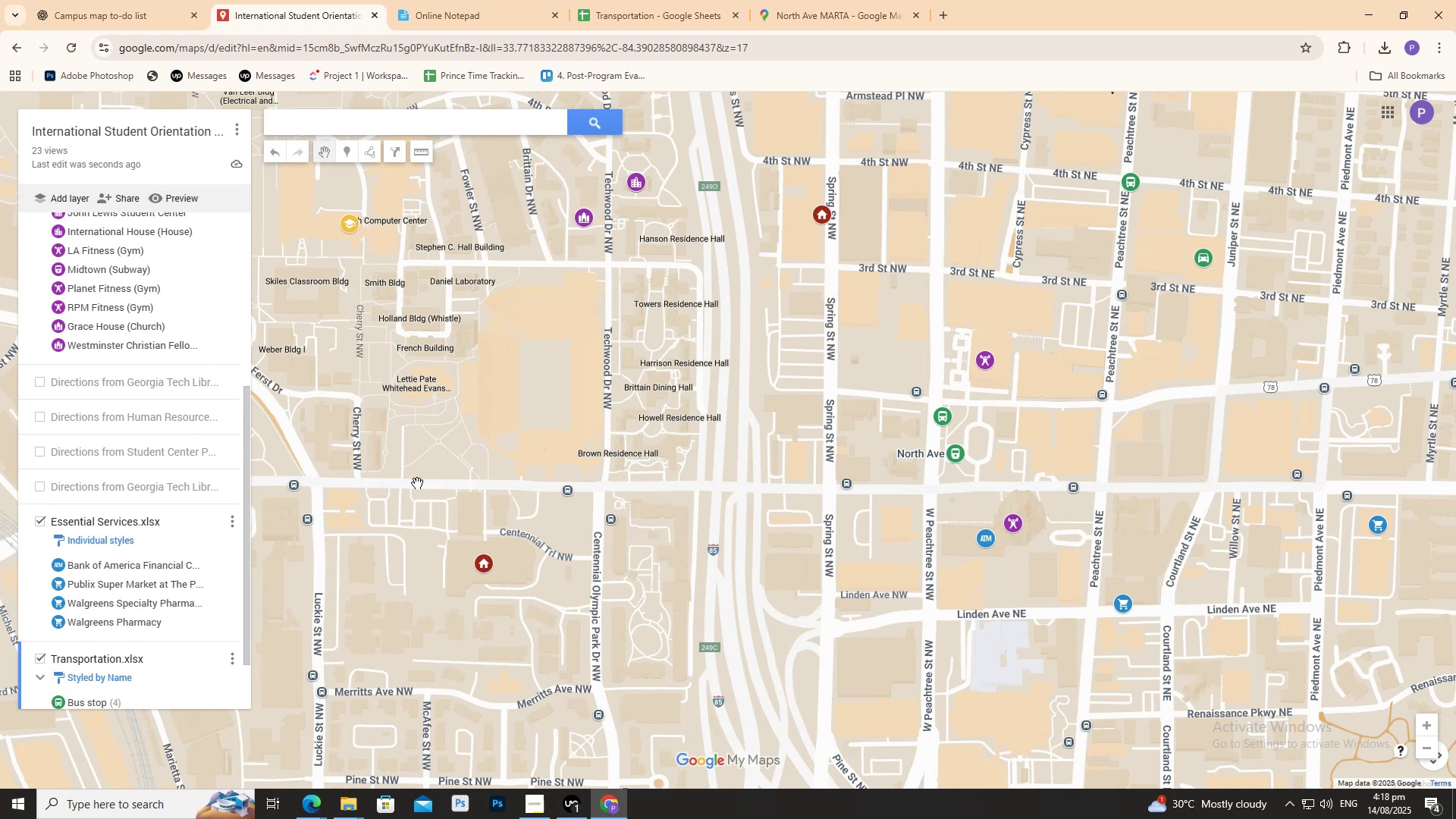 
wait(50.69)
 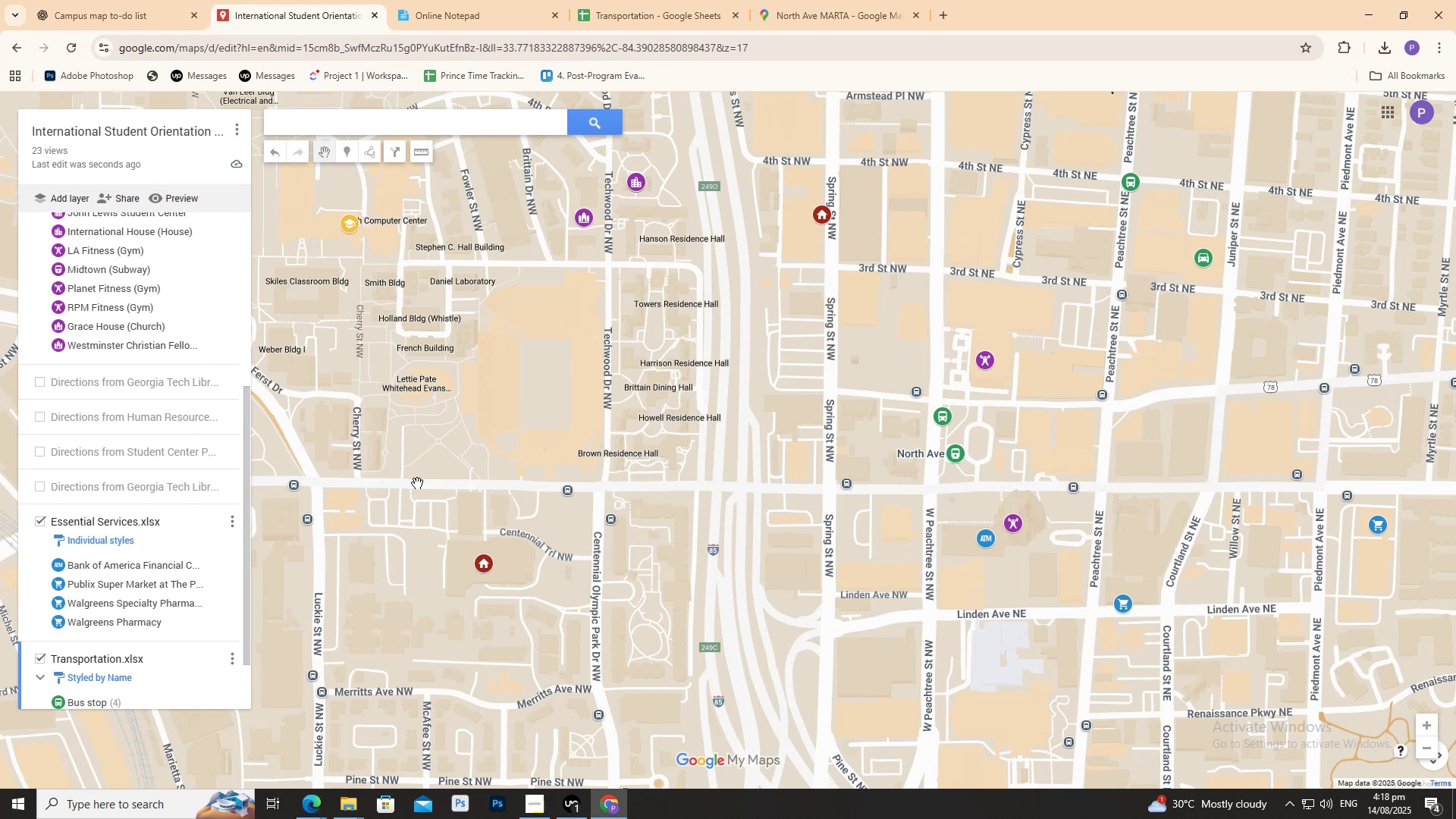 
scroll: coordinate [393, 413], scroll_direction: down, amount: 5.0
 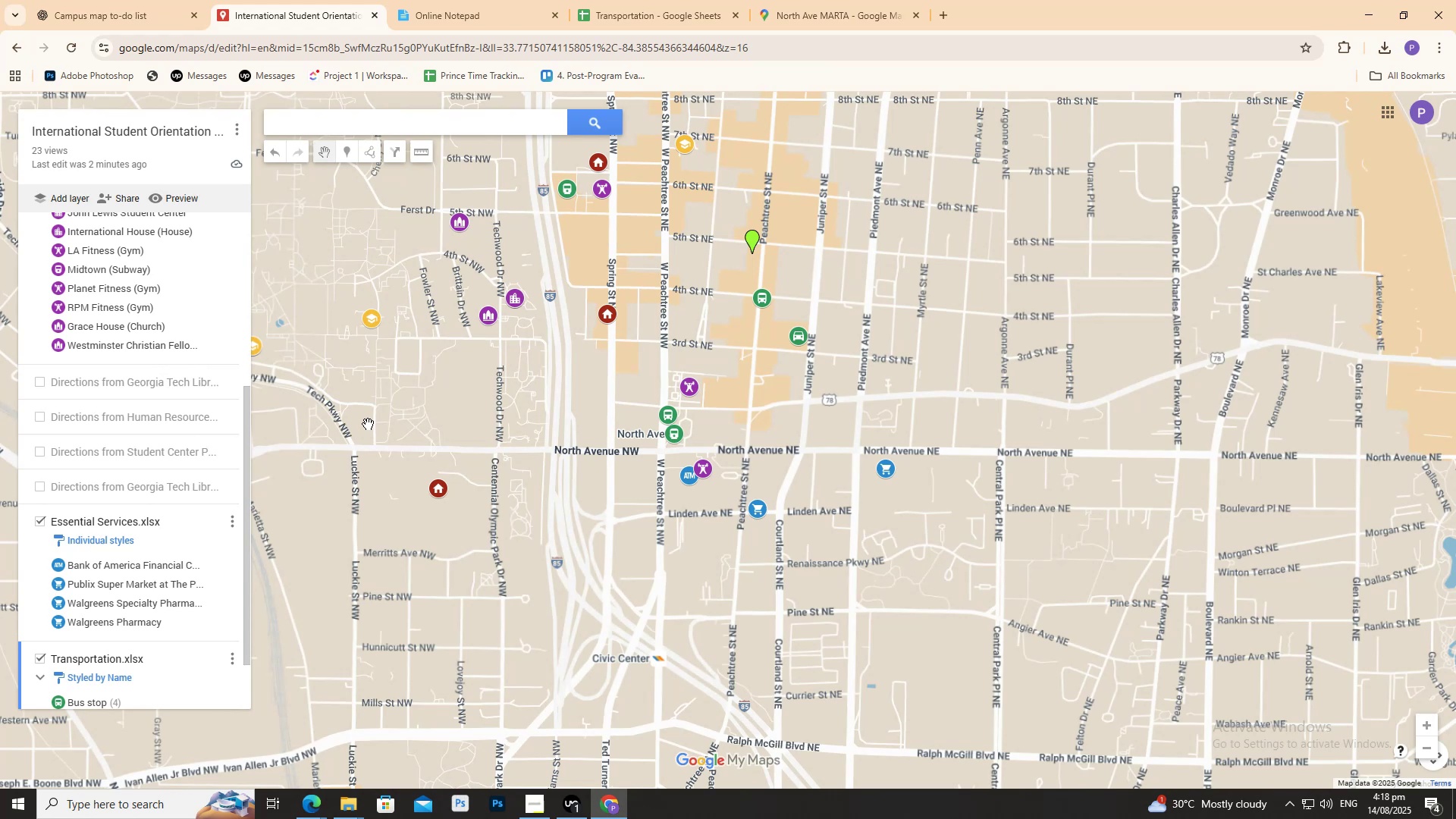 
scroll: coordinate [99, 318], scroll_direction: up, amount: 4.0
 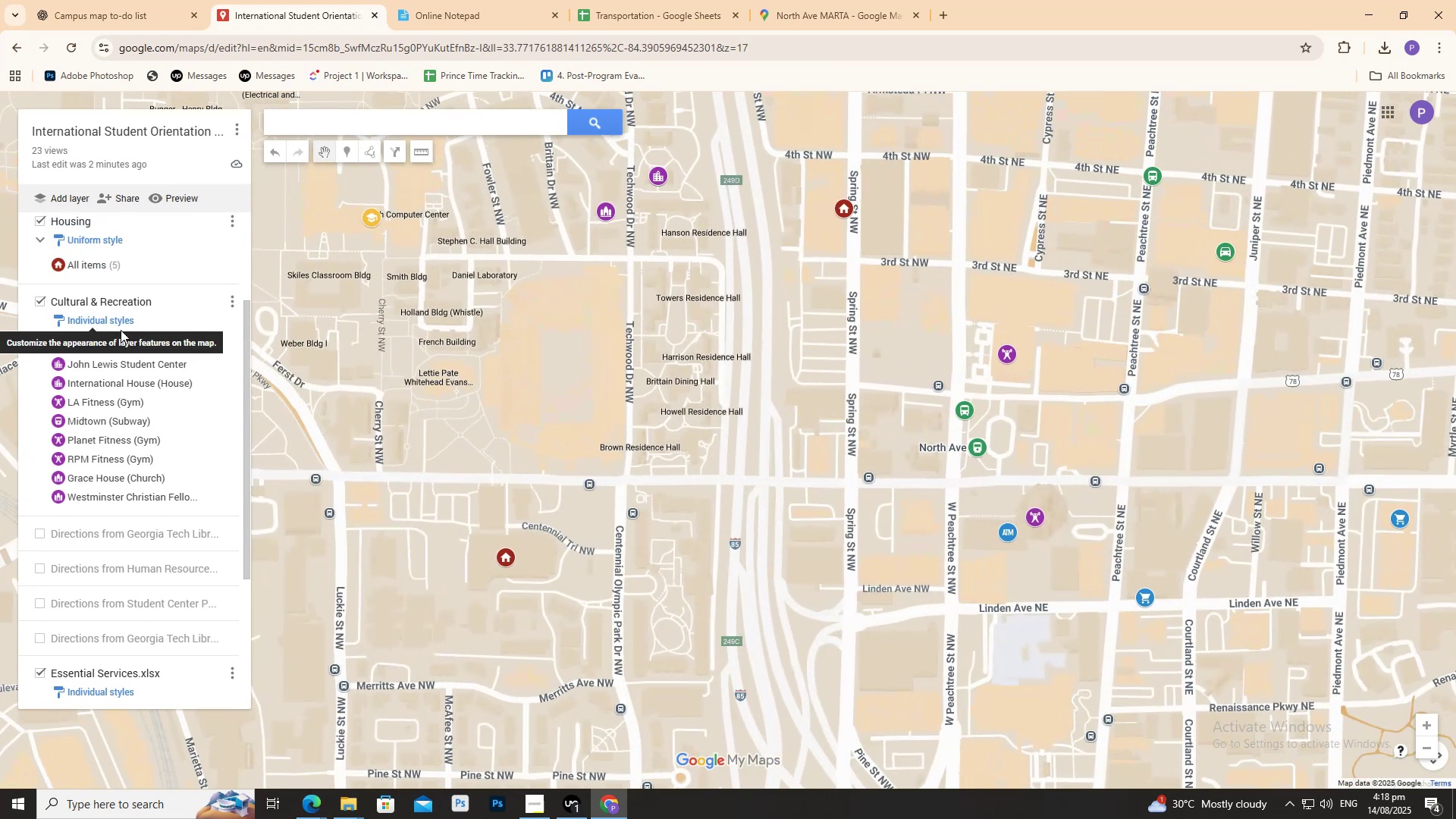 
scroll: coordinate [101, 279], scroll_direction: none, amount: 0.0
 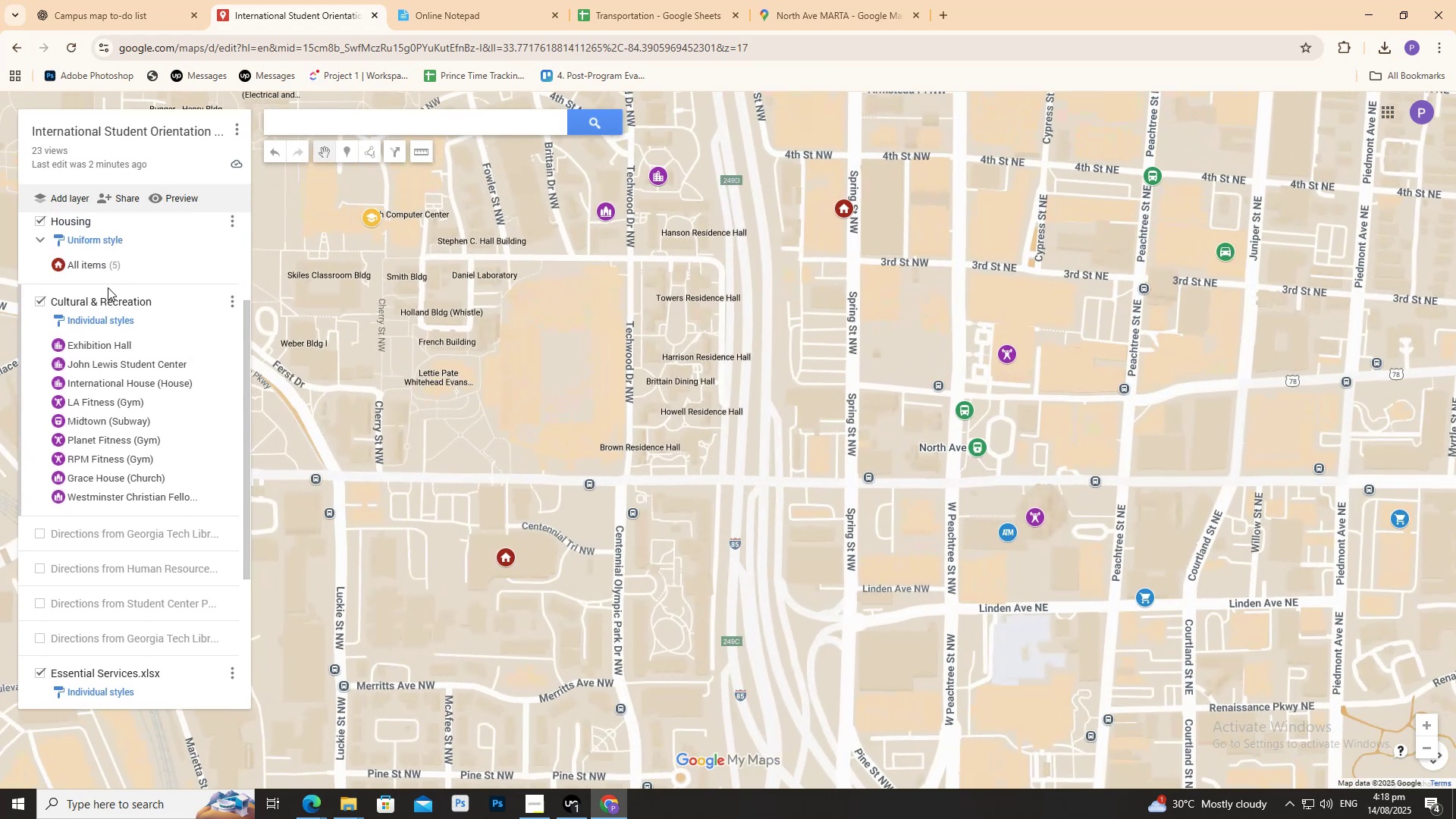 
scroll: coordinate [108, 287], scroll_direction: up, amount: 2.0
 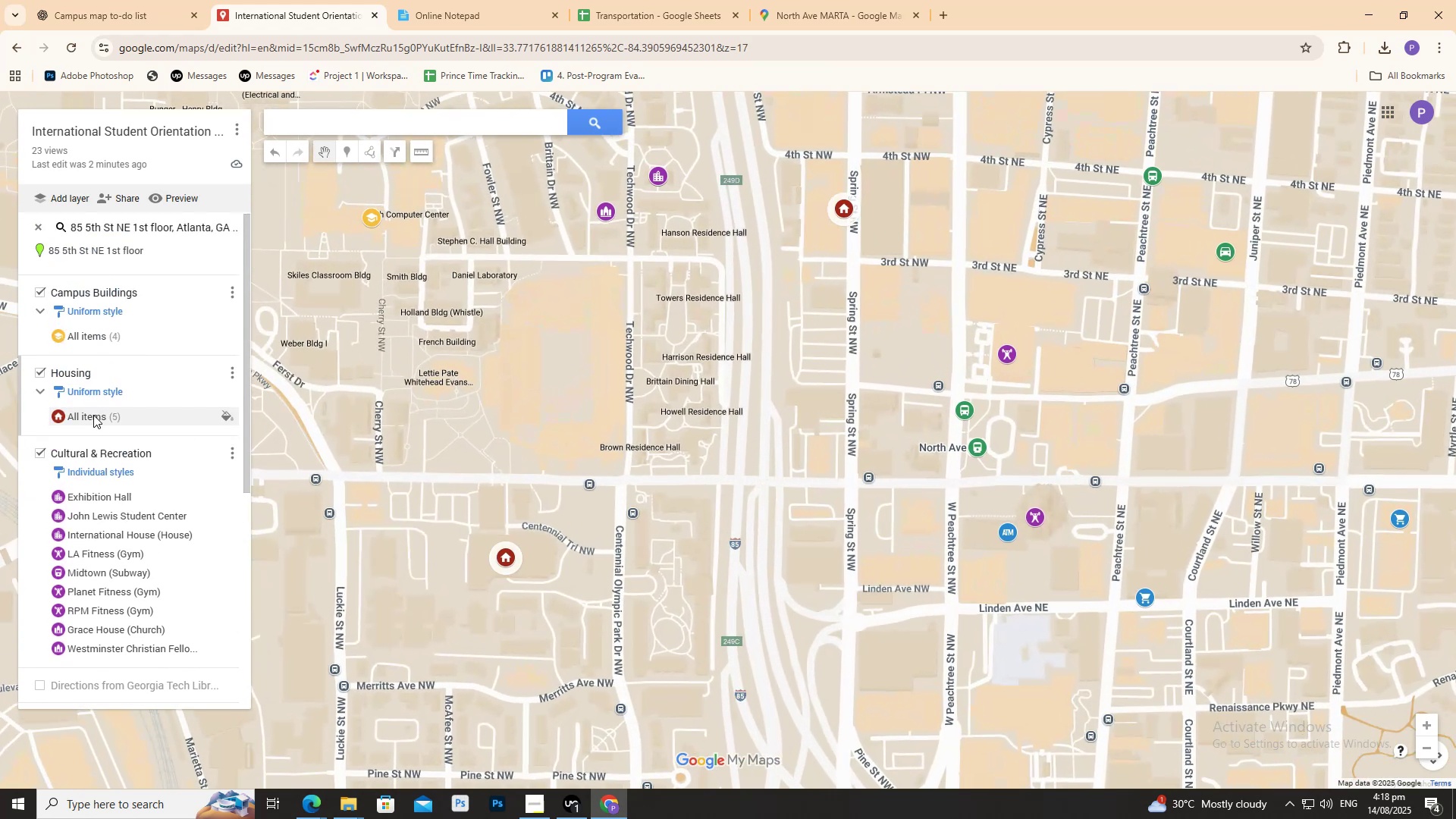 
left_click([94, 415])
 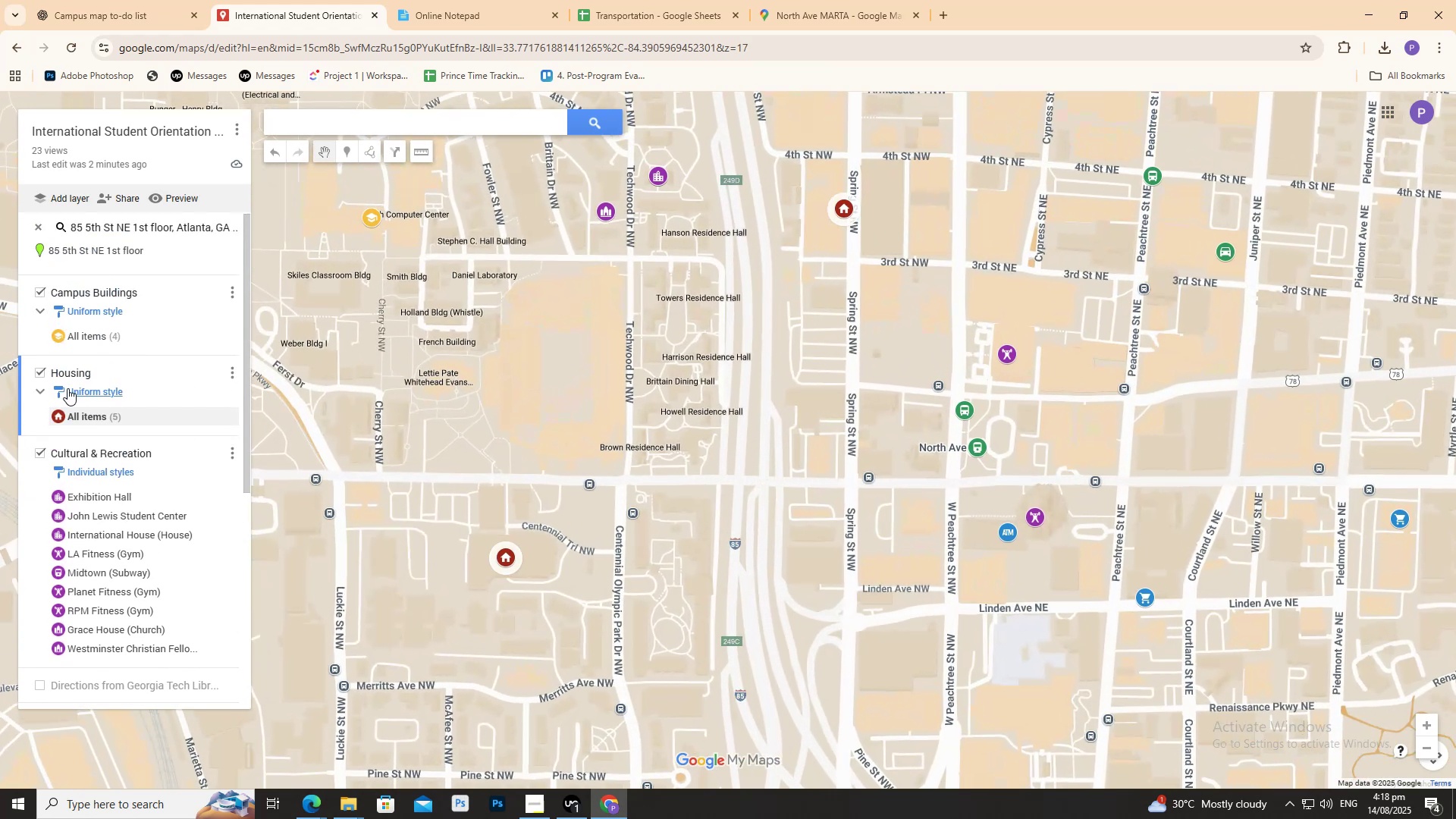 
left_click([49, 391])
 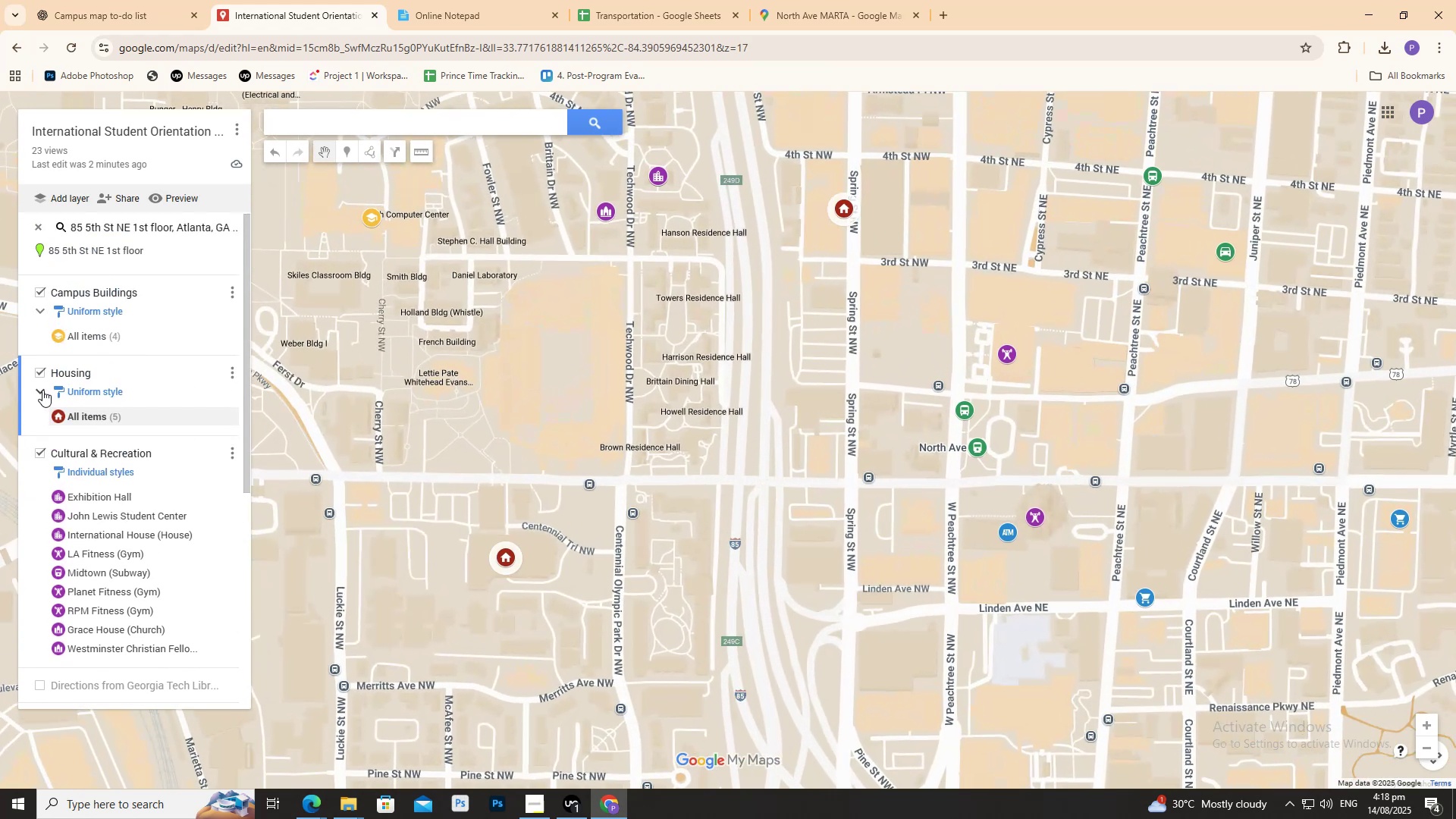 
double_click([42, 390])
 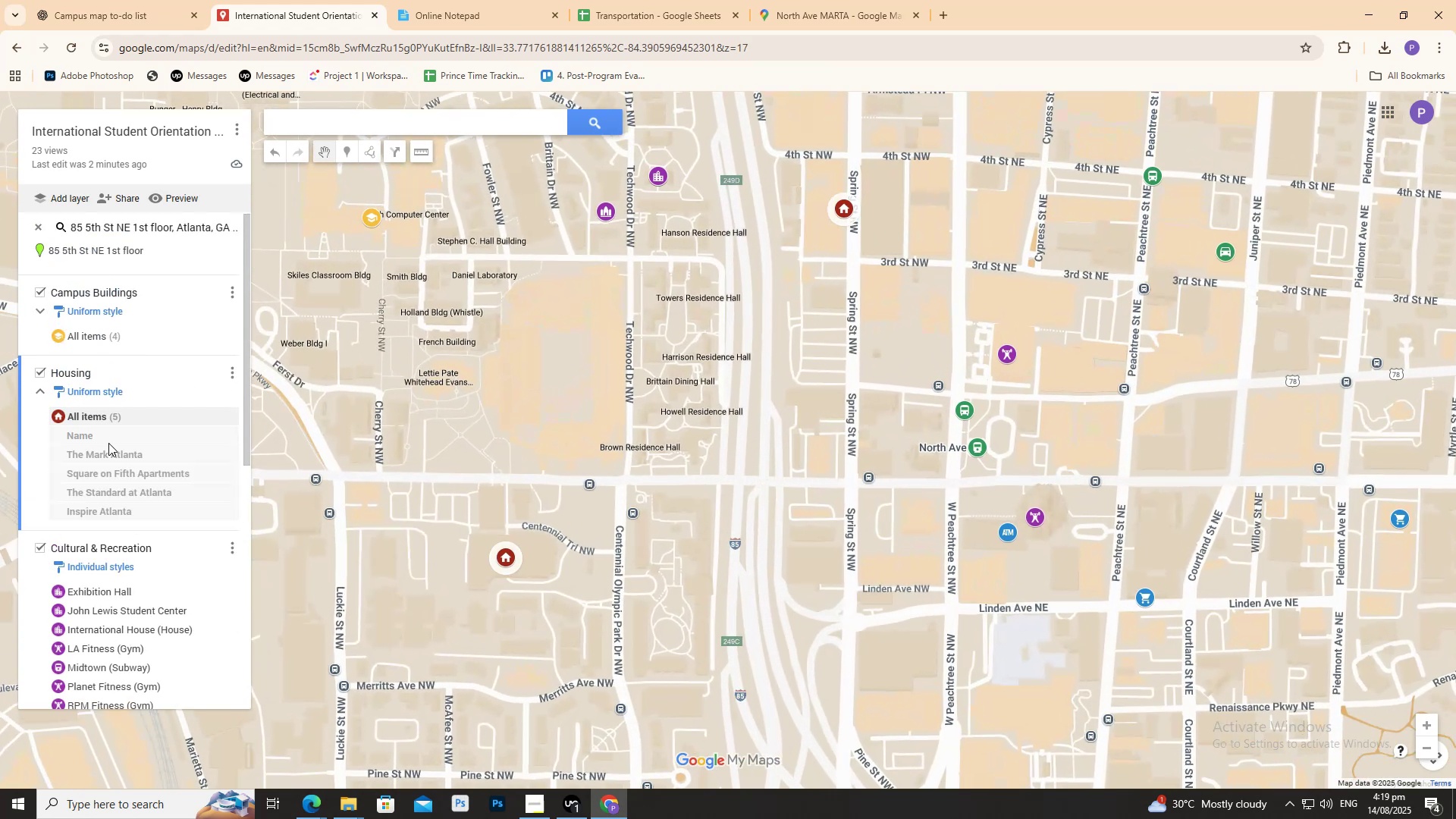 
left_click([108, 443])
 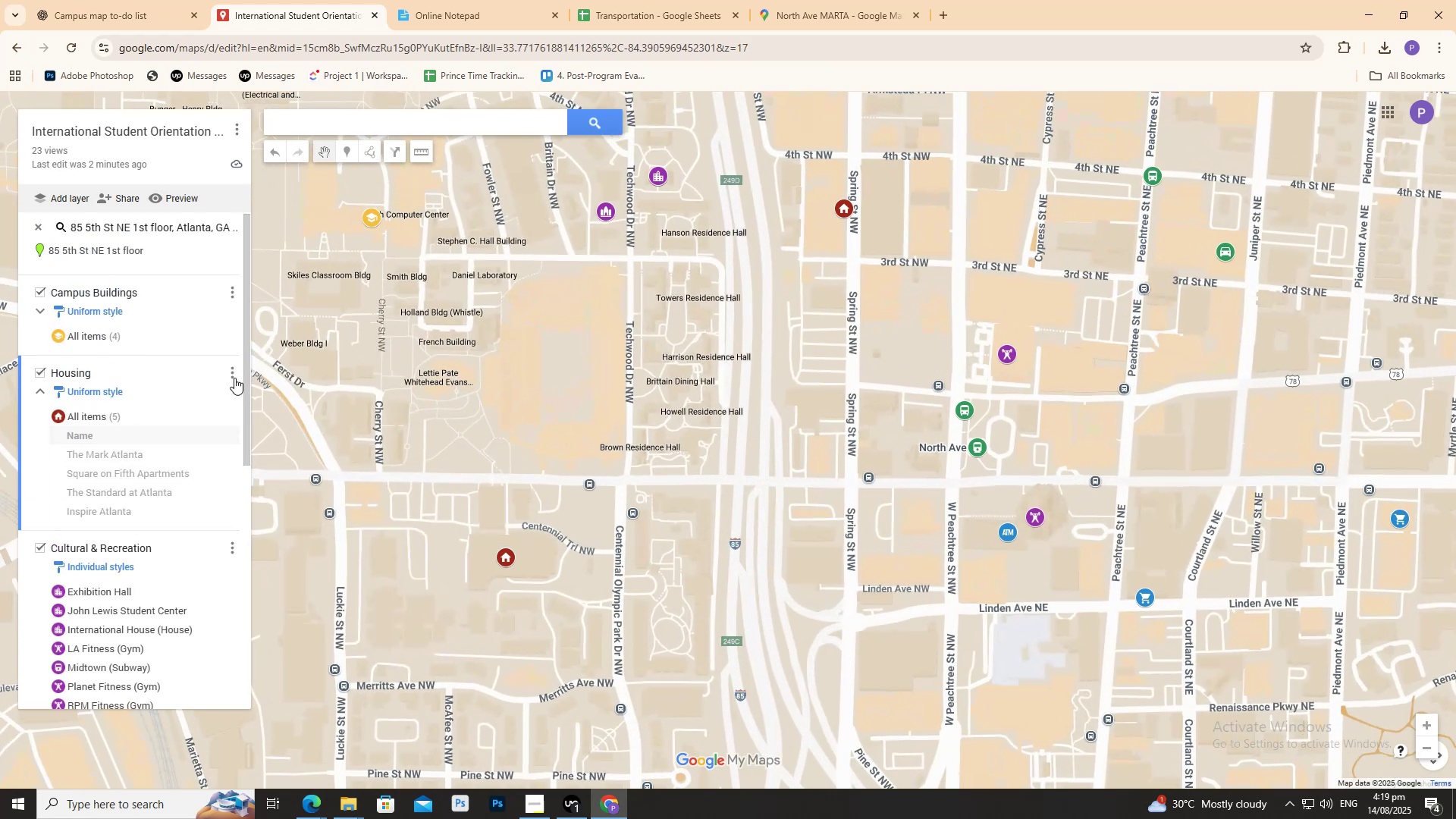 
left_click([234, 378])
 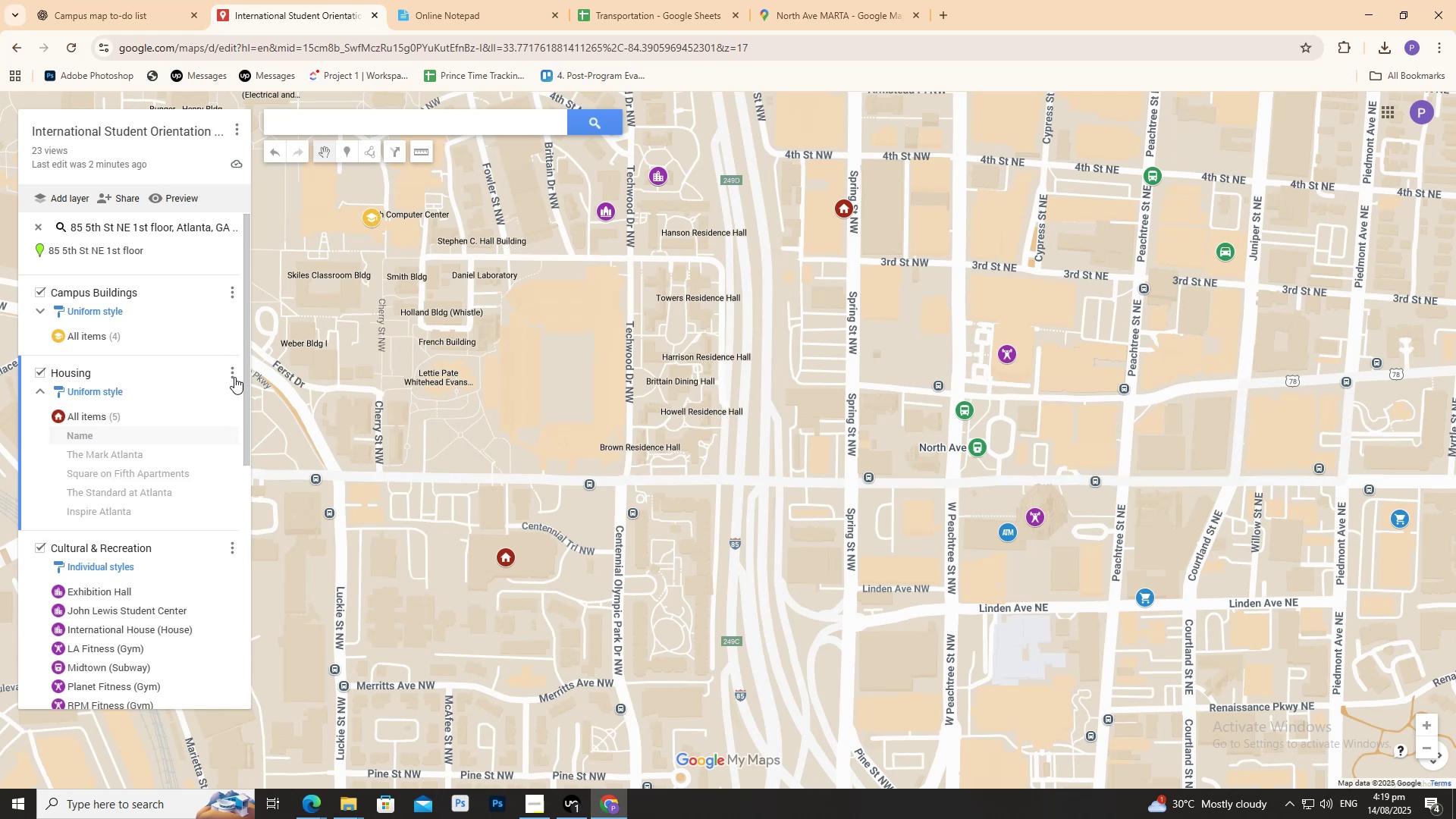 
left_click([234, 377])
 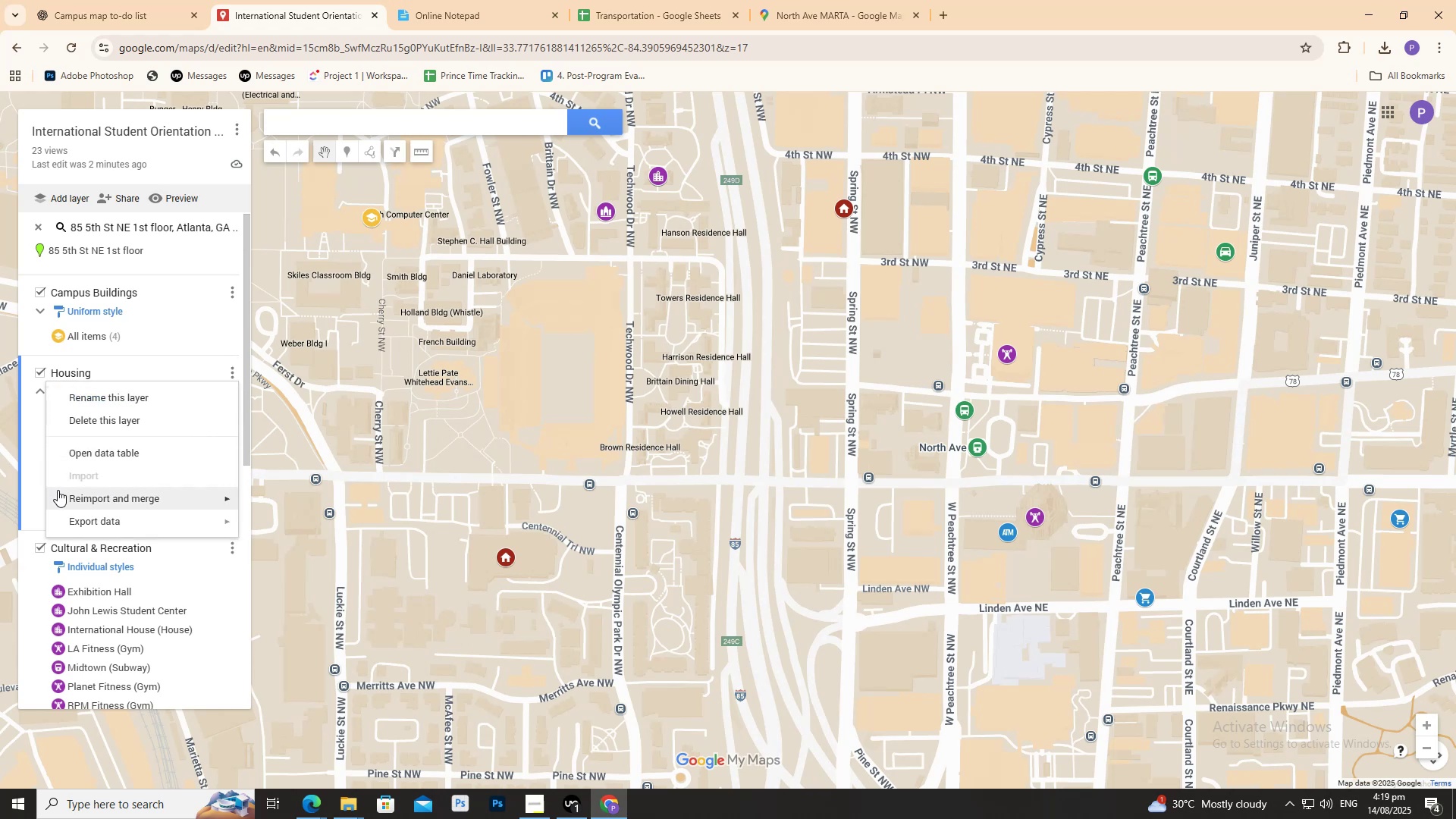 
left_click([33, 479])
 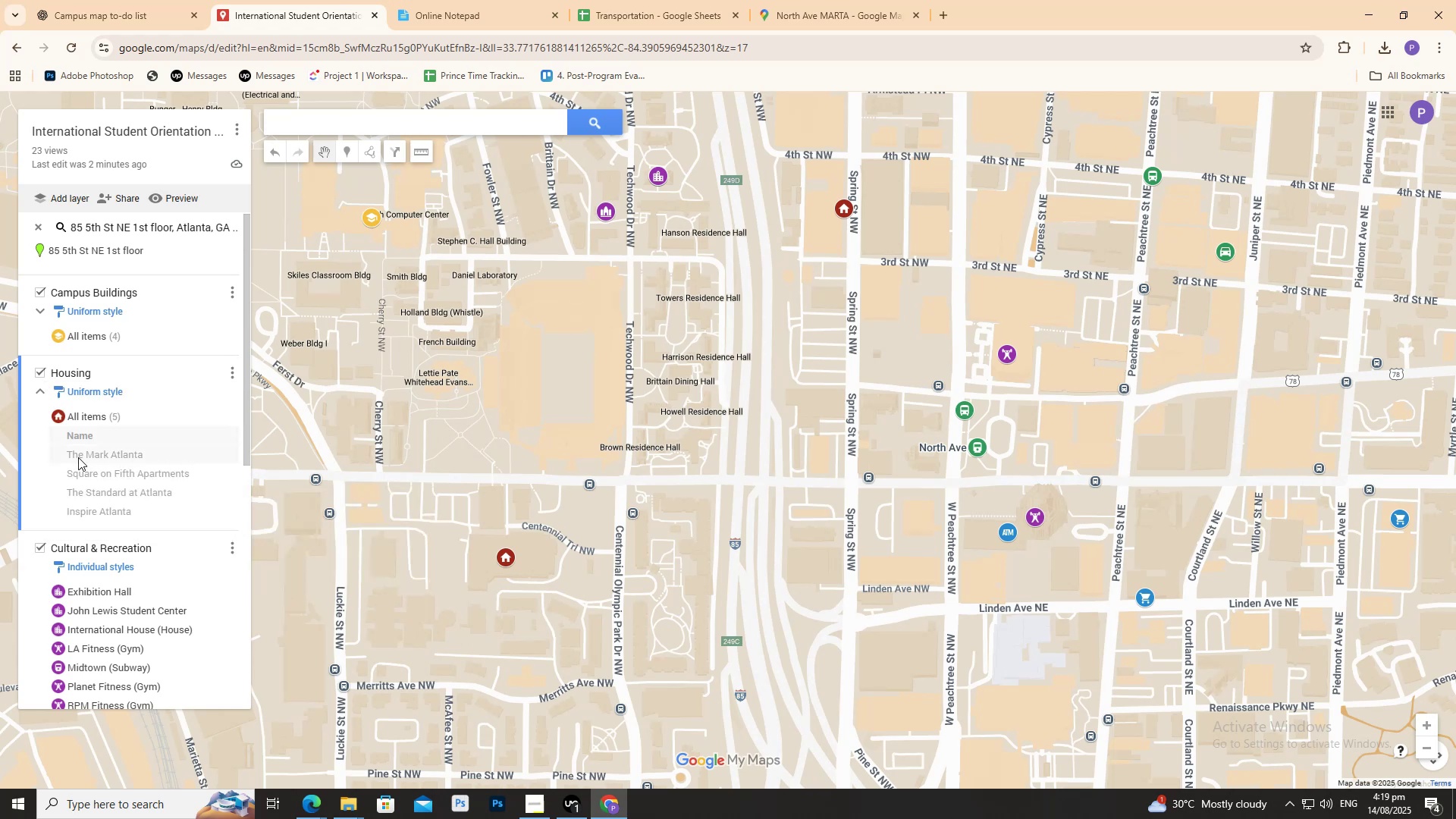 
left_click([78, 457])
 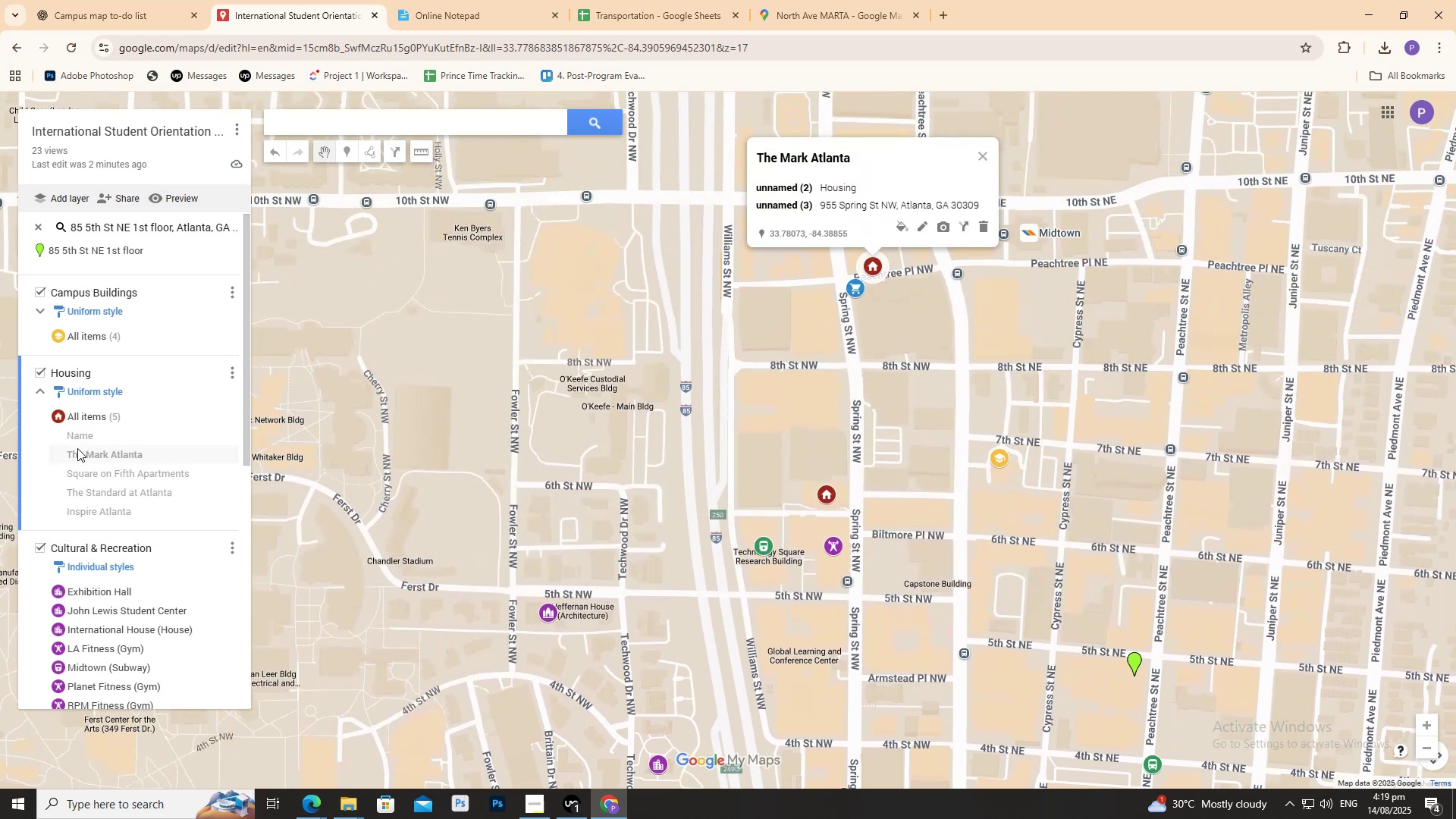 
left_click([77, 444])
 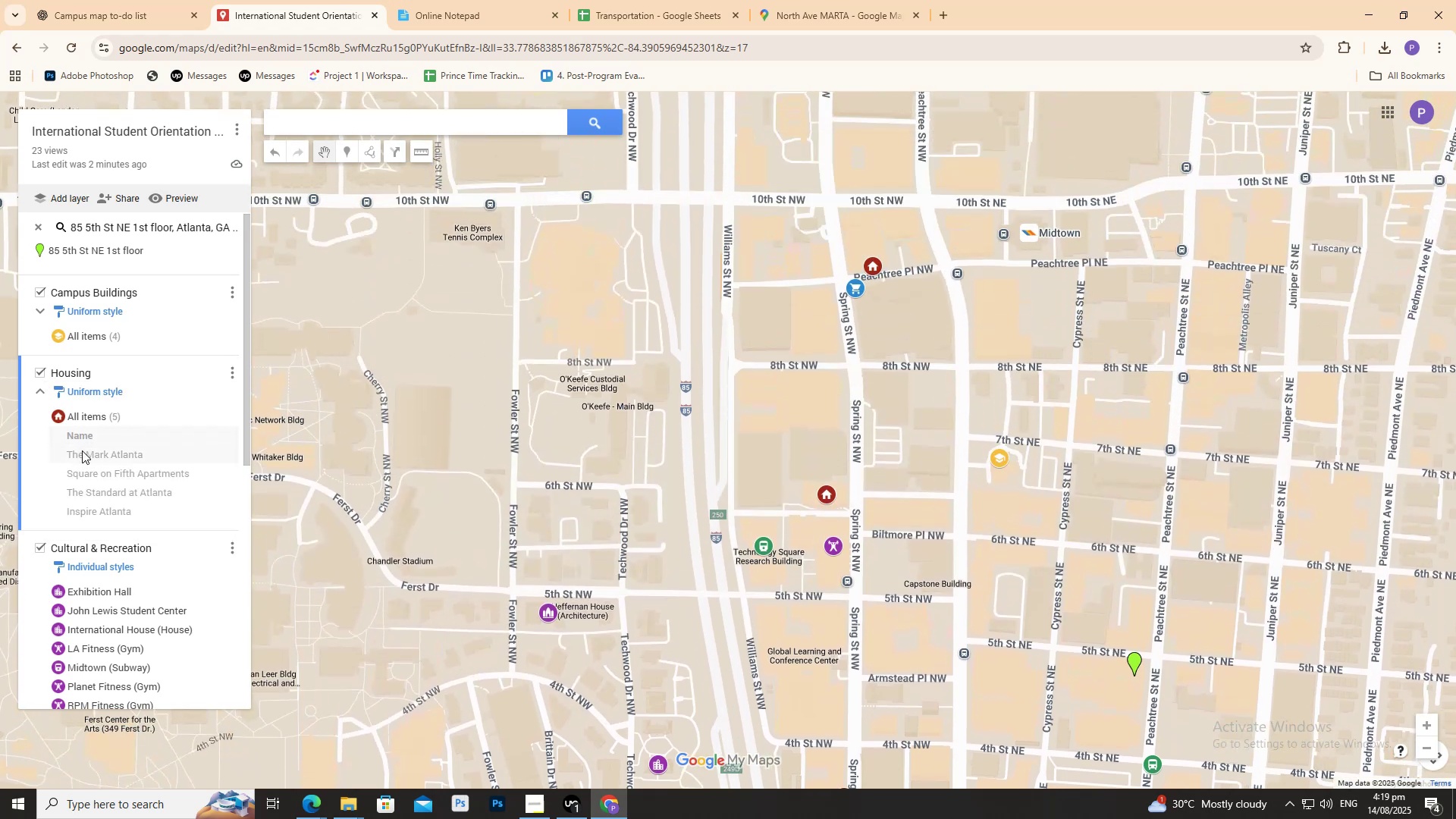 
left_click([85, 455])
 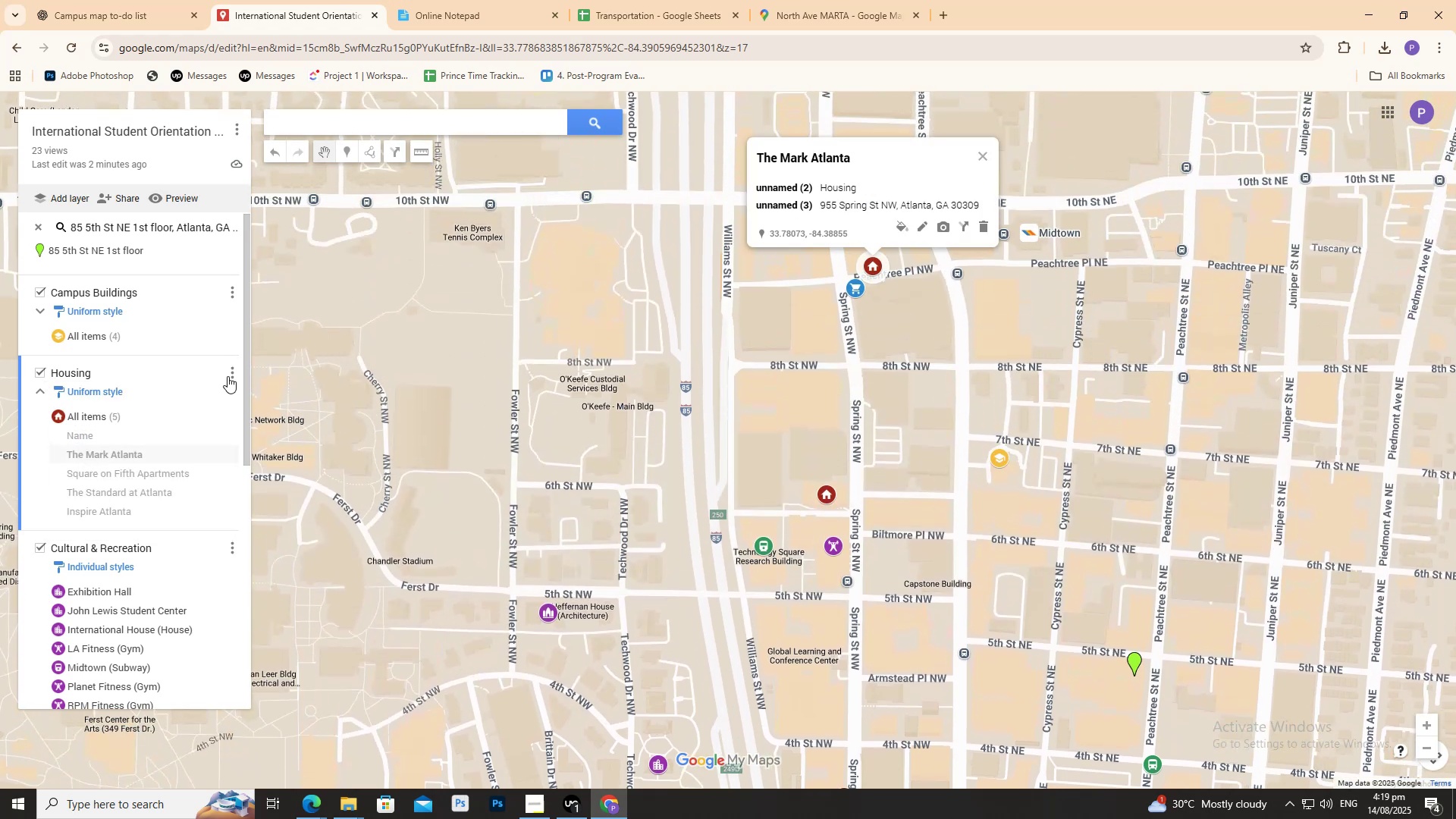 
left_click([229, 375])
 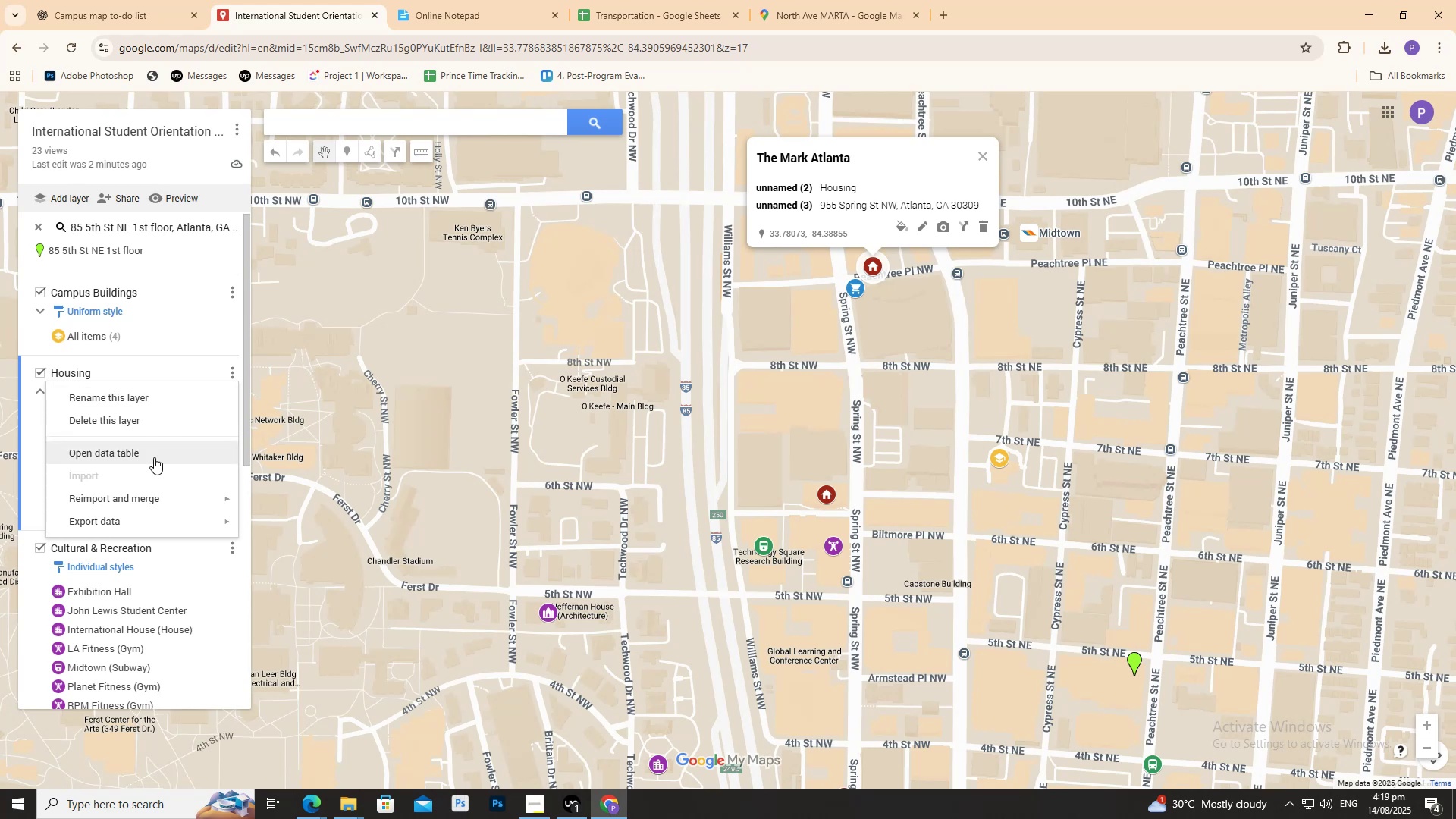 
left_click([144, 456])
 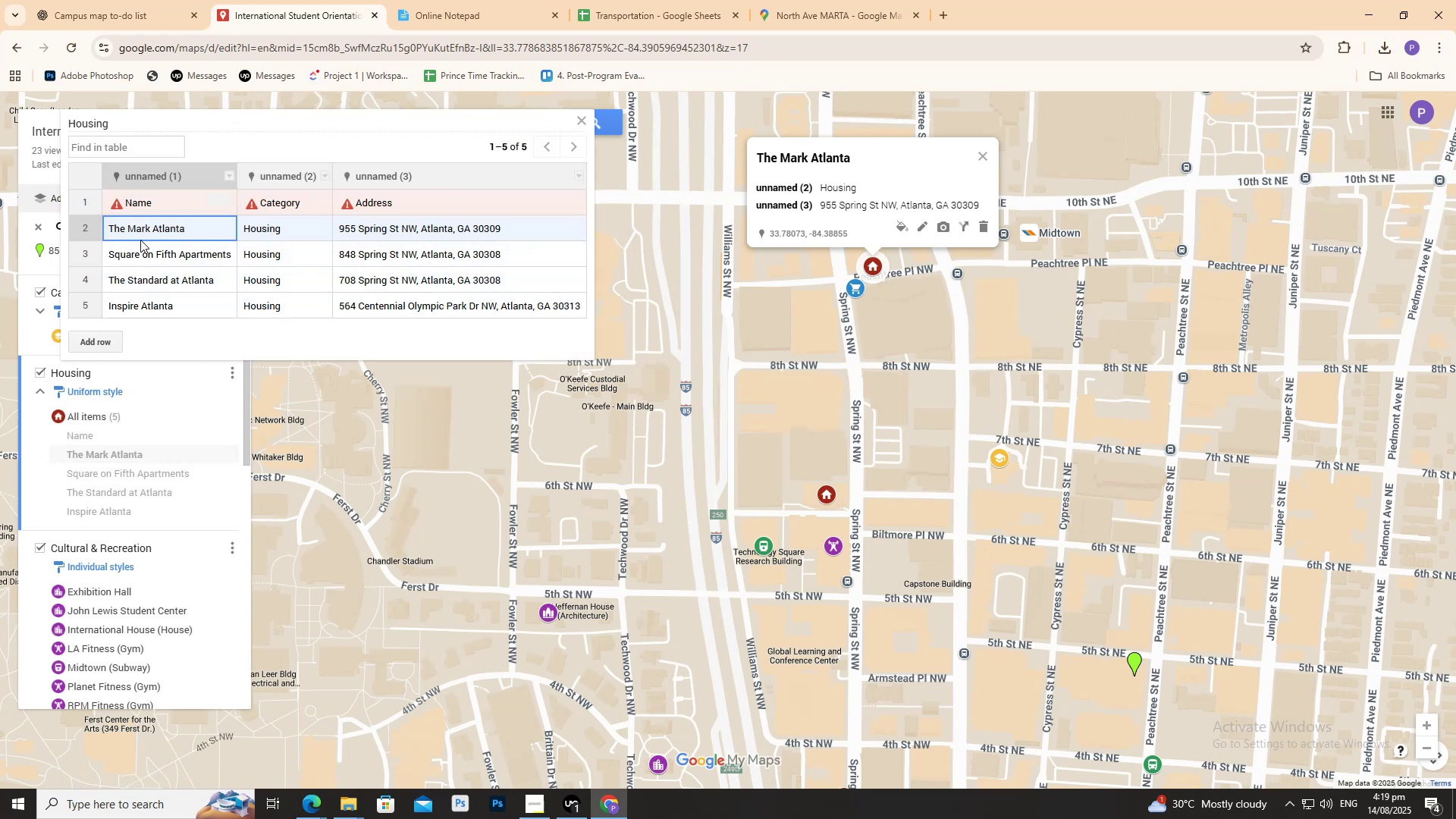 
double_click([144, 228])
 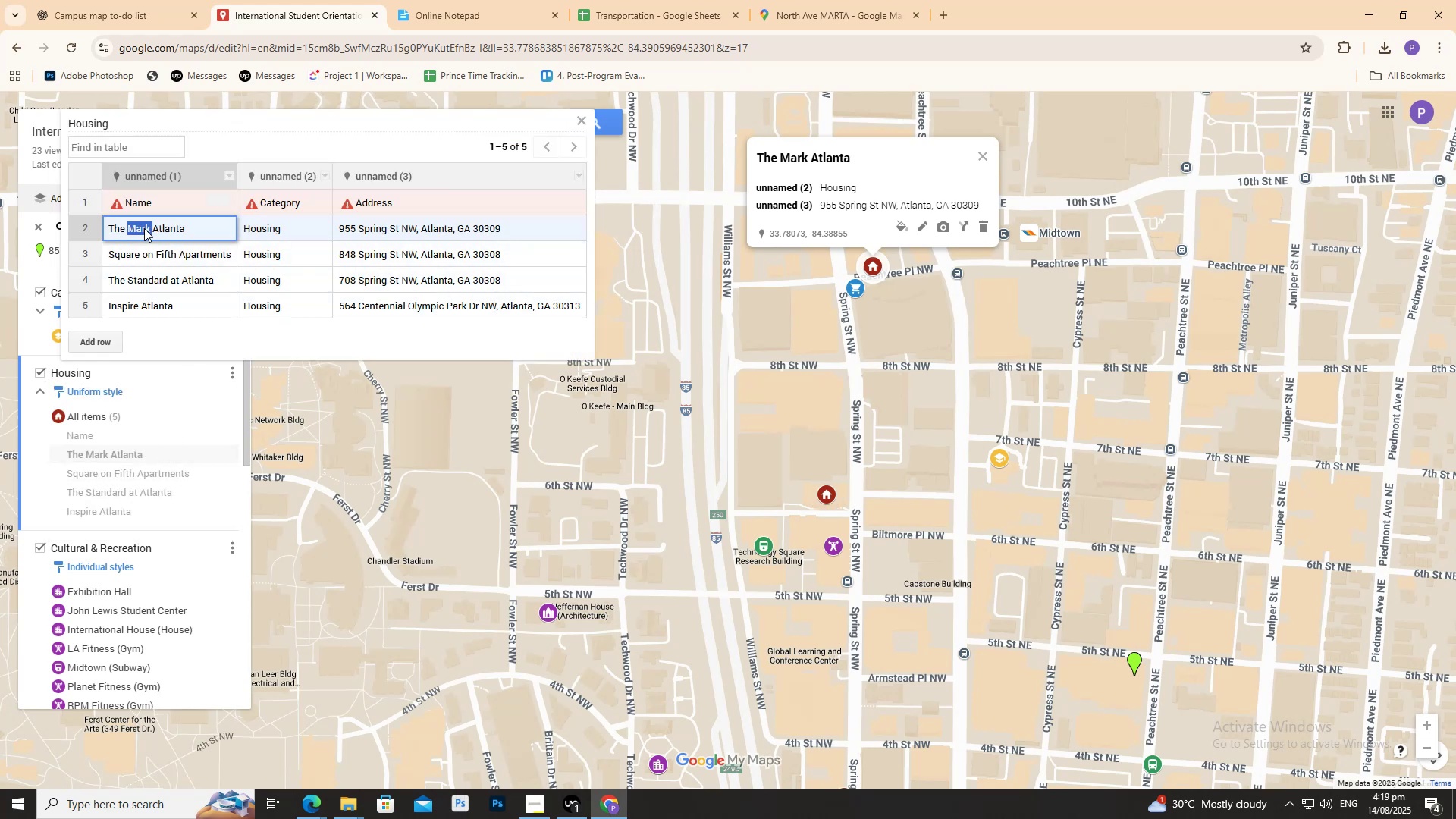 
triple_click([144, 228])
 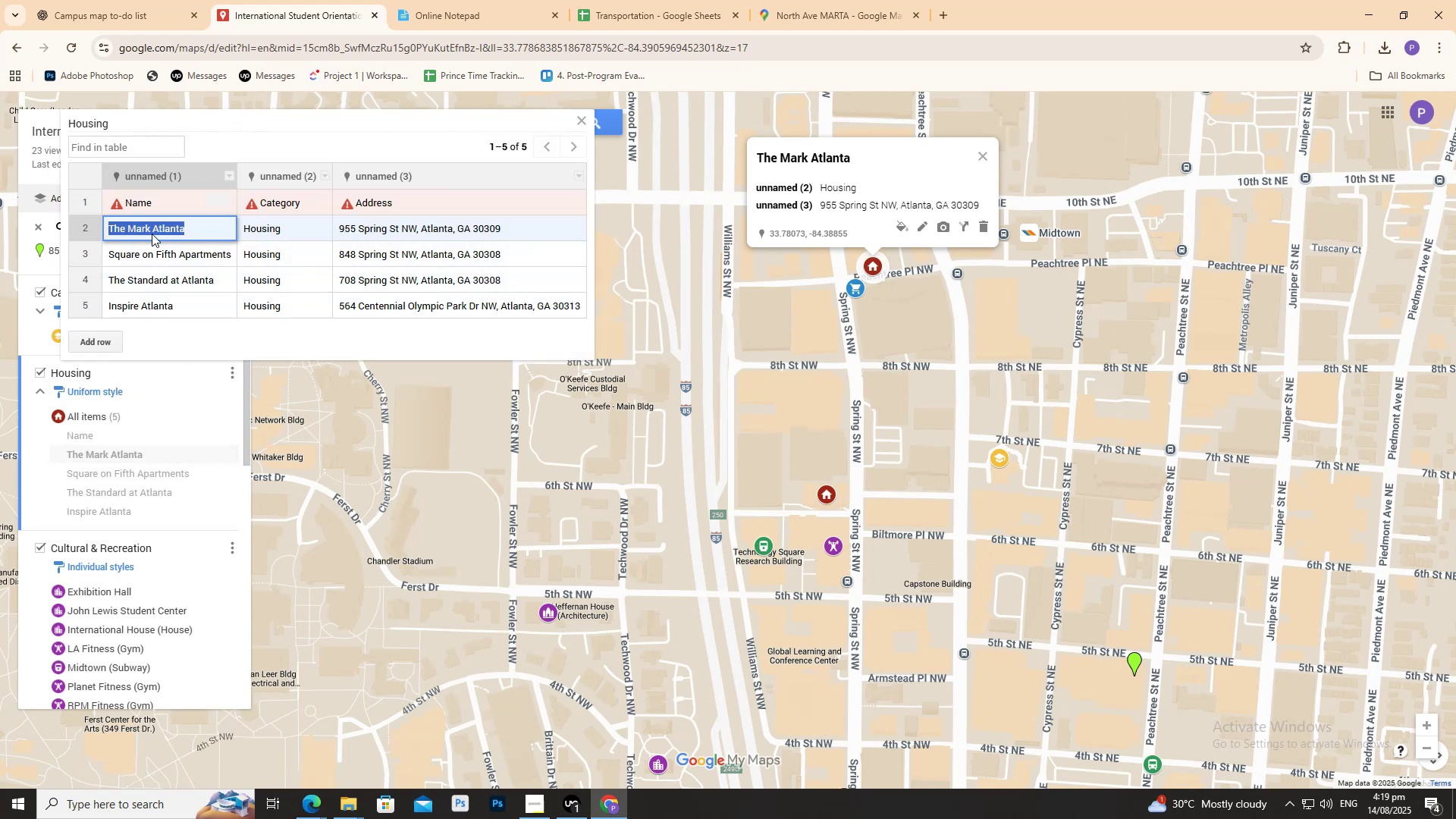 
key(Control+C)
 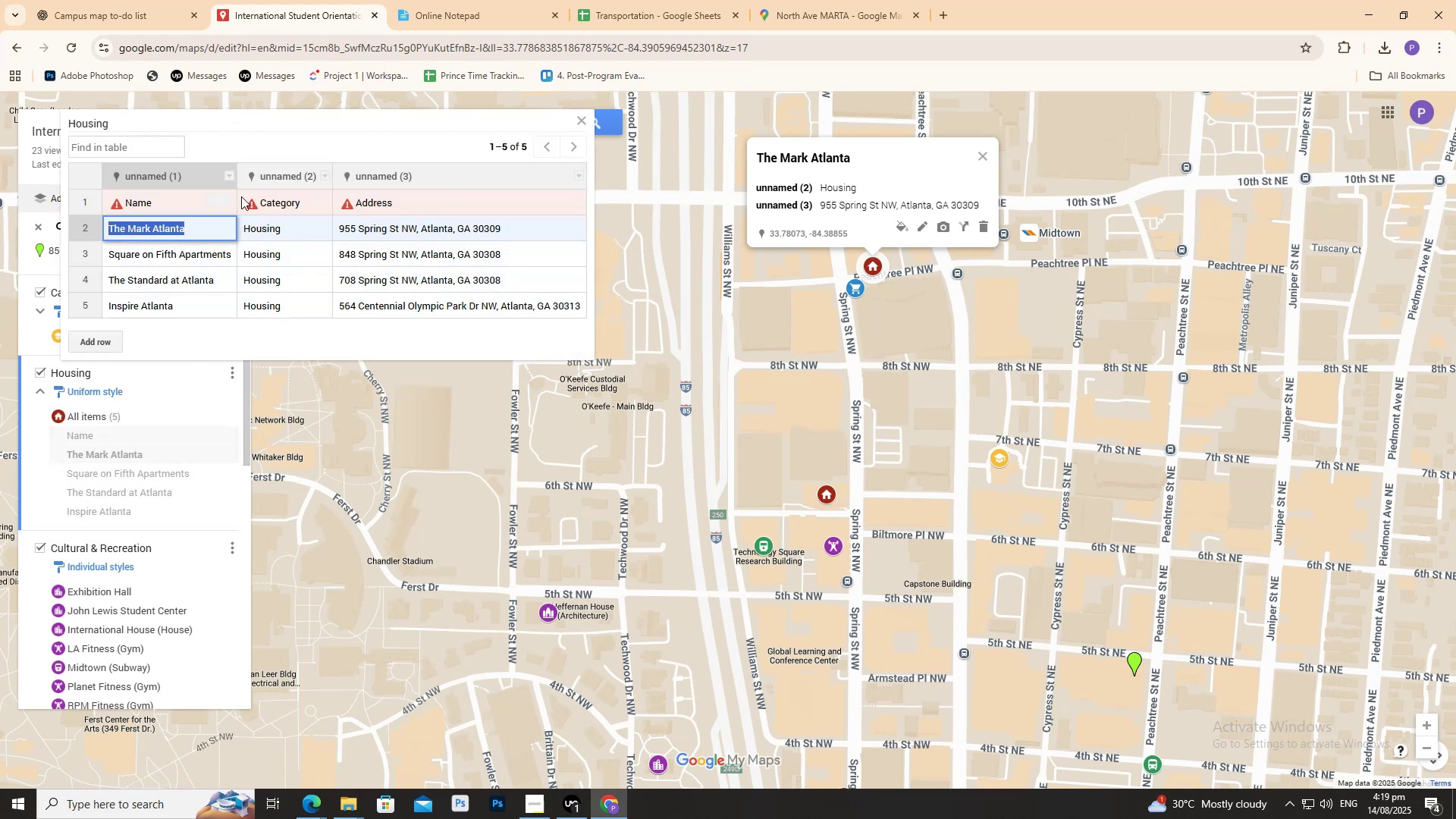 
key(Control+C)
 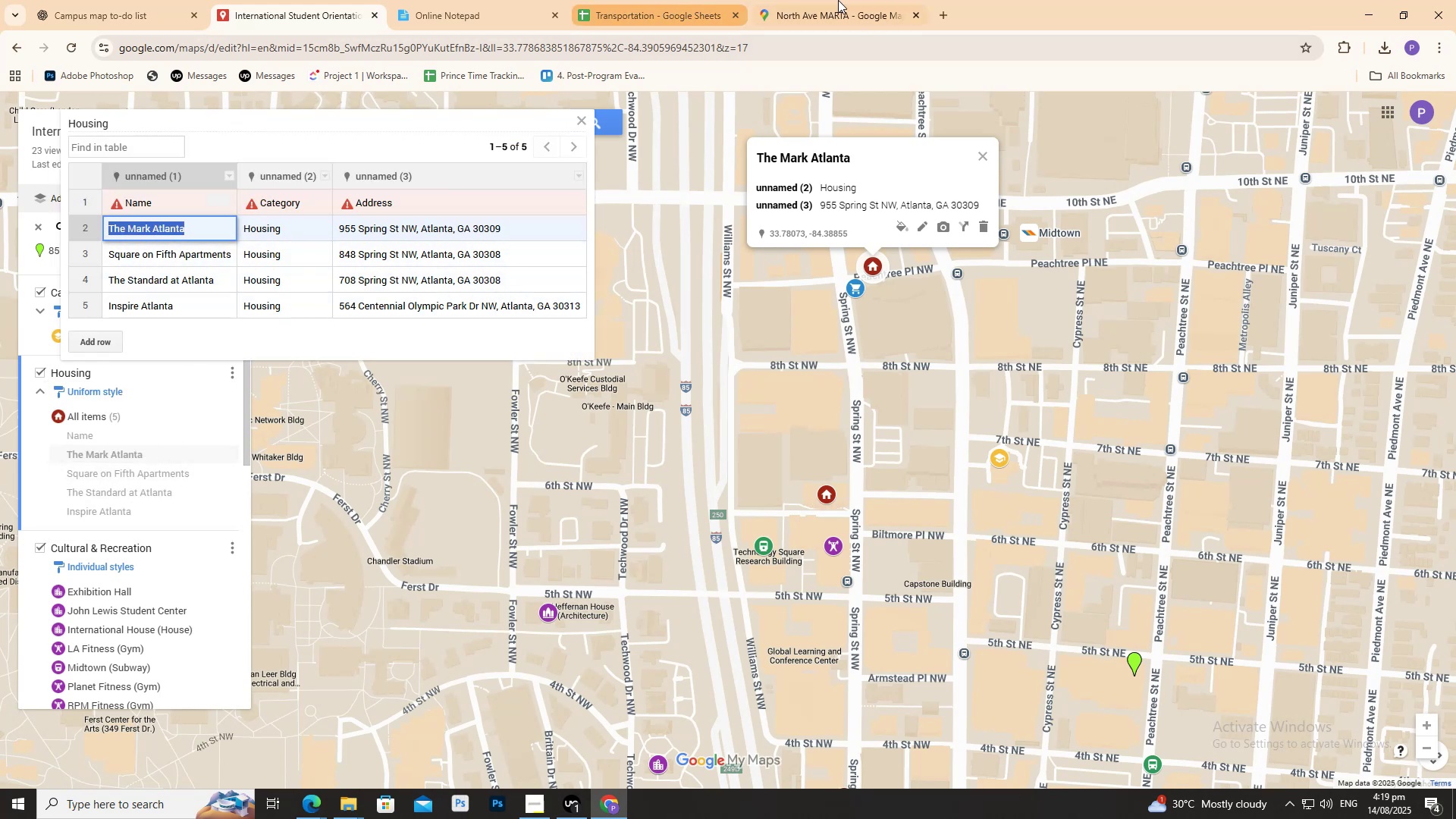 
left_click([824, 0])
 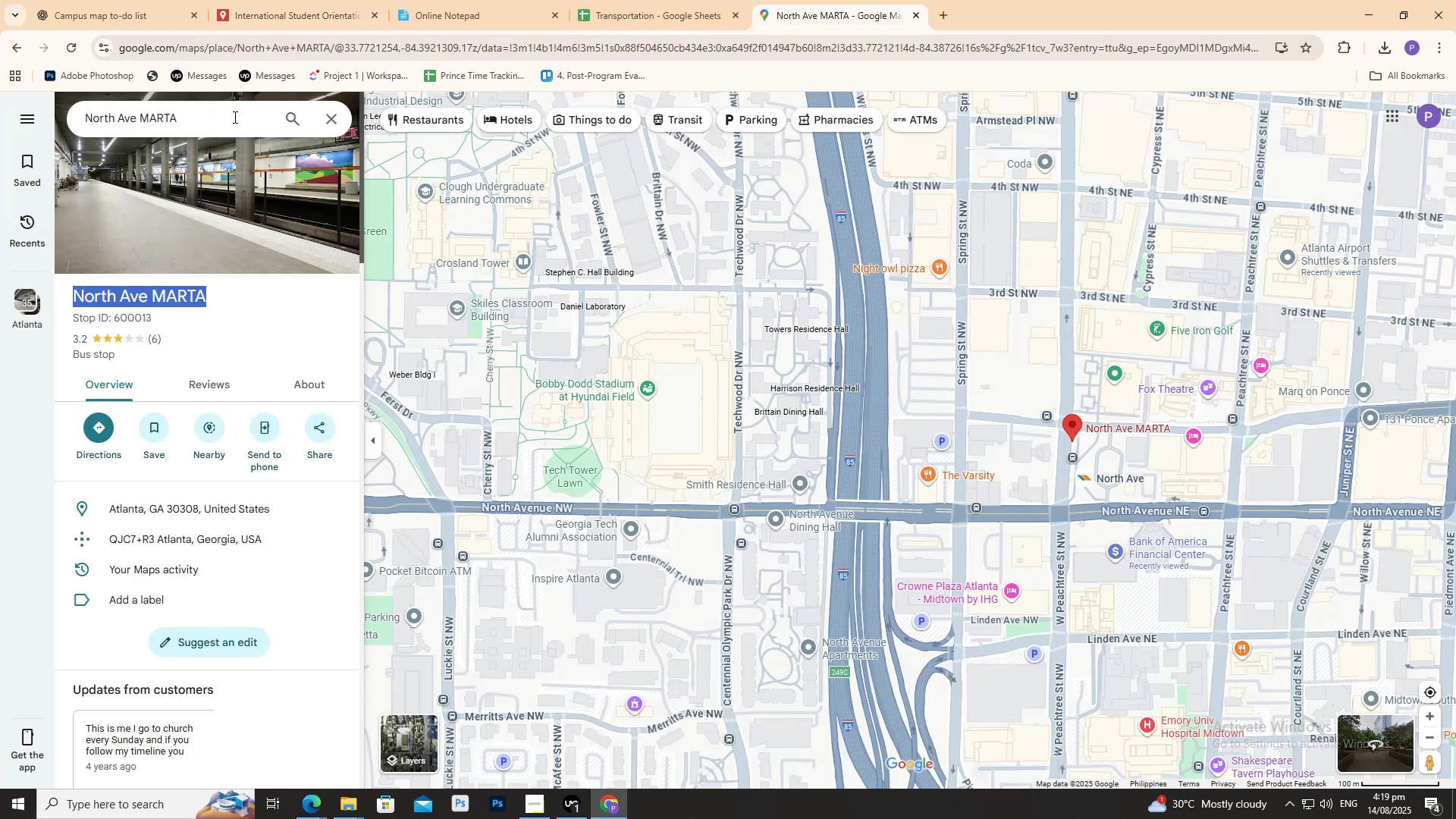 
double_click([234, 116])
 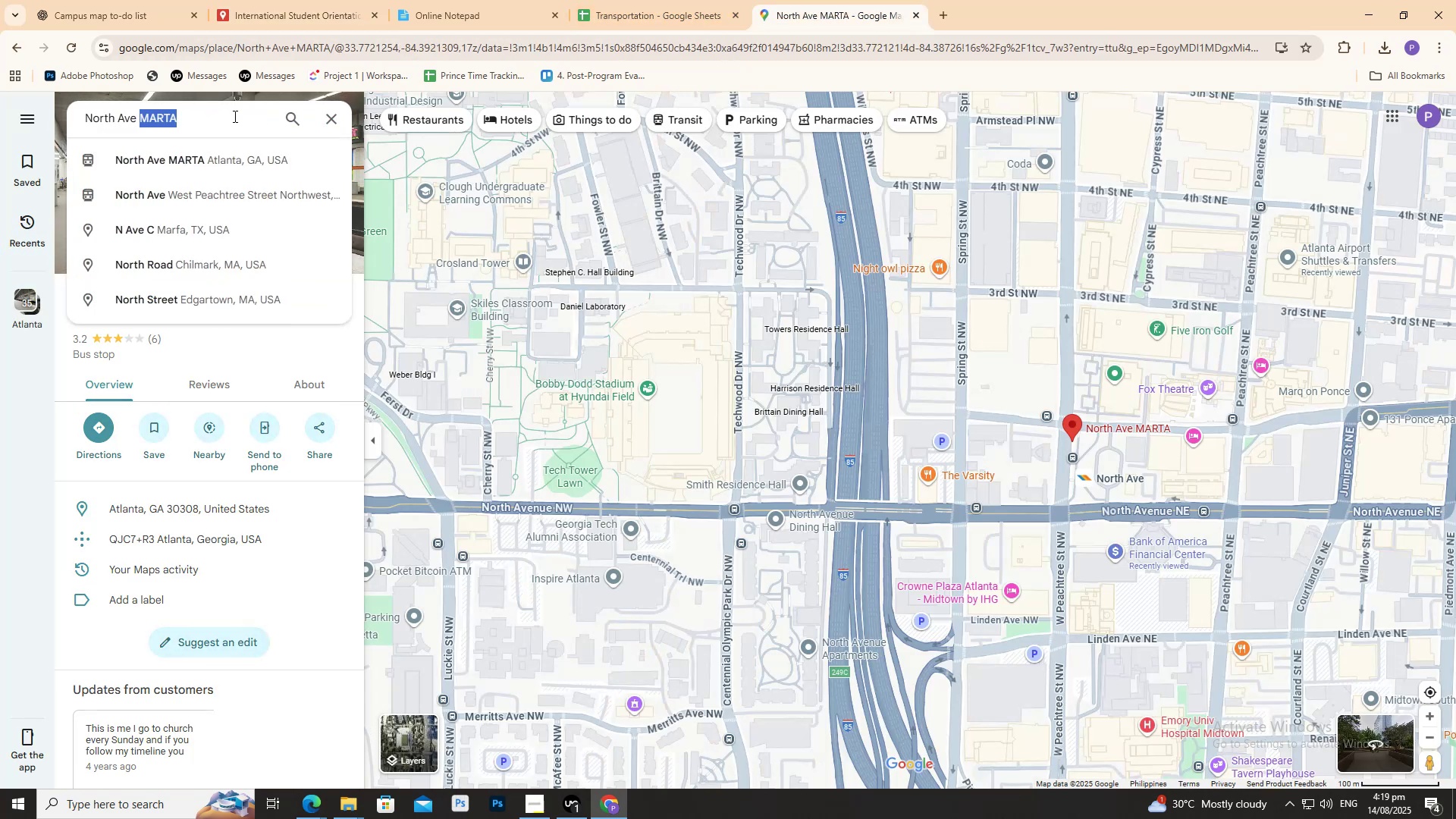 
triple_click([234, 116])
 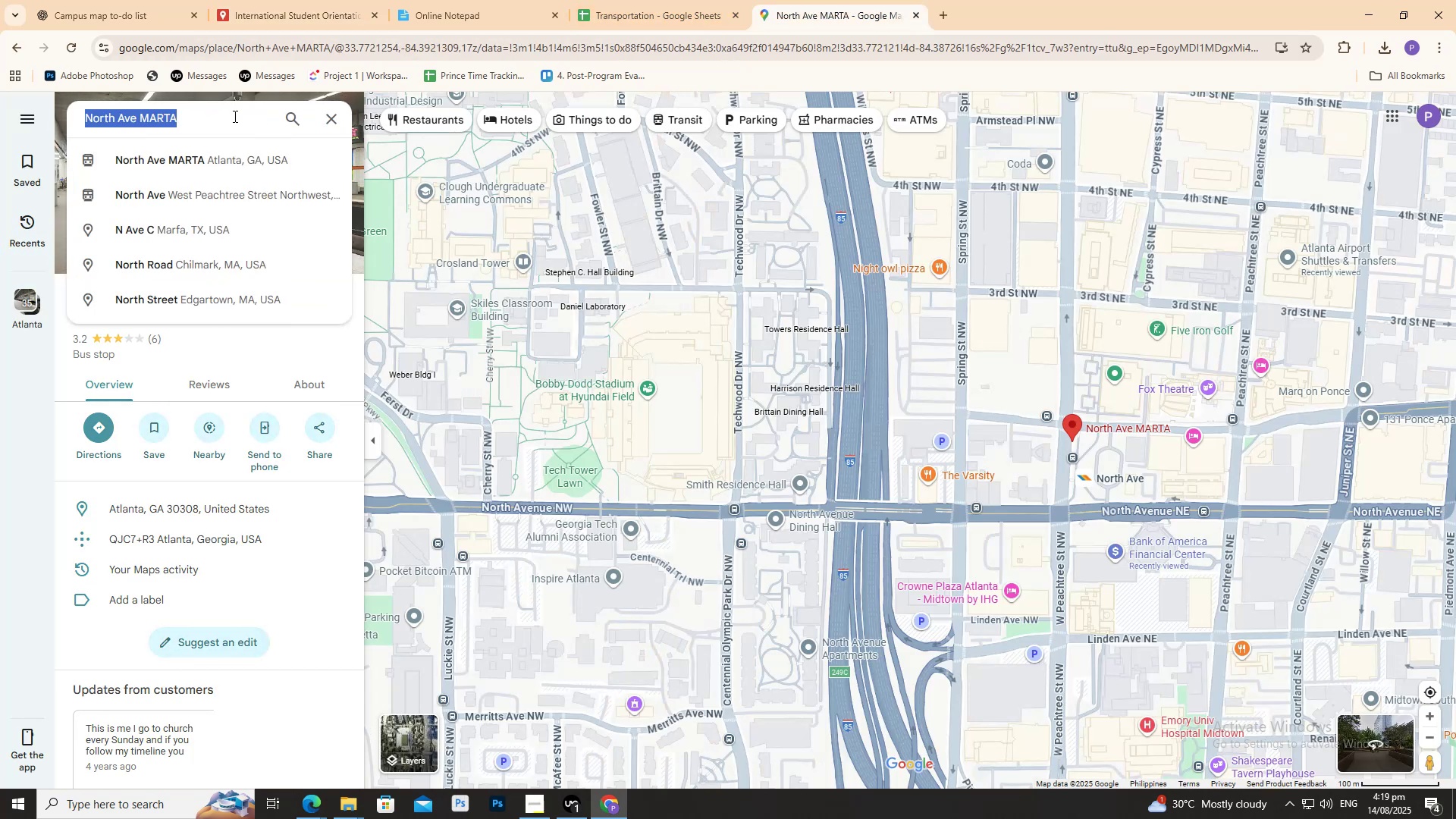 
key(Control+V)
 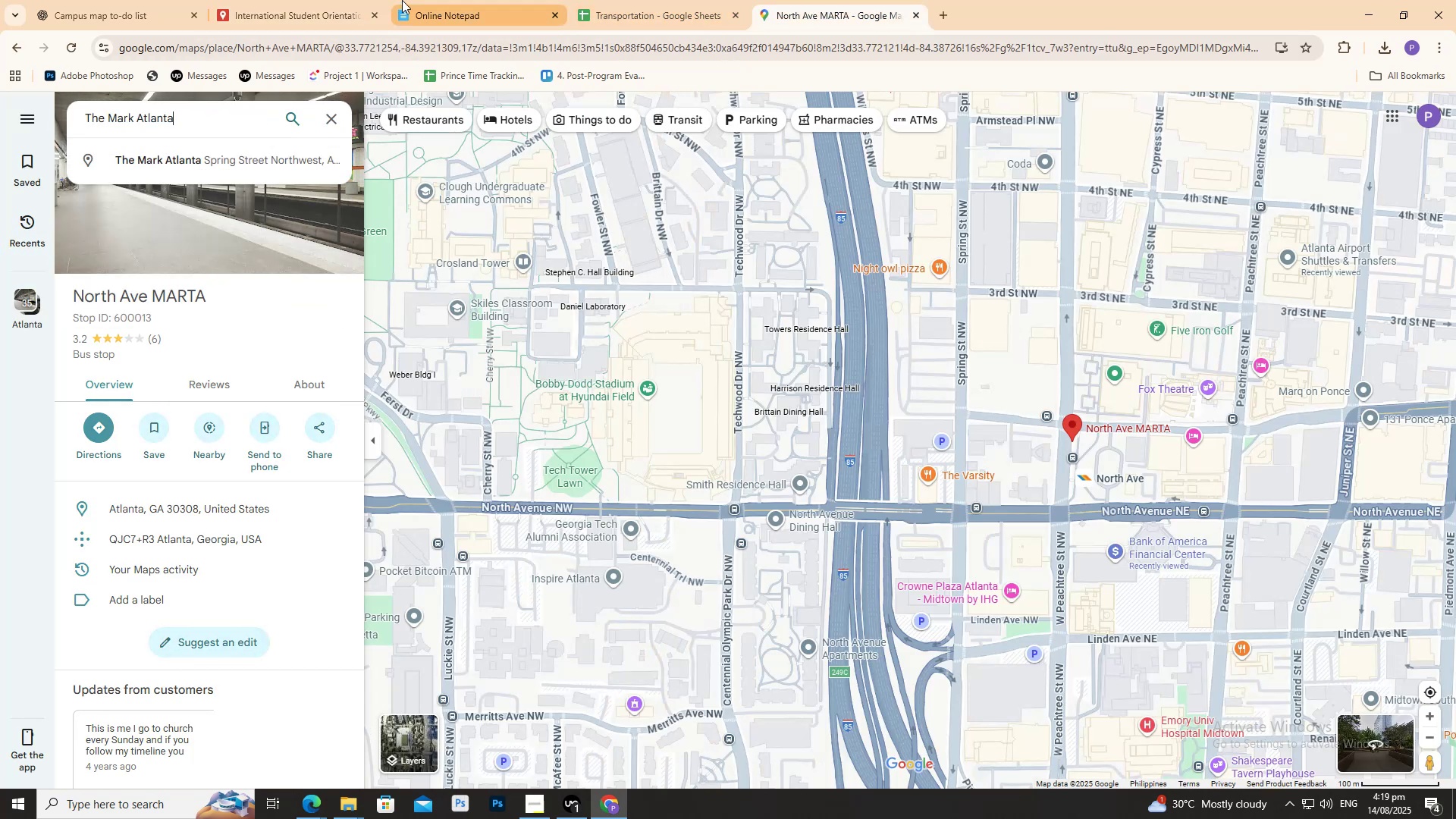 
left_click([356, 0])
 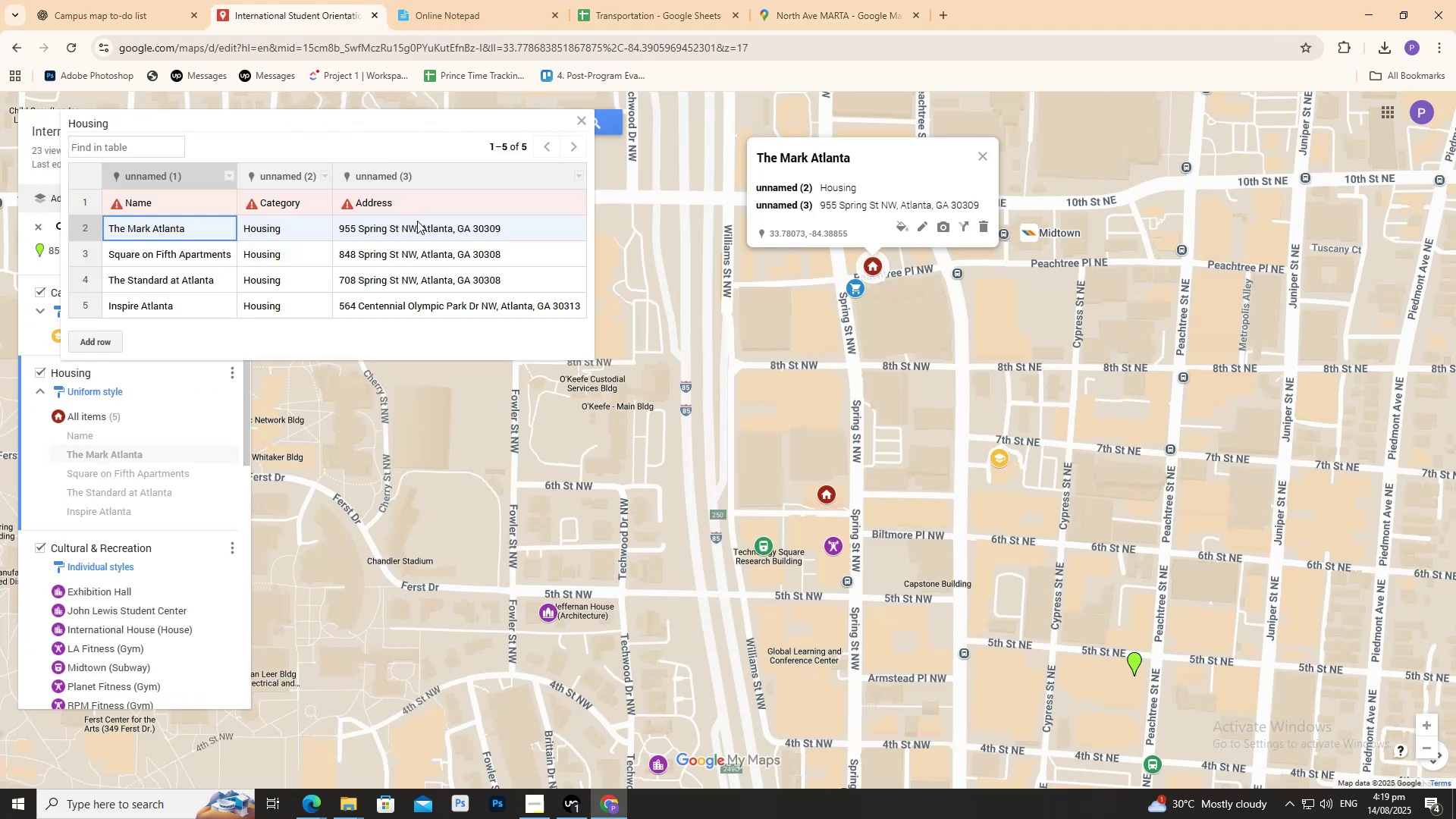 
double_click([418, 222])
 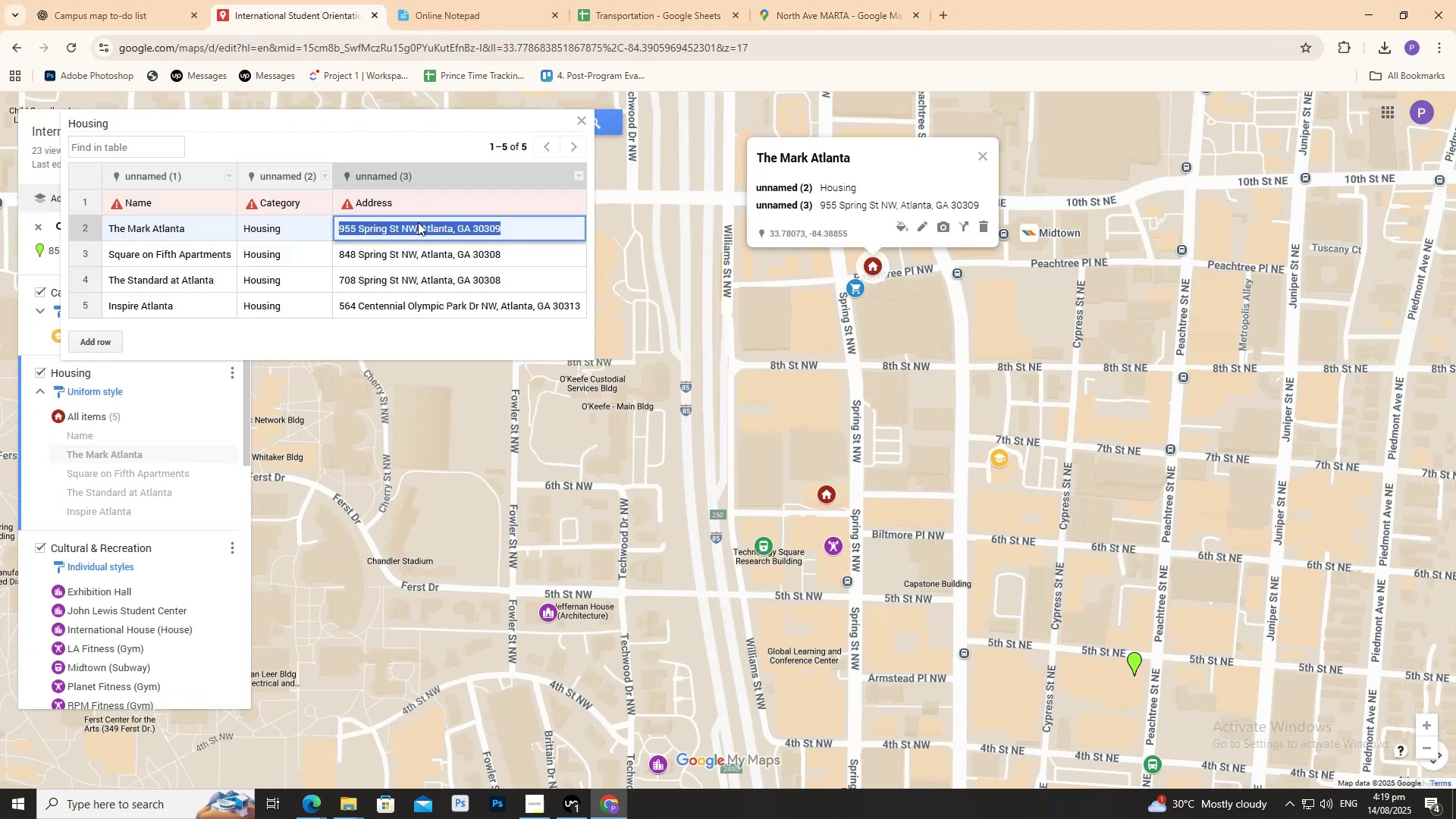 
triple_click([418, 222])
 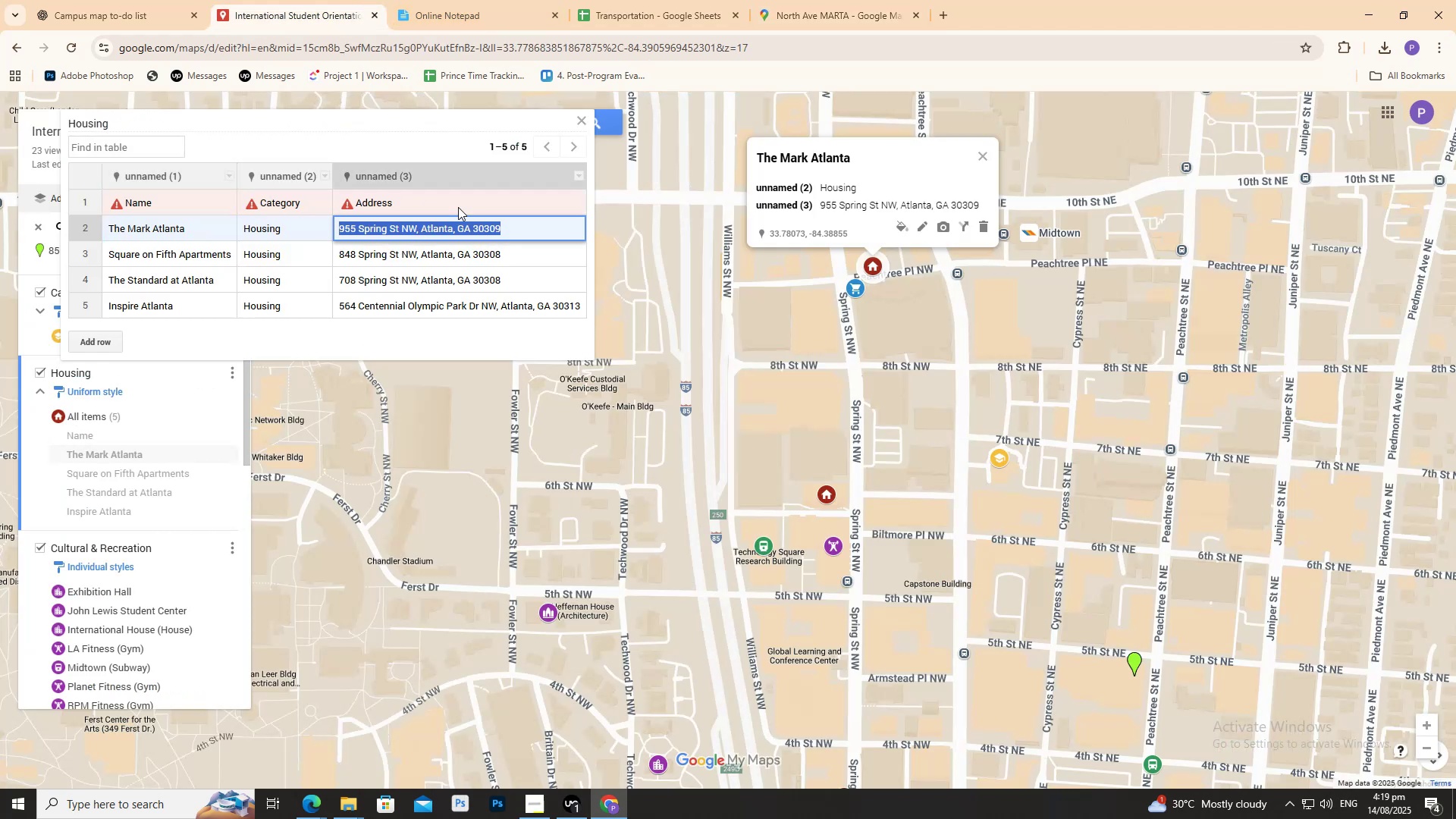 
key(Control+C)
 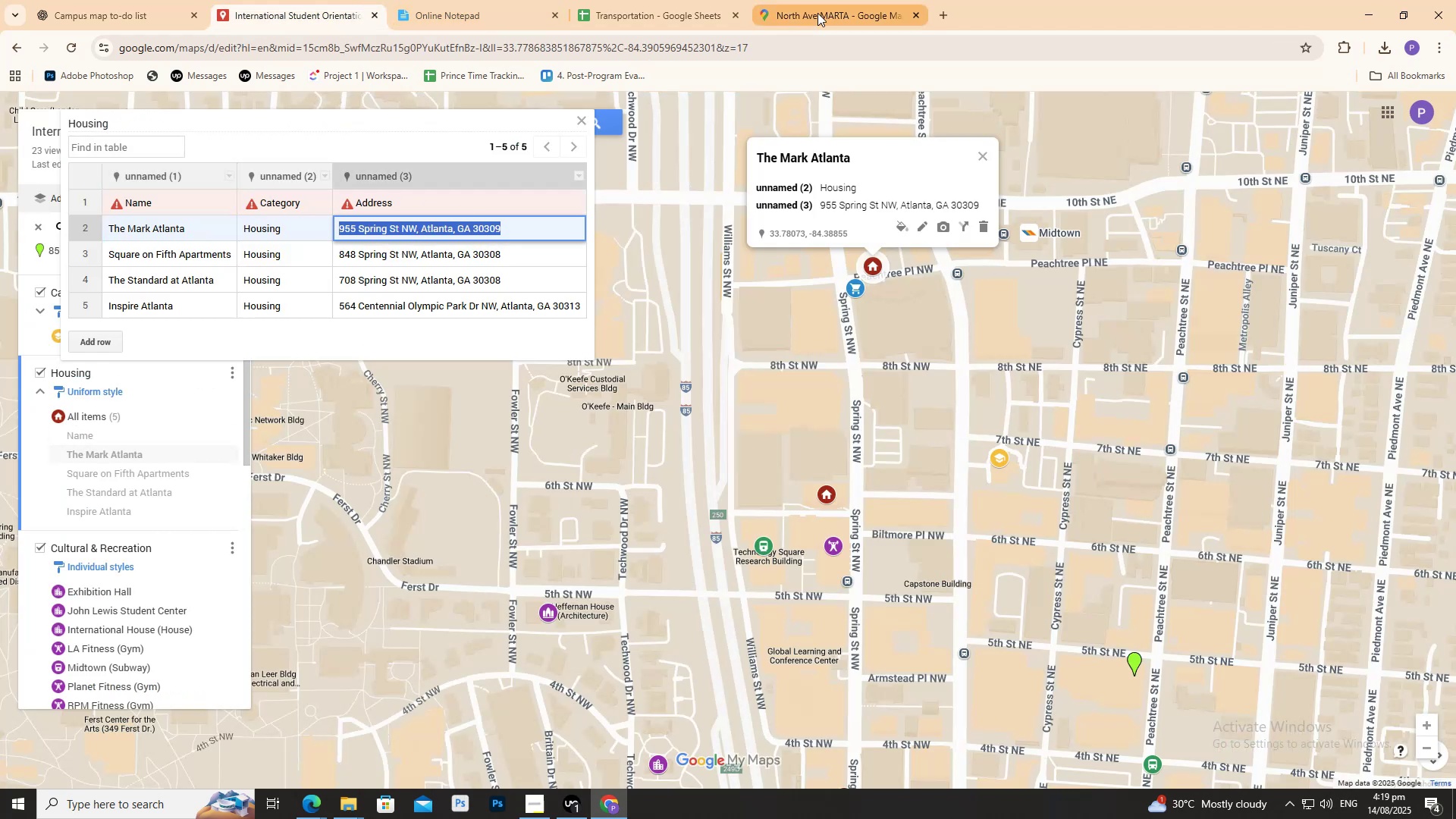 
key(Control+C)
 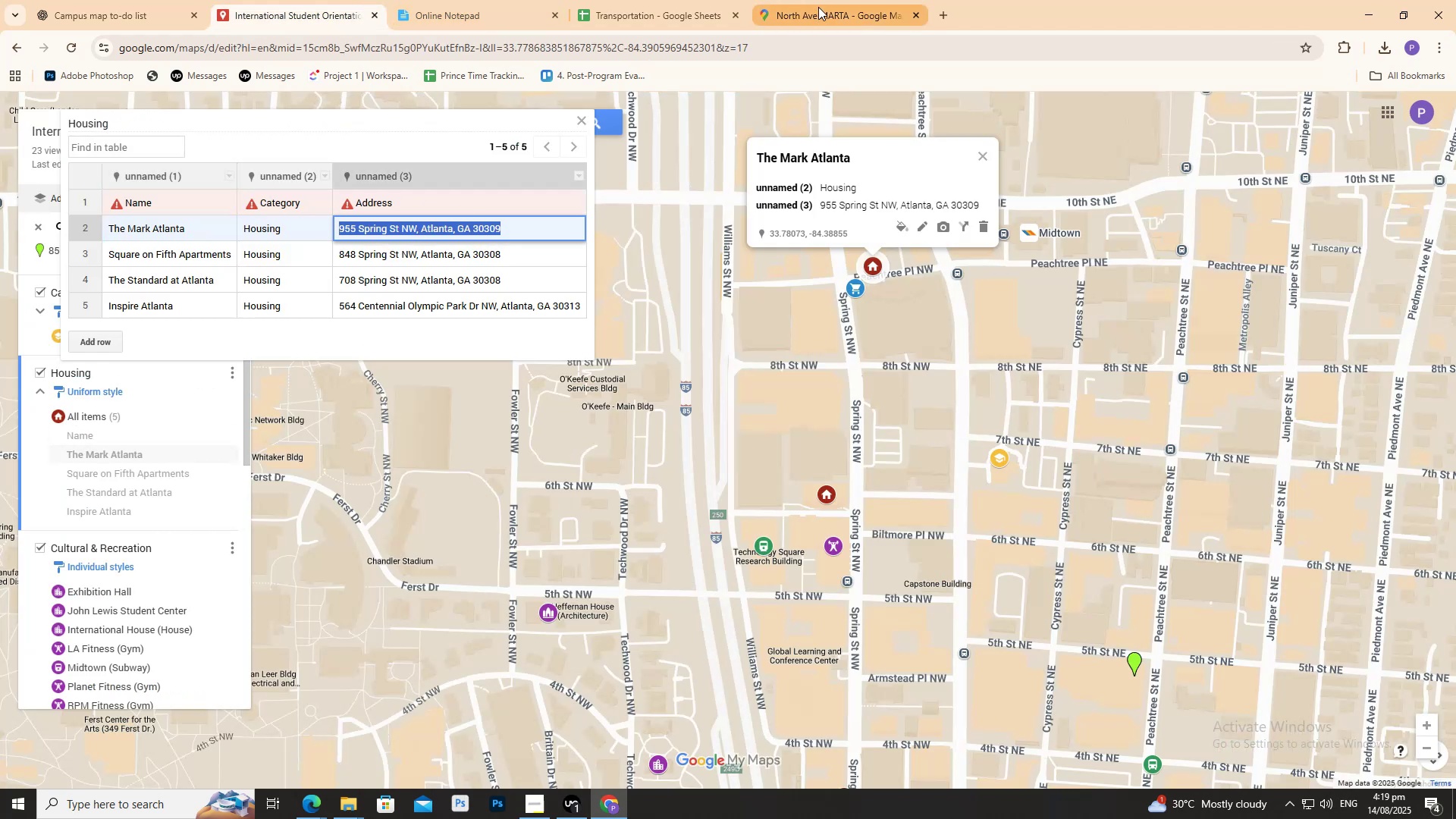 
left_click([818, 7])
 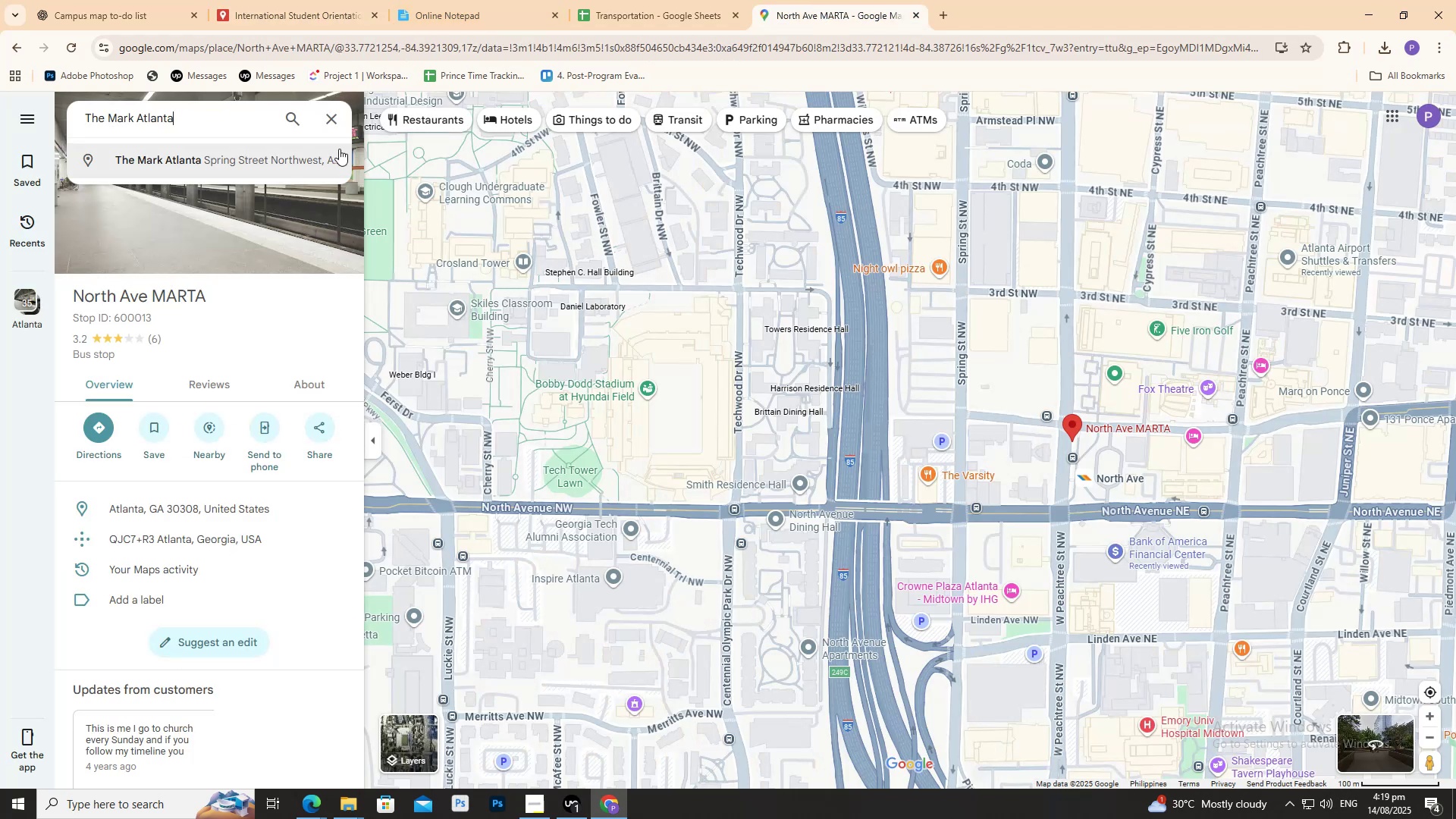 
key(Space)
 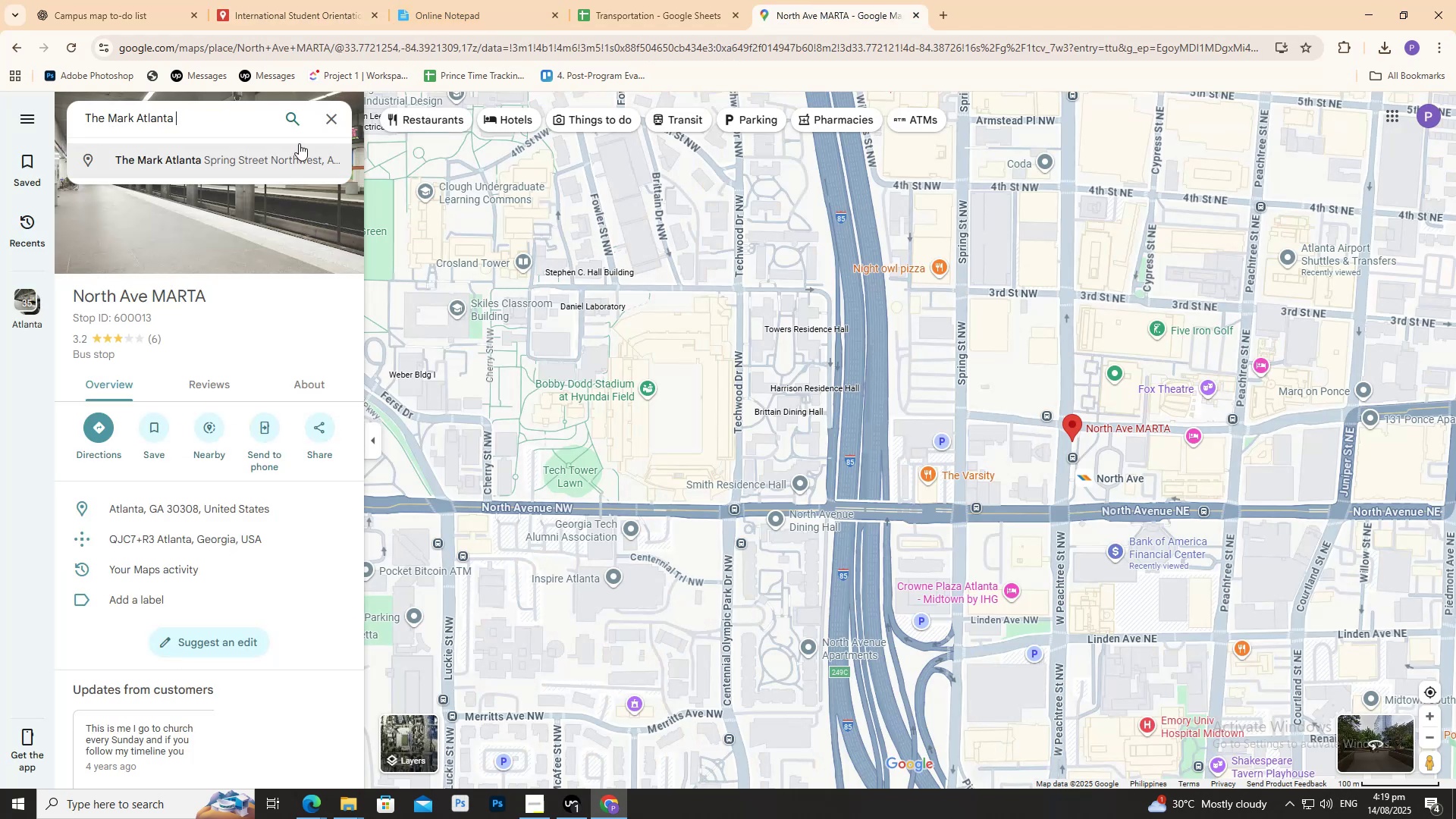 
key(Control+ControlLeft)
 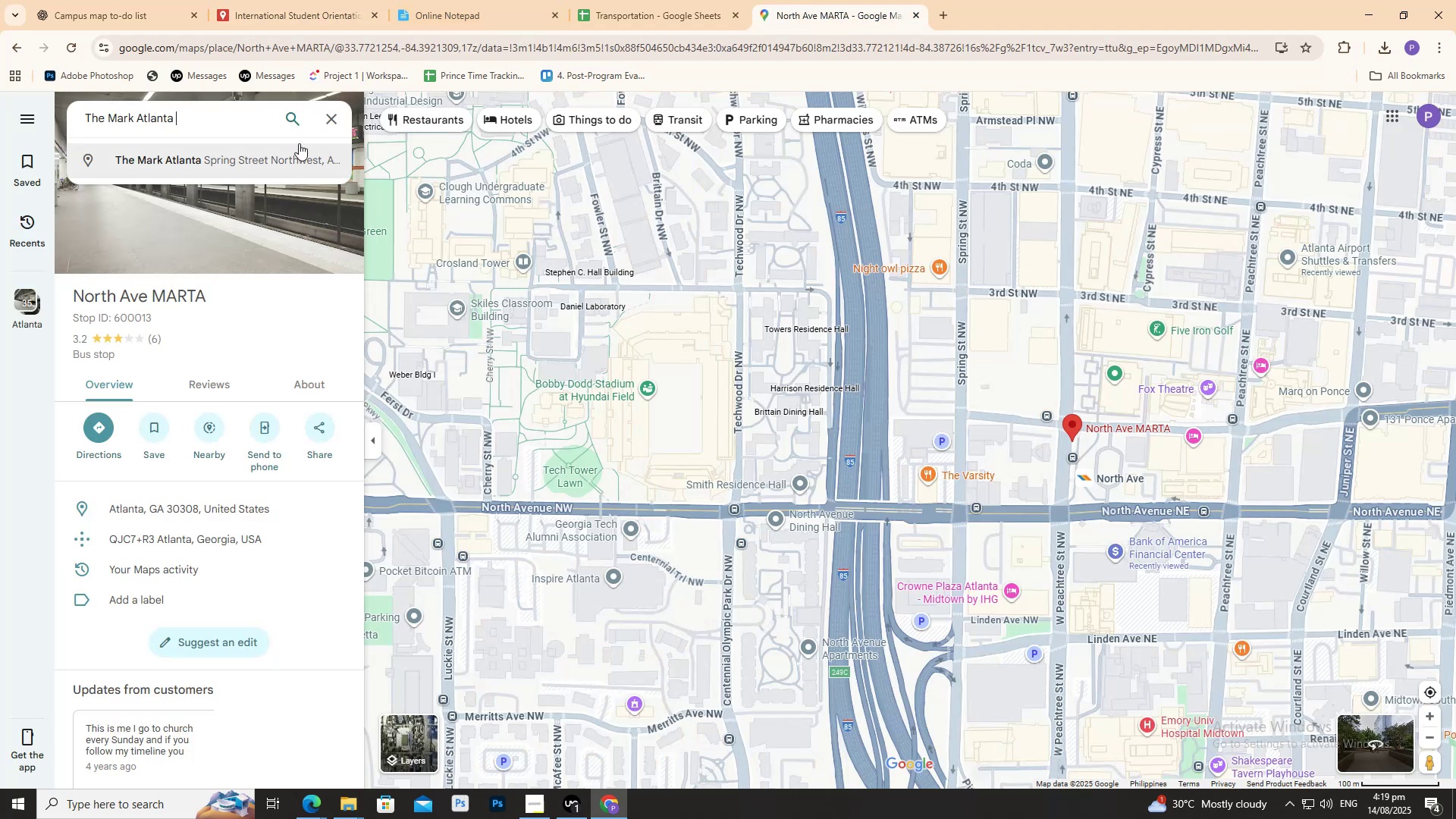 
key(Control+V)
 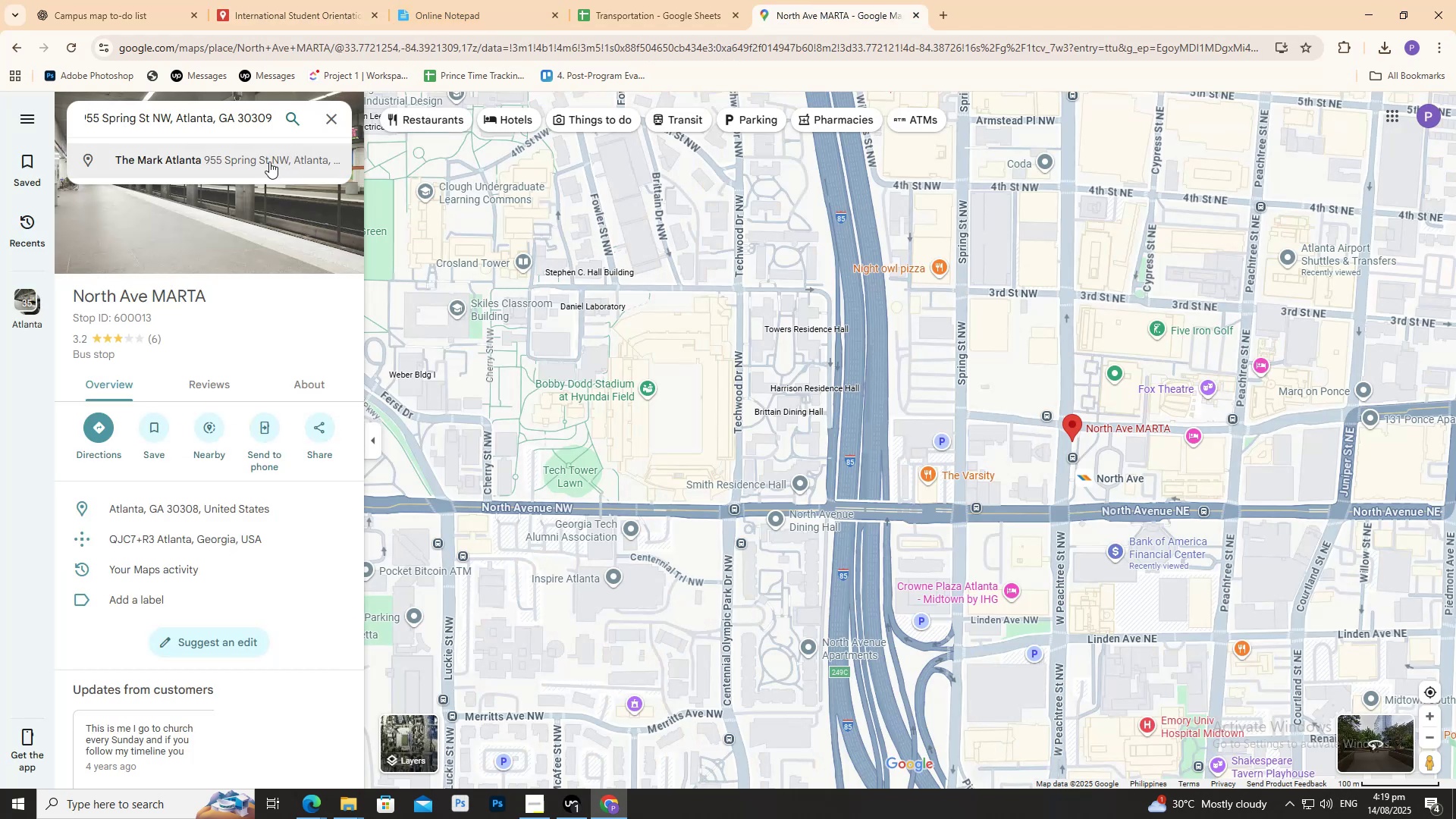 
left_click([269, 162])
 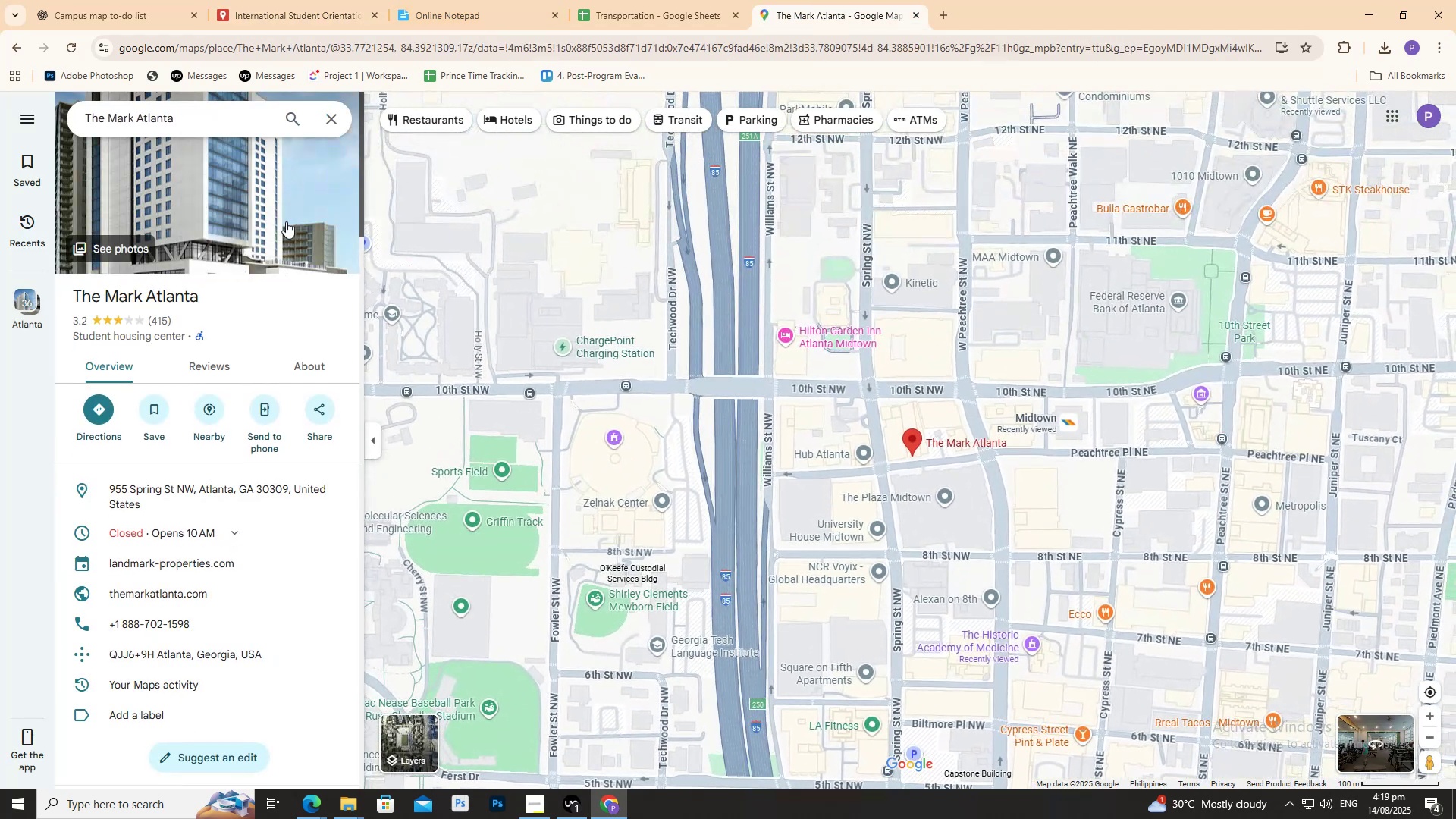 
scroll: coordinate [222, 372], scroll_direction: down, amount: 2.0
 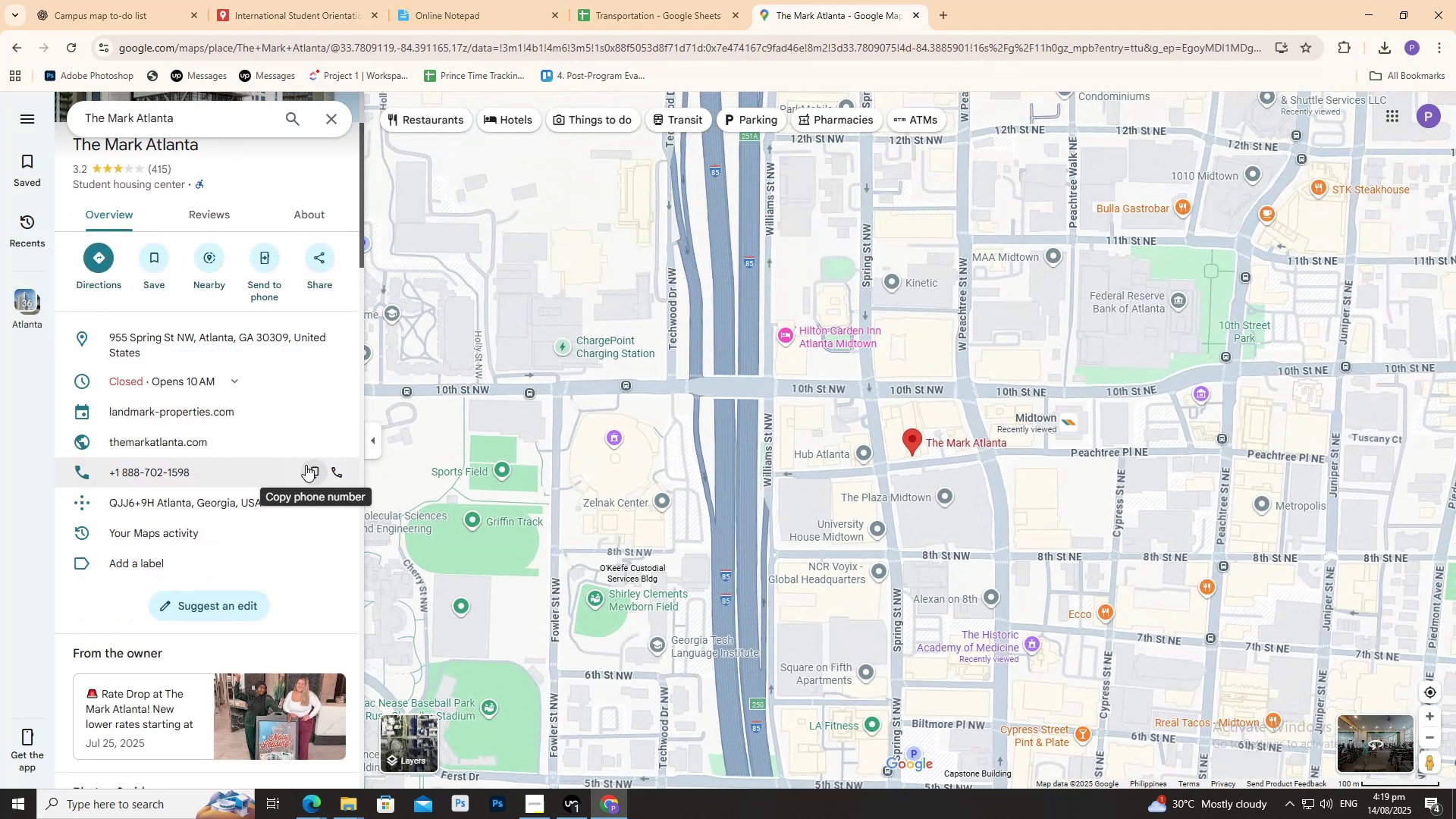 
left_click([313, 469])
 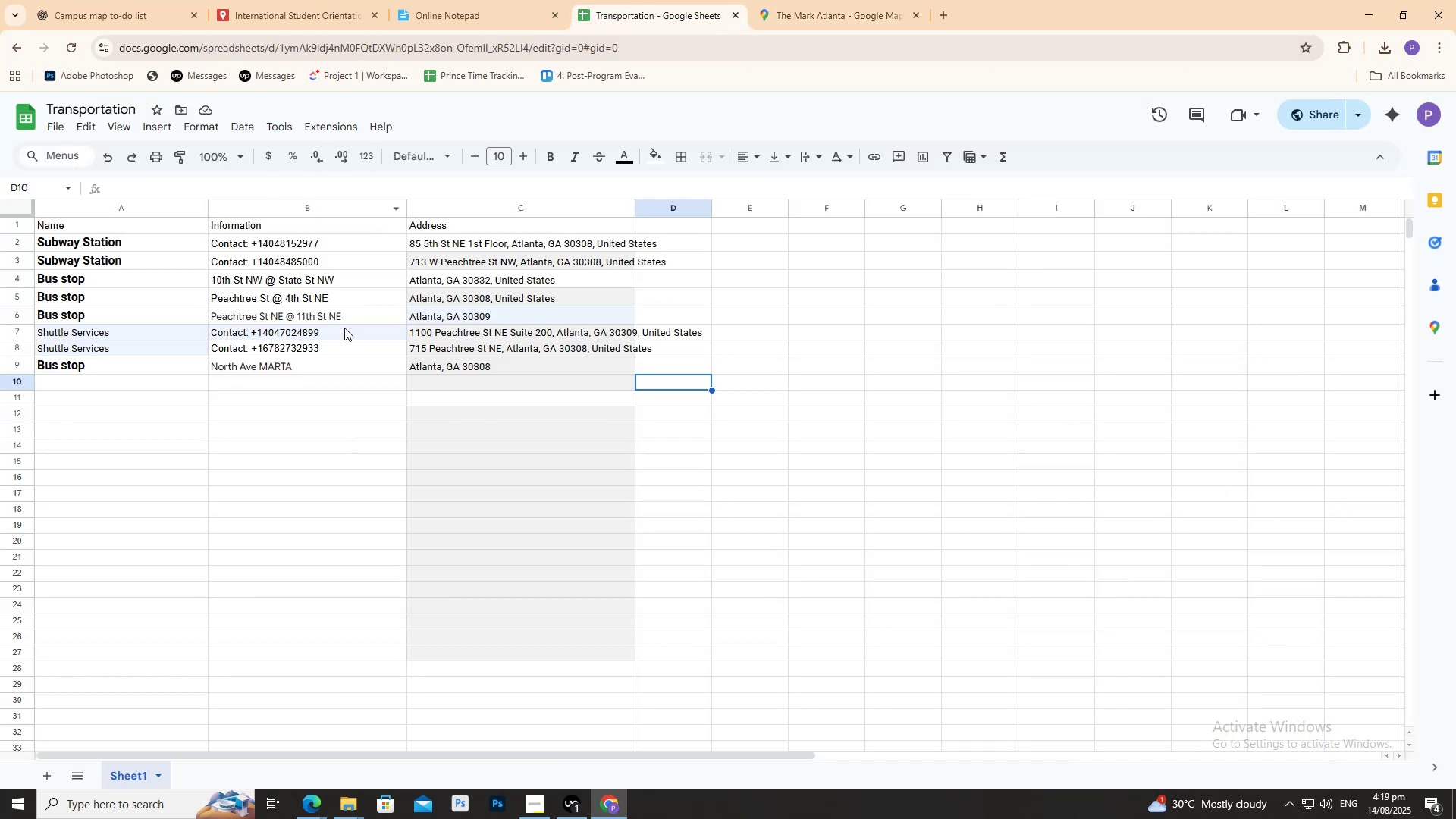 
left_click_drag(start_coordinate=[448, 364], to_coordinate=[162, 245])
 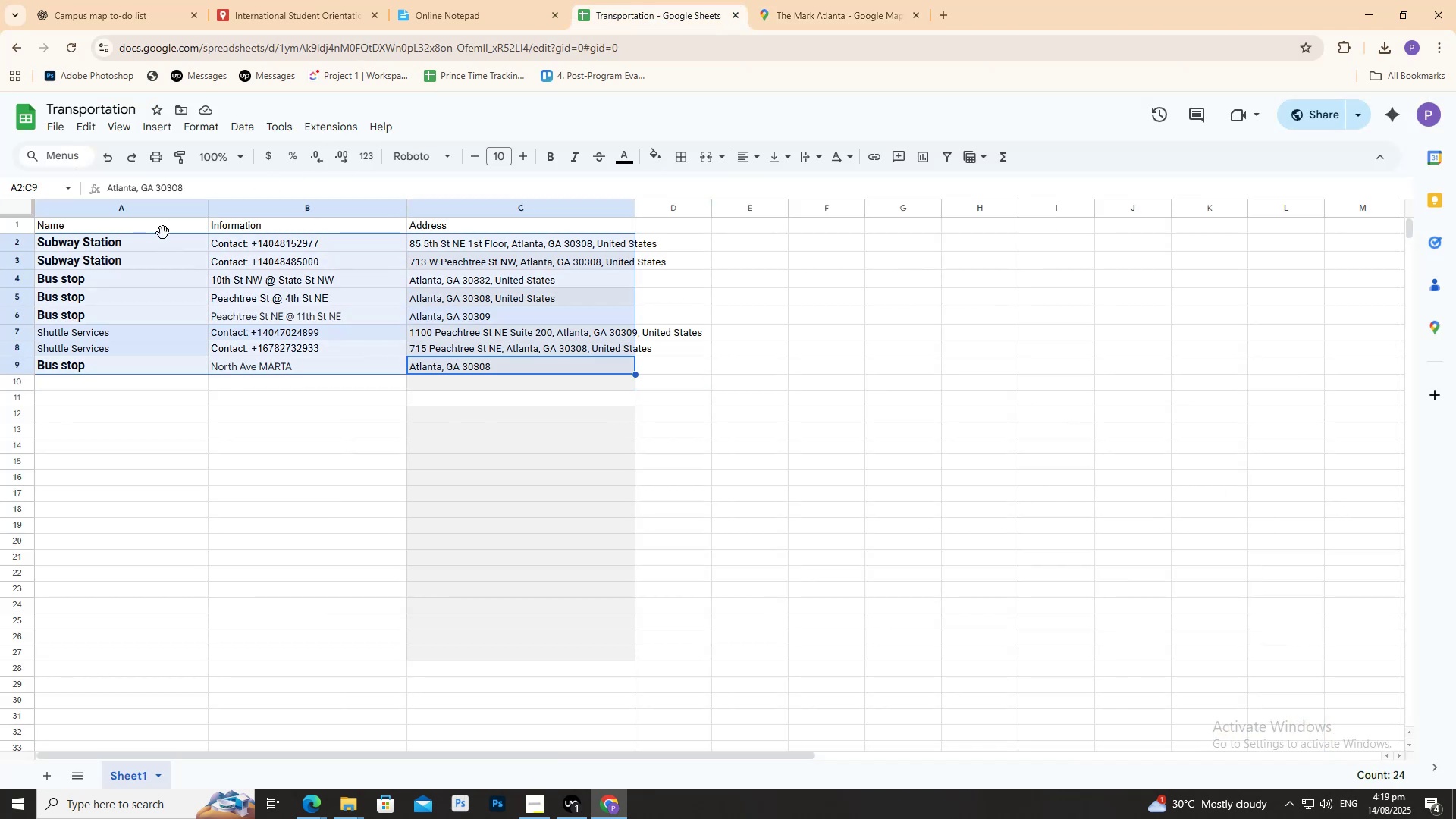 
key(Delete)
 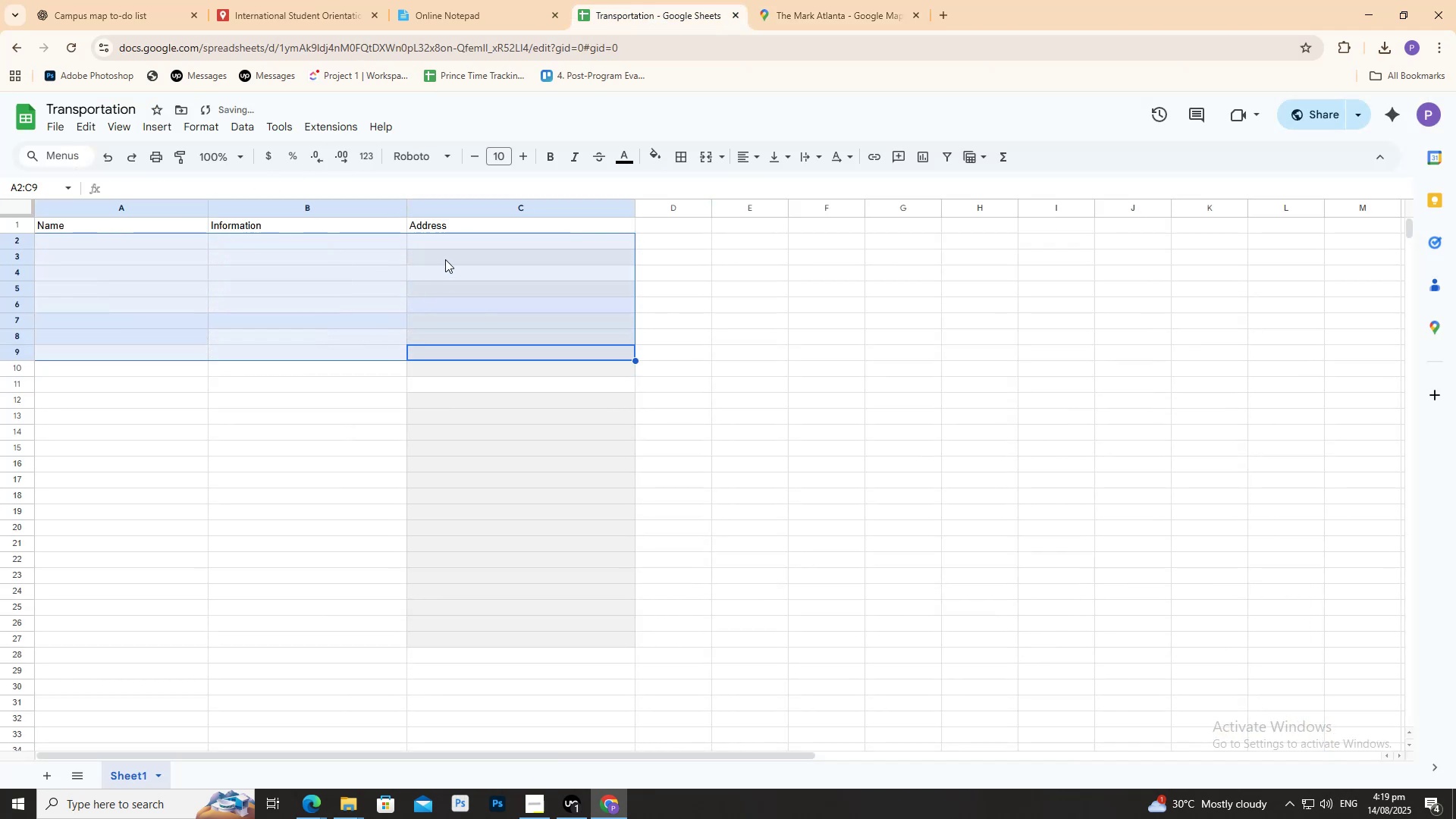 
left_click([436, 244])
 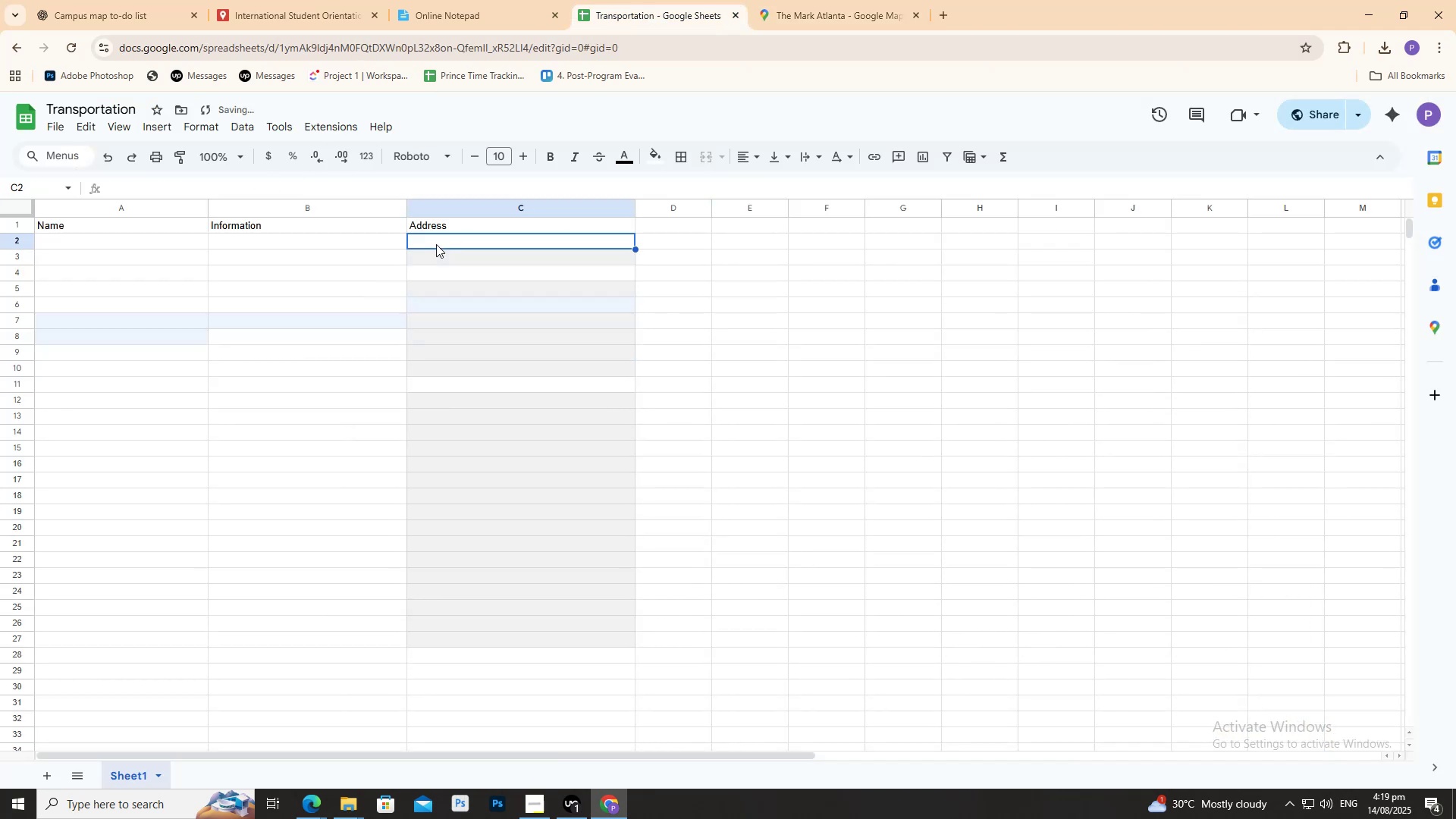 
key(Control+V)
 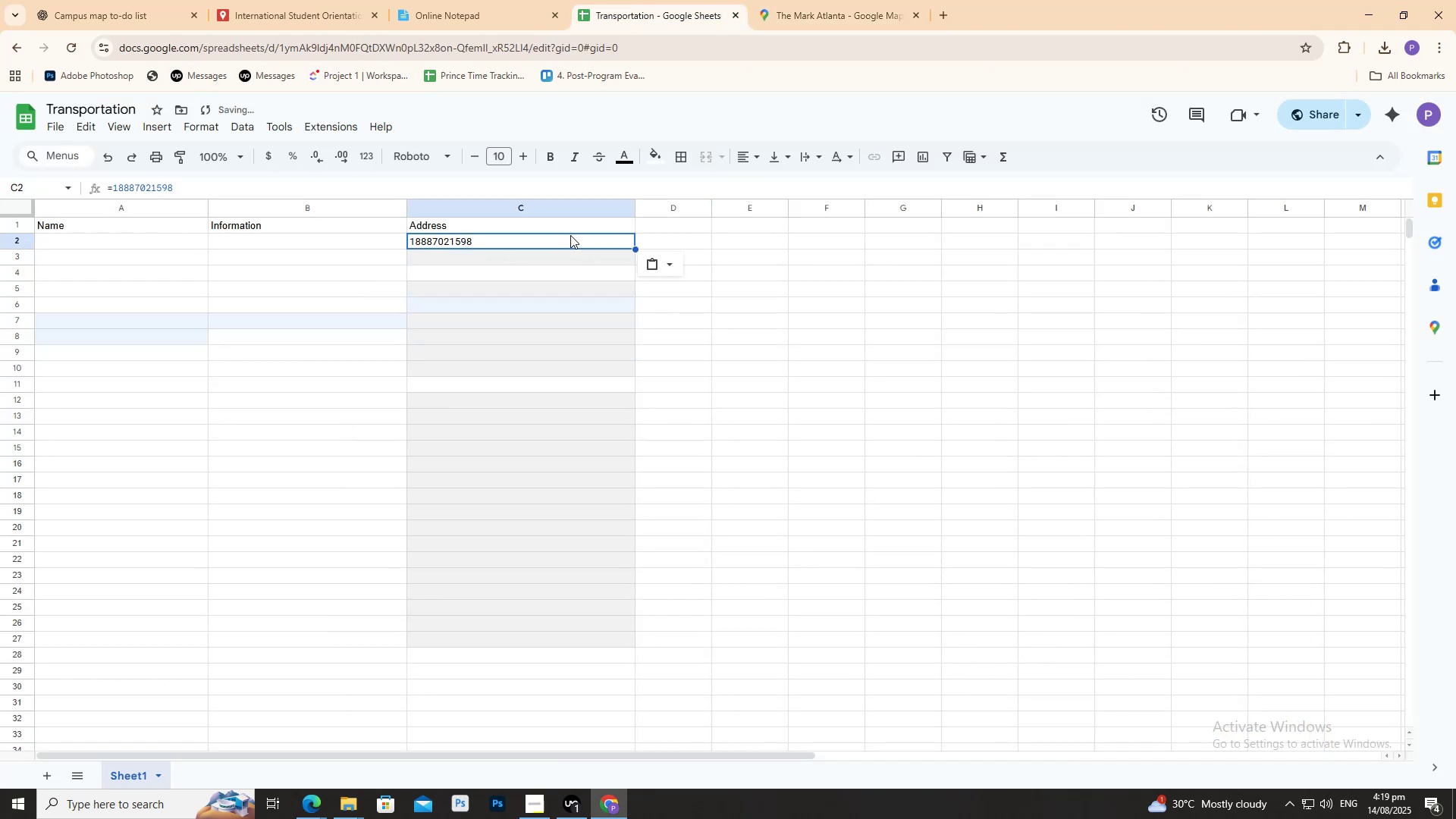 
key(Control+ControlLeft)
 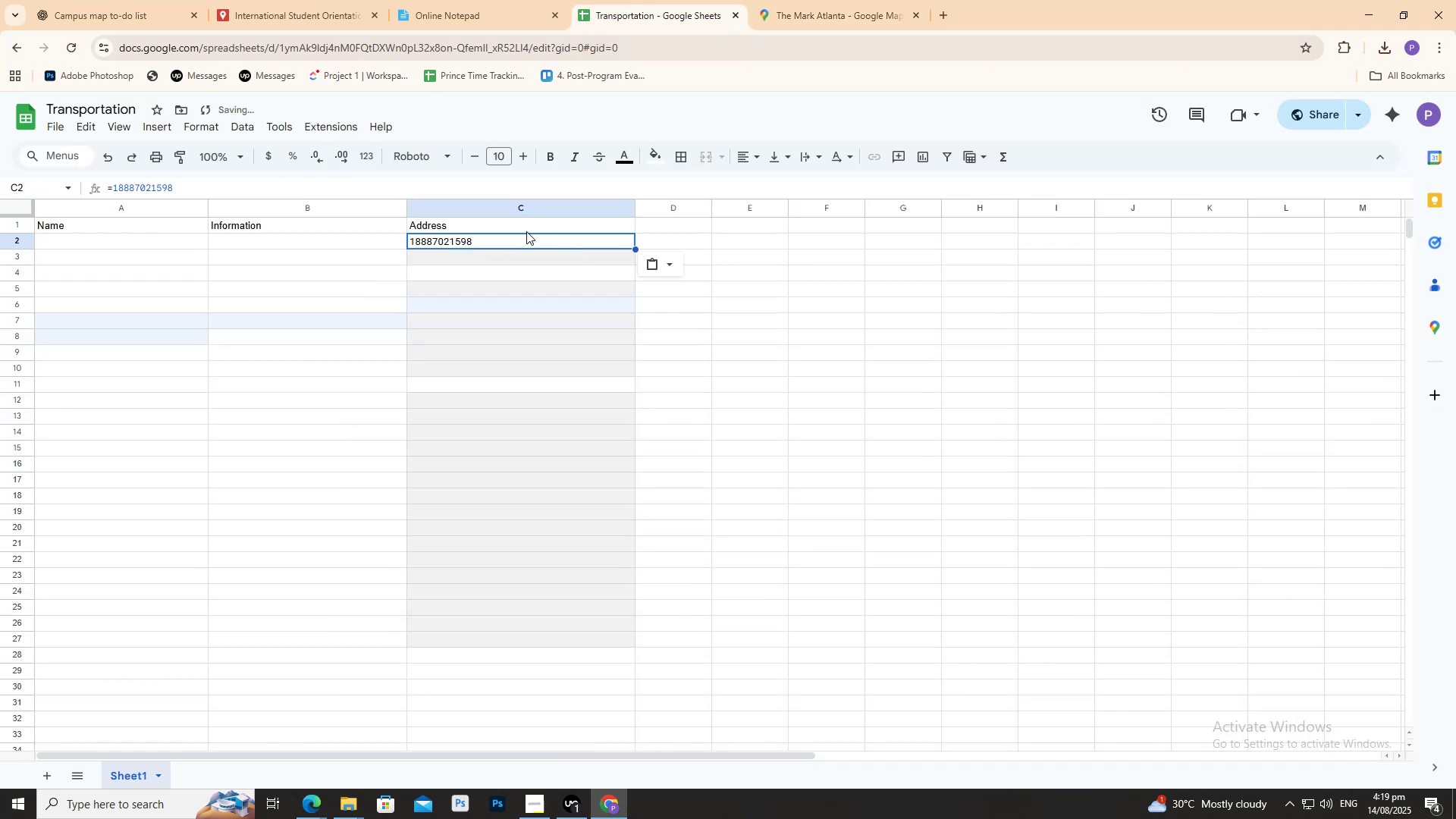 
key(Control+Z)
 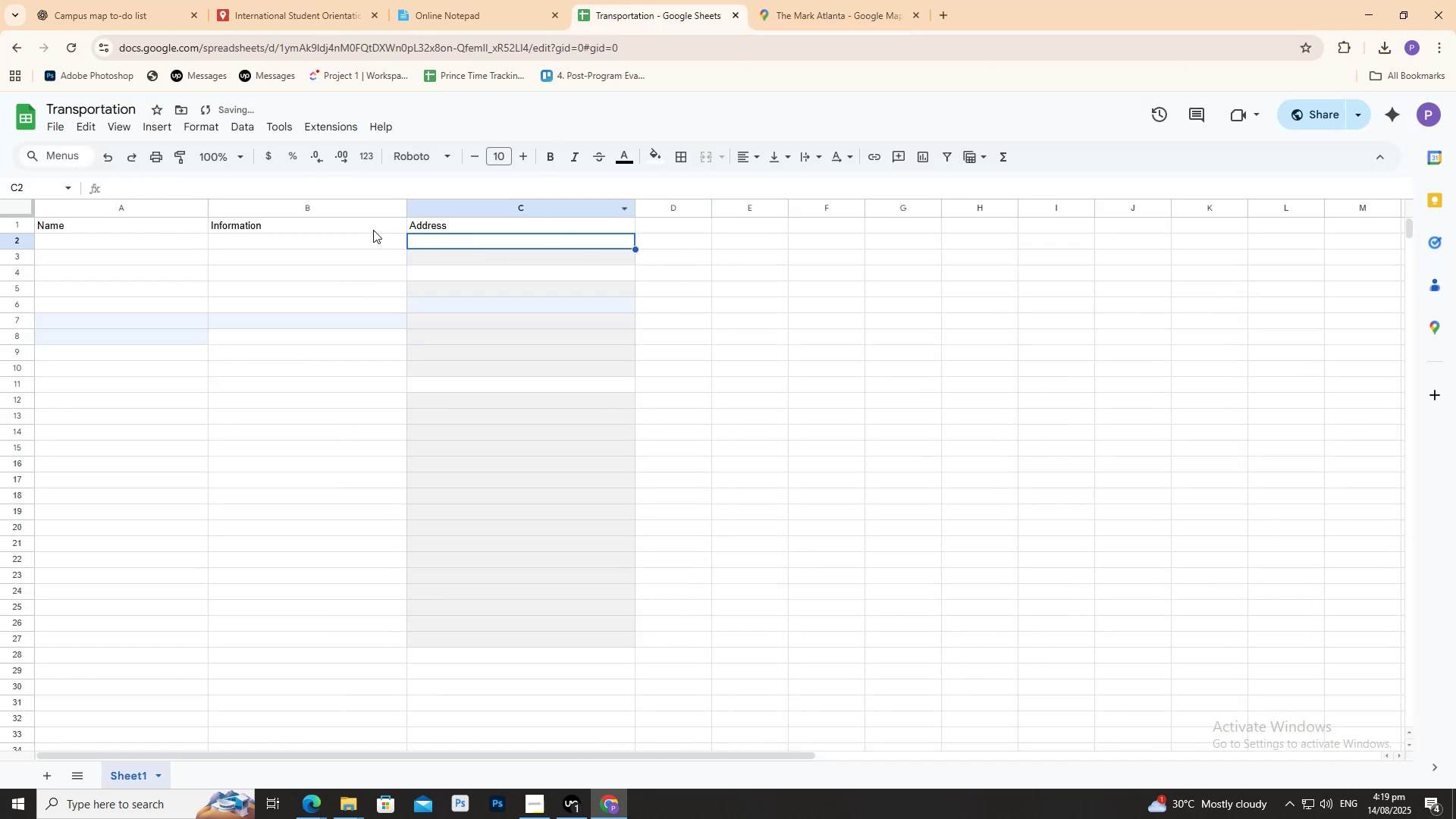 
left_click([363, 245])
 